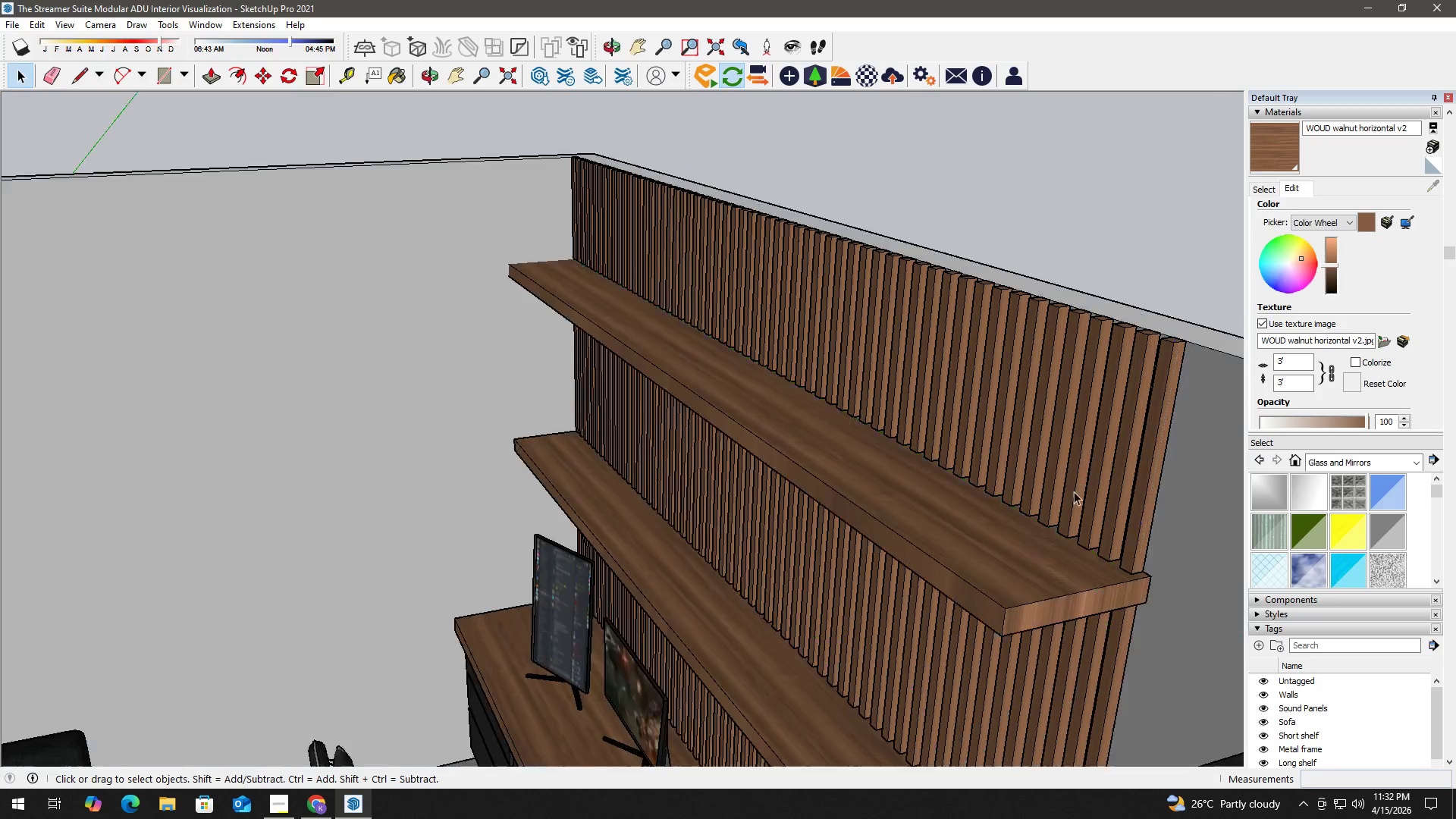 
scroll: coordinate [1065, 507], scroll_direction: down, amount: 3.0
 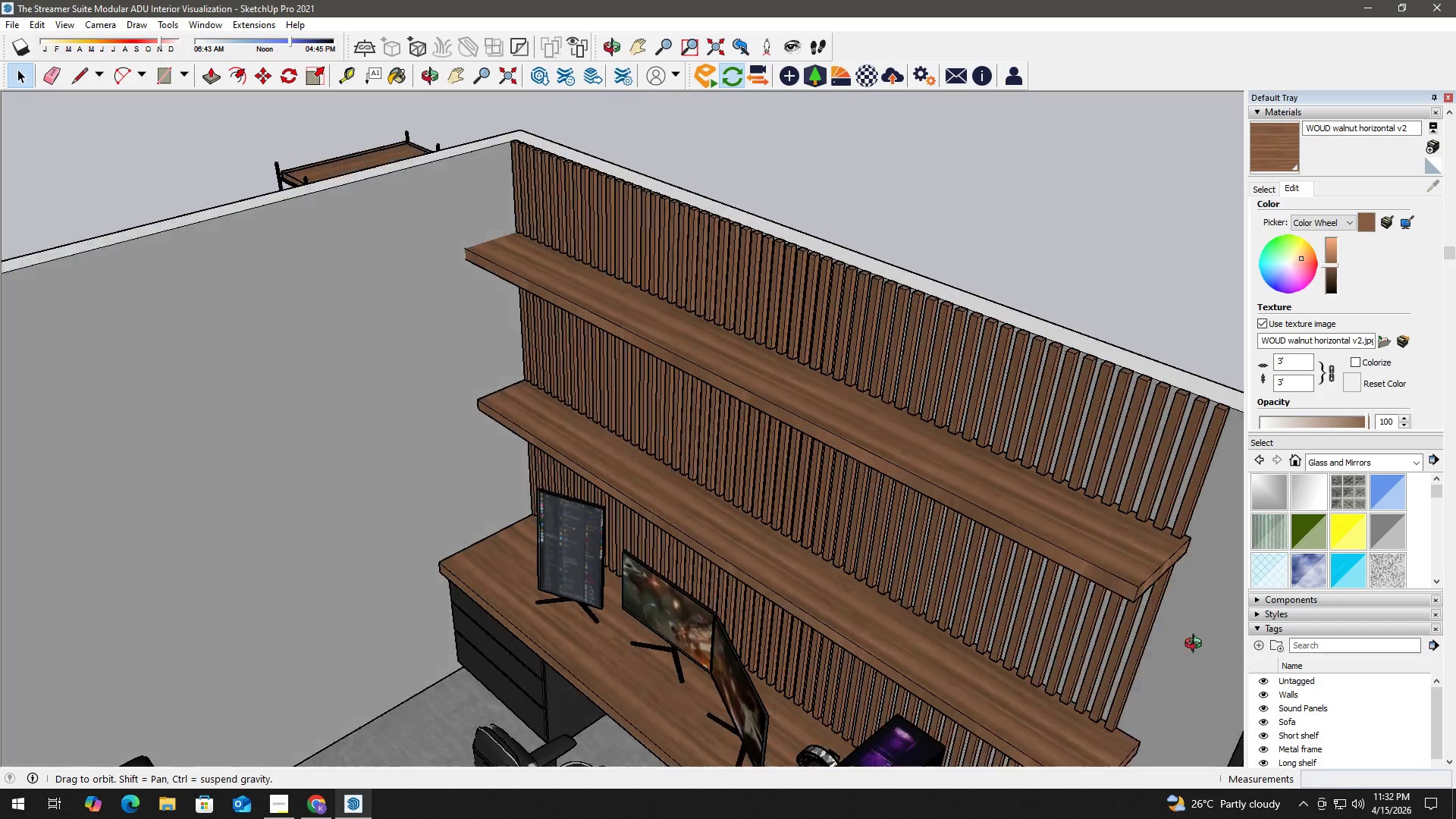 
type(hh)
 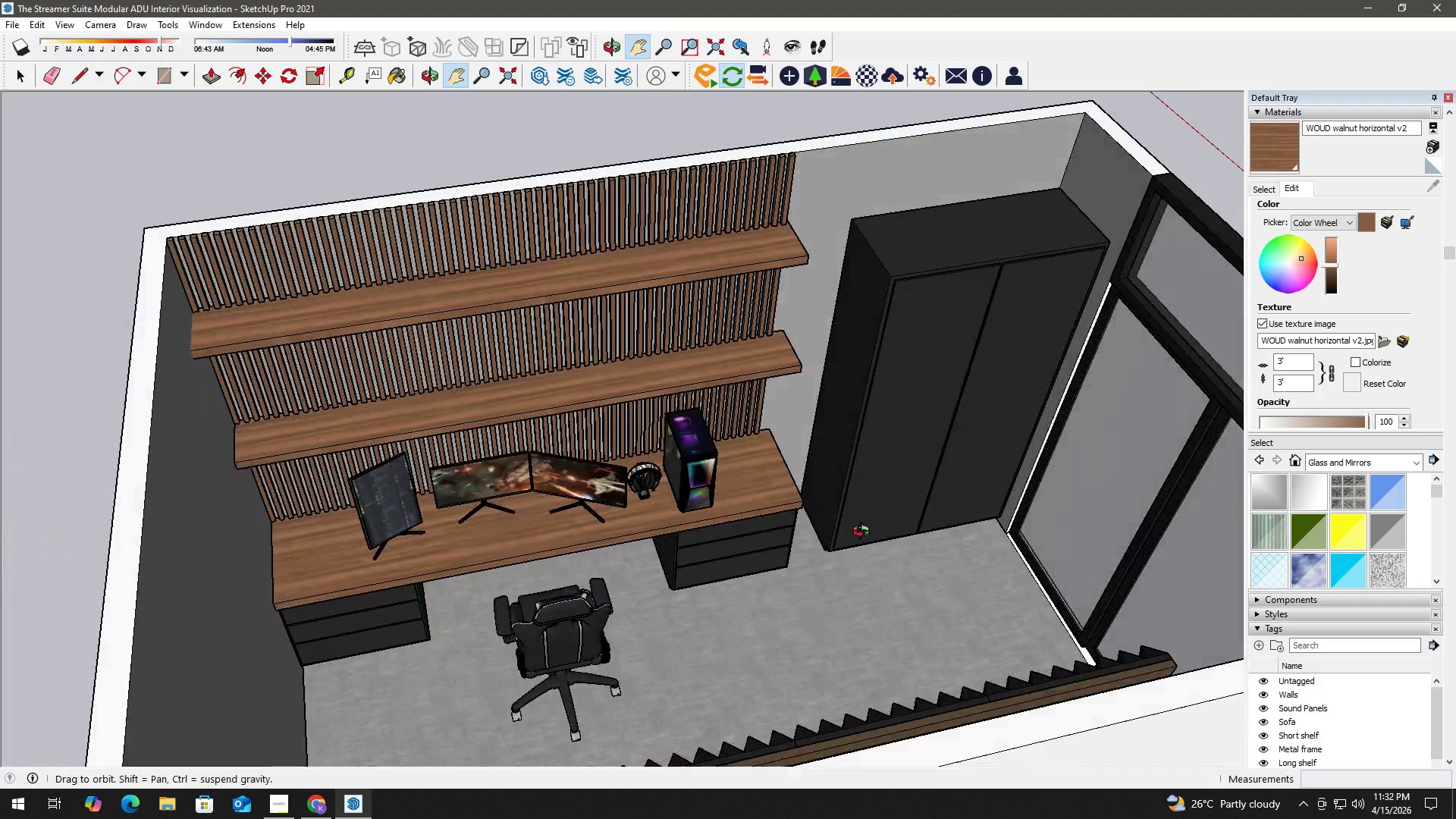 
left_click_drag(start_coordinate=[954, 604], to_coordinate=[896, 485])
 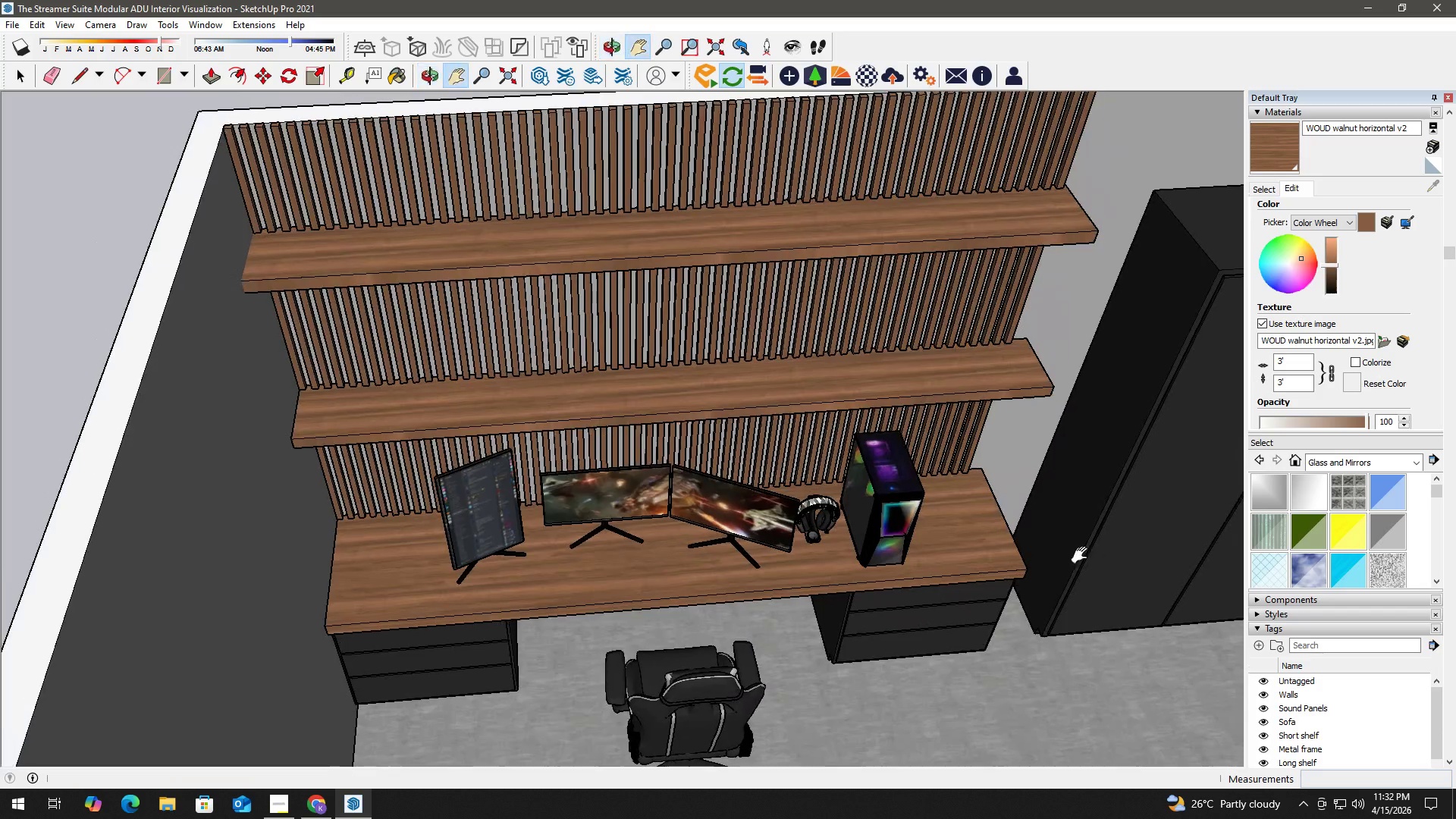 
left_click_drag(start_coordinate=[868, 551], to_coordinate=[657, 510])
 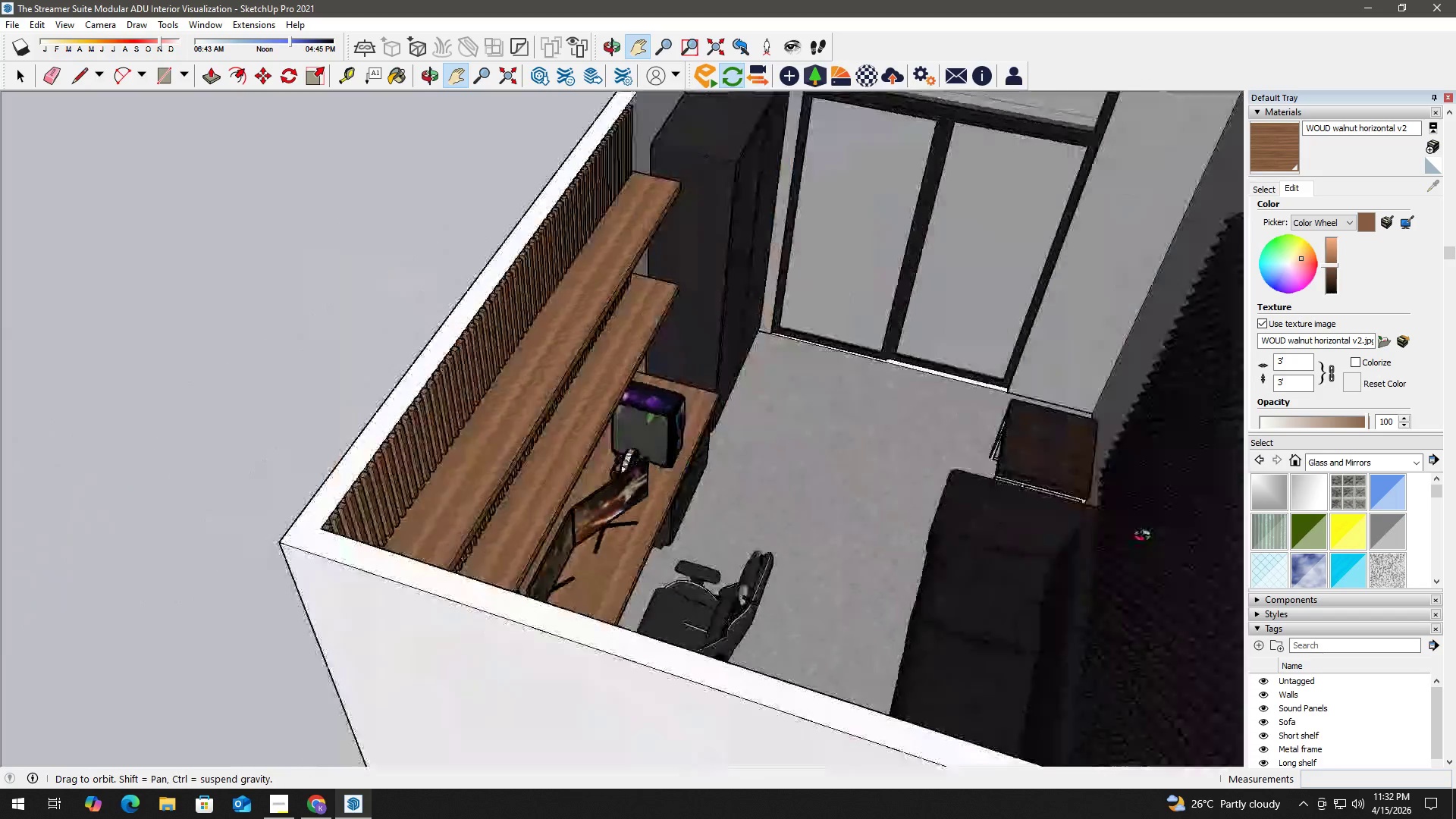 
scroll: coordinate [984, 548], scroll_direction: down, amount: 3.0
 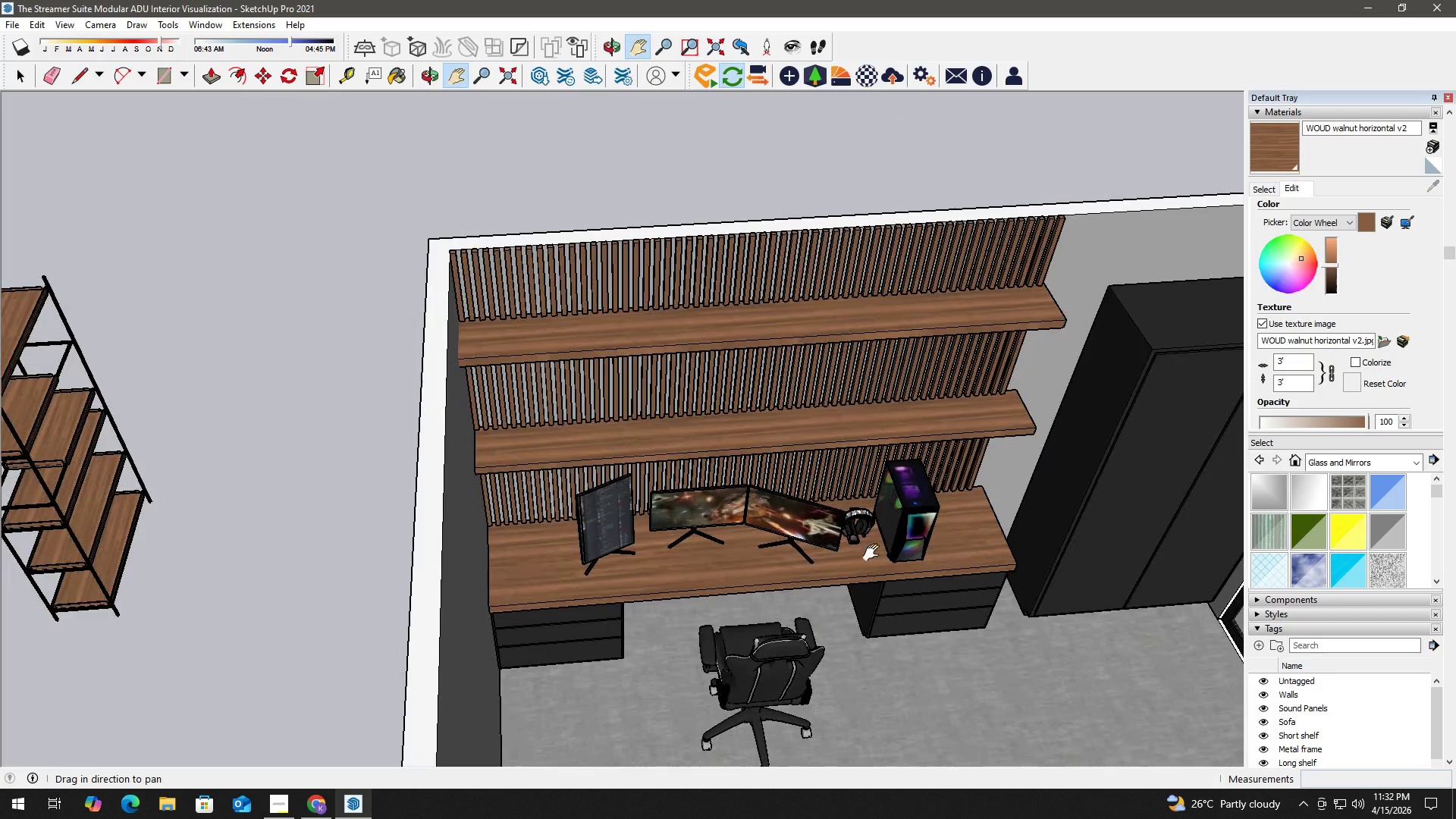 
key(H)
 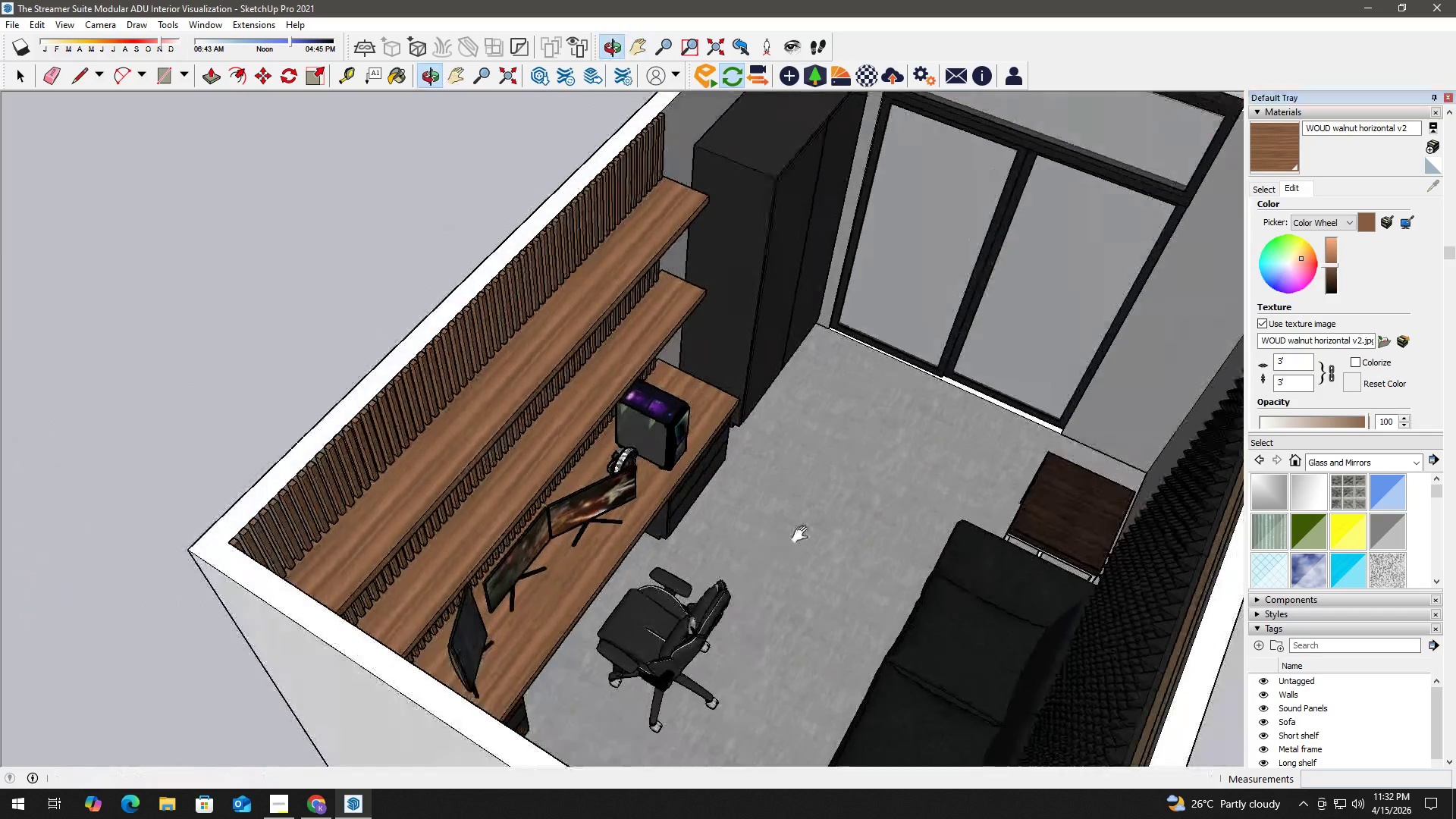 
hold_key(key=H, duration=4.3)
 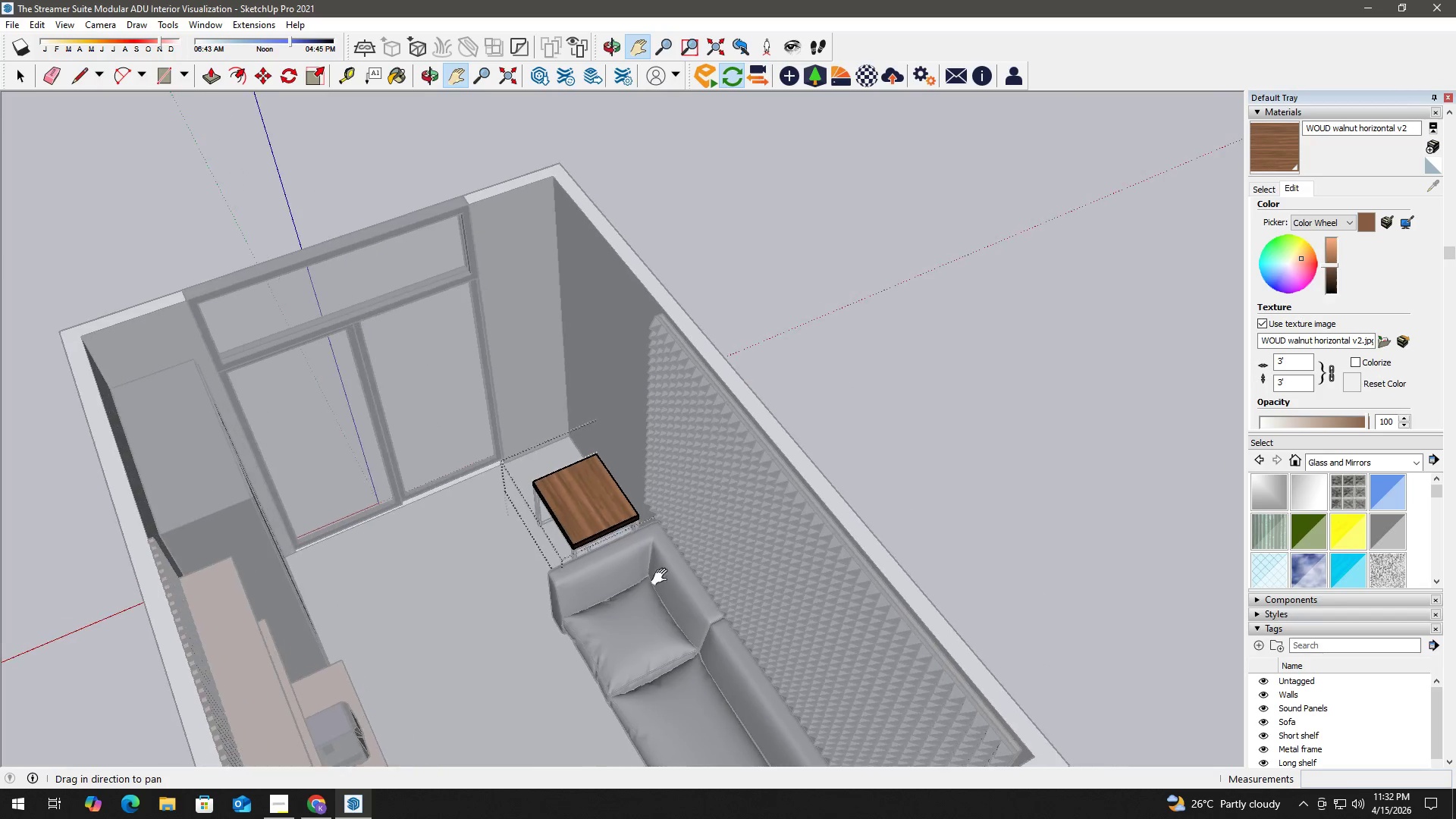 
key(Space)
 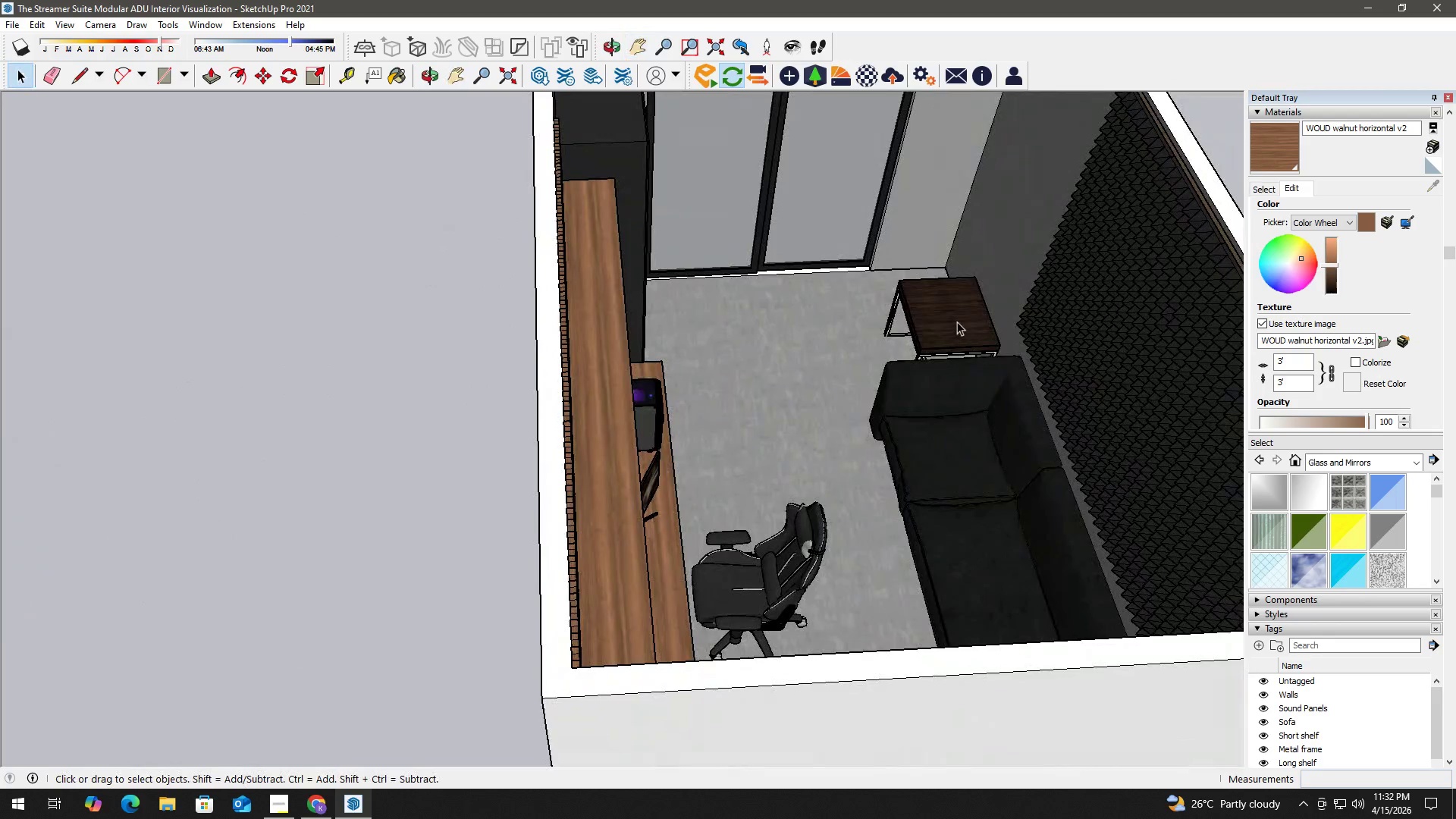 
double_click([957, 322])
 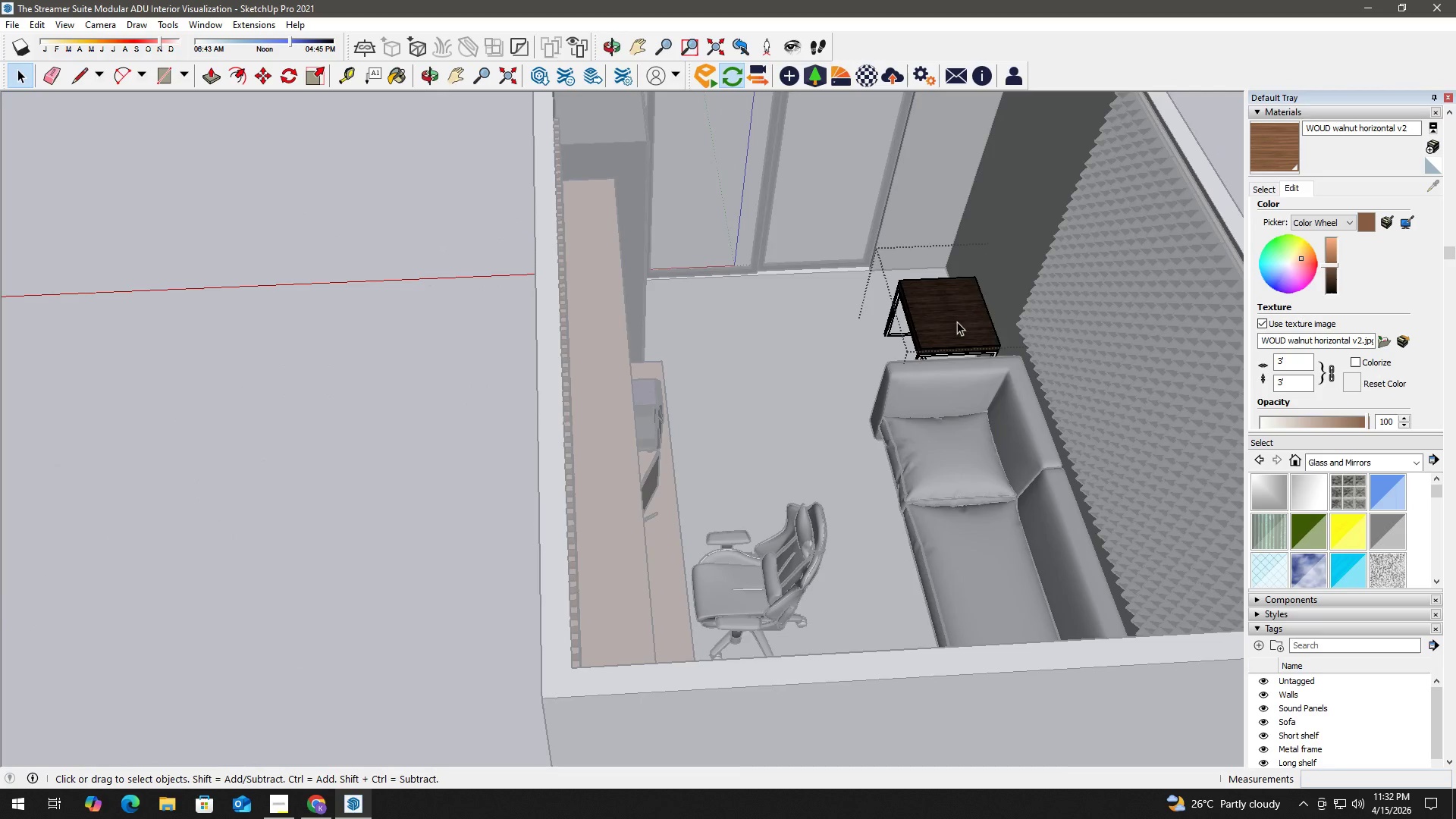 
triple_click([957, 322])
 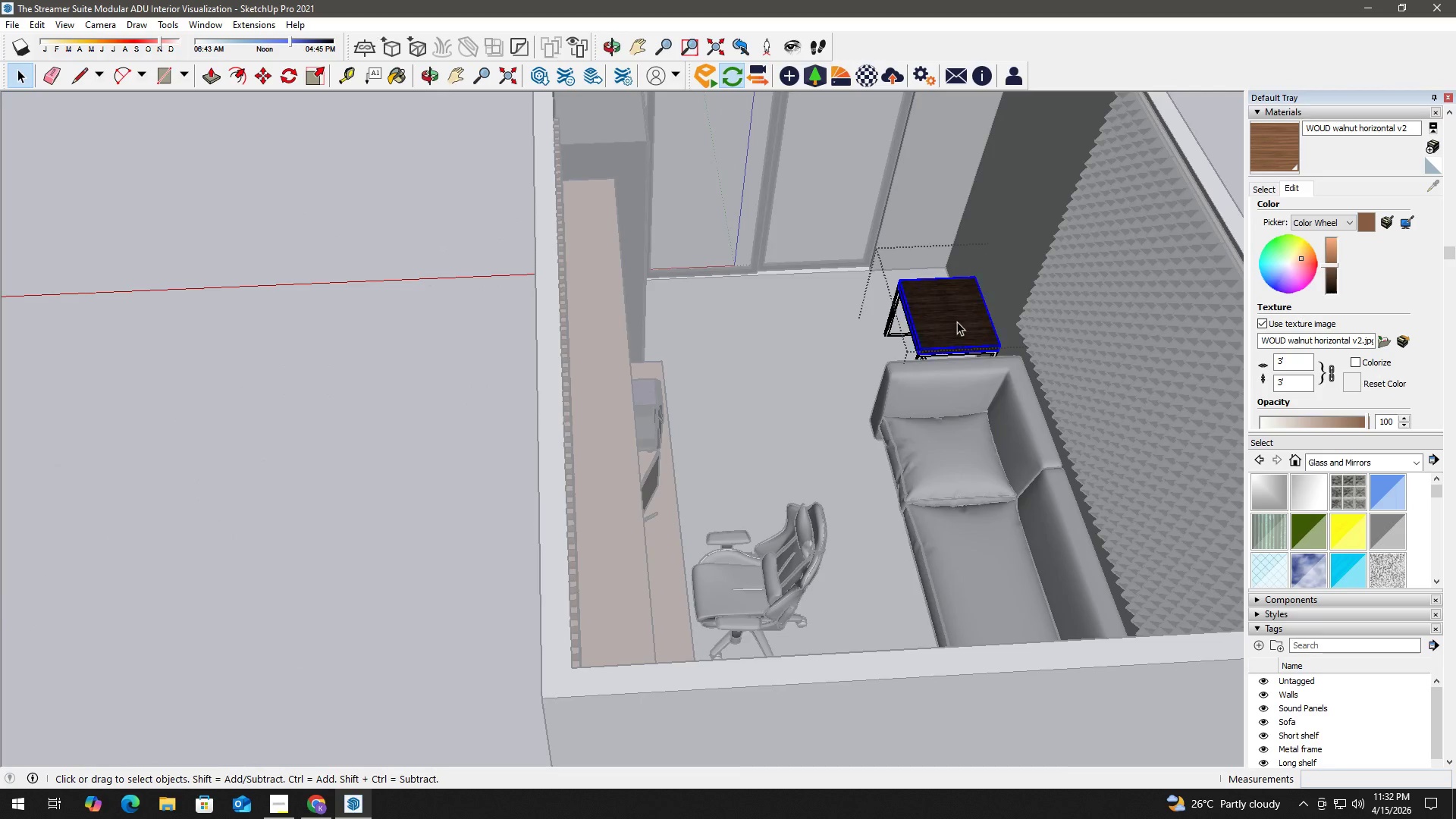 
triple_click([957, 322])
 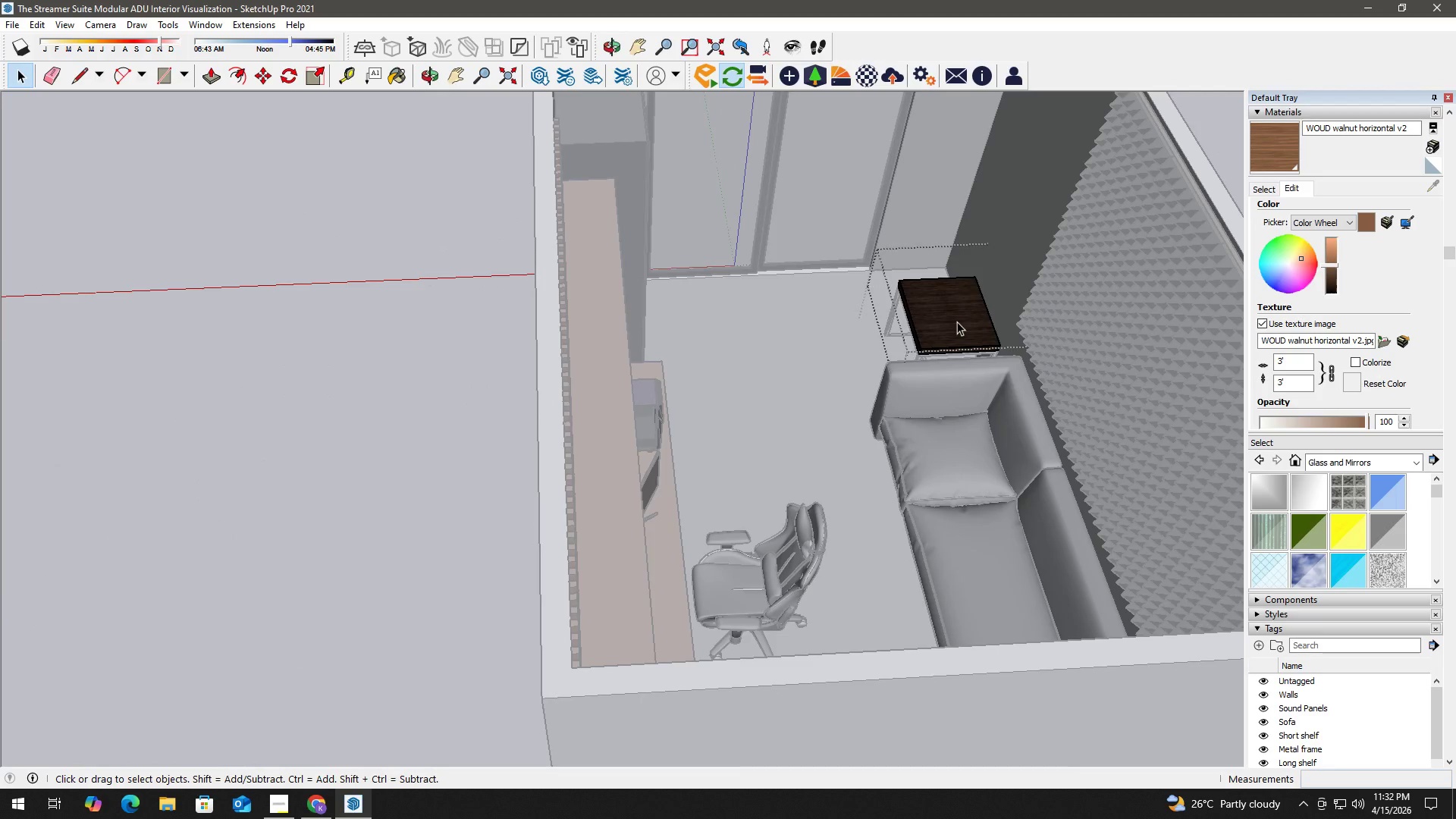 
triple_click([957, 322])
 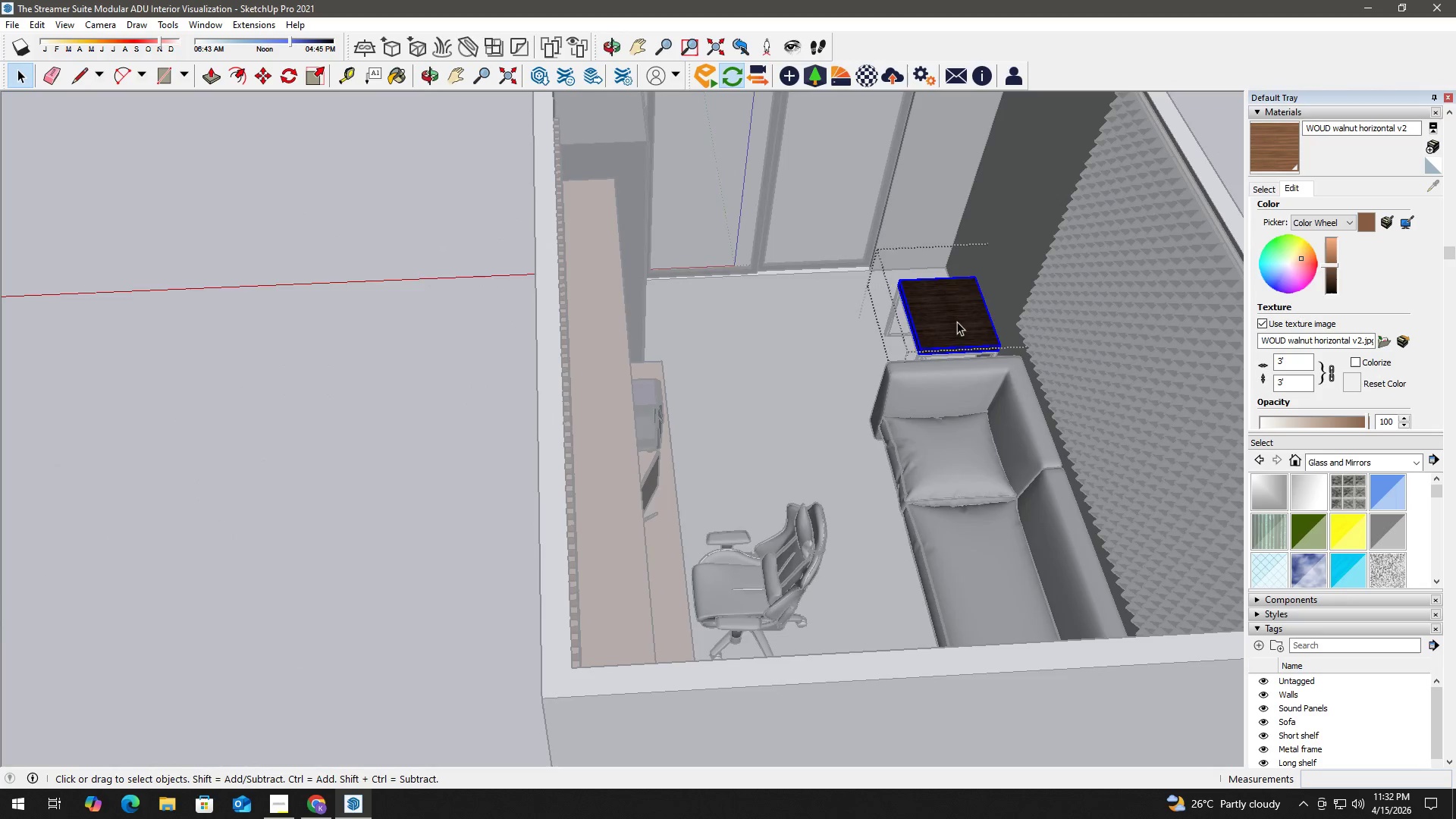 
triple_click([957, 322])
 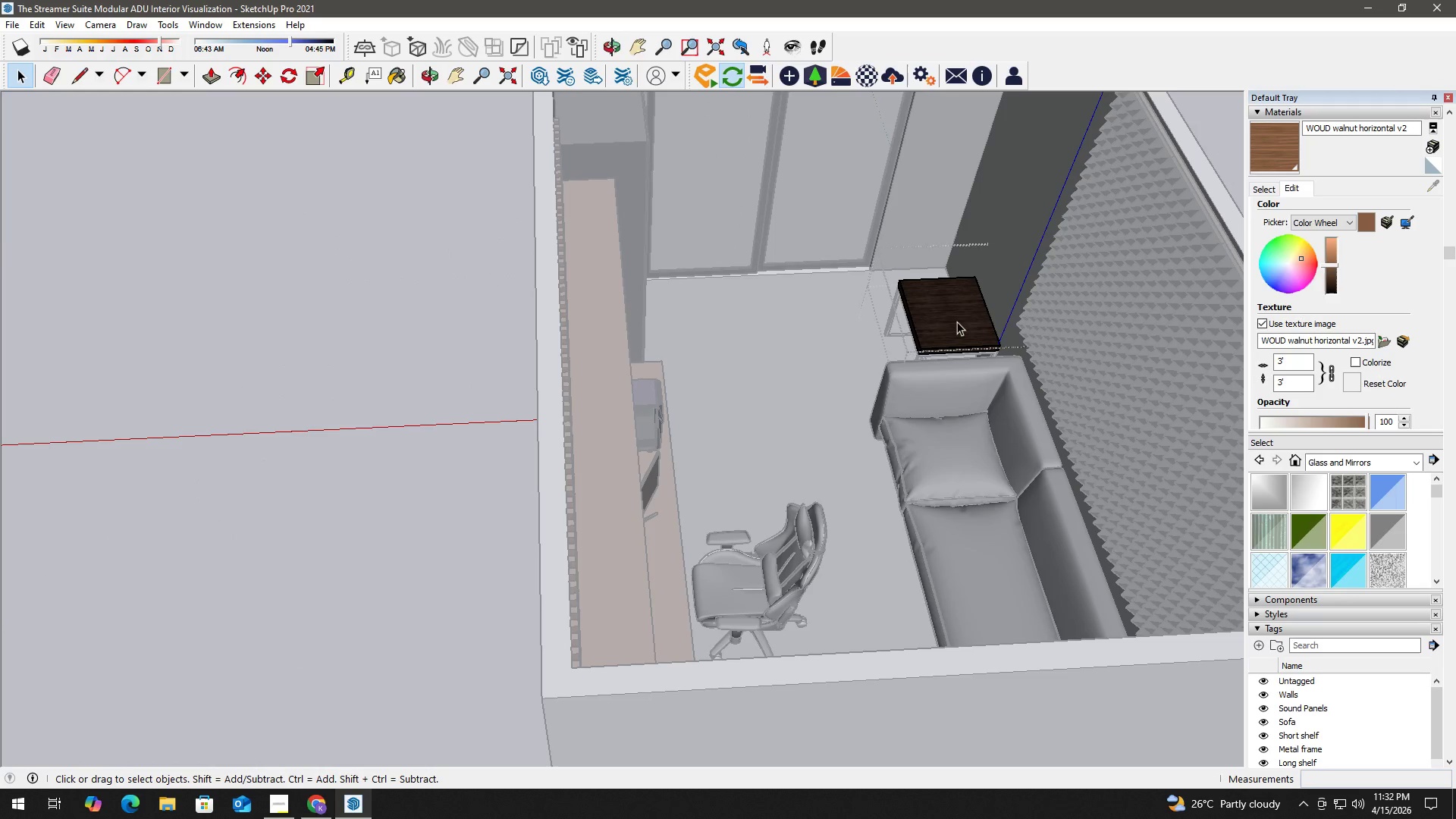 
triple_click([957, 322])
 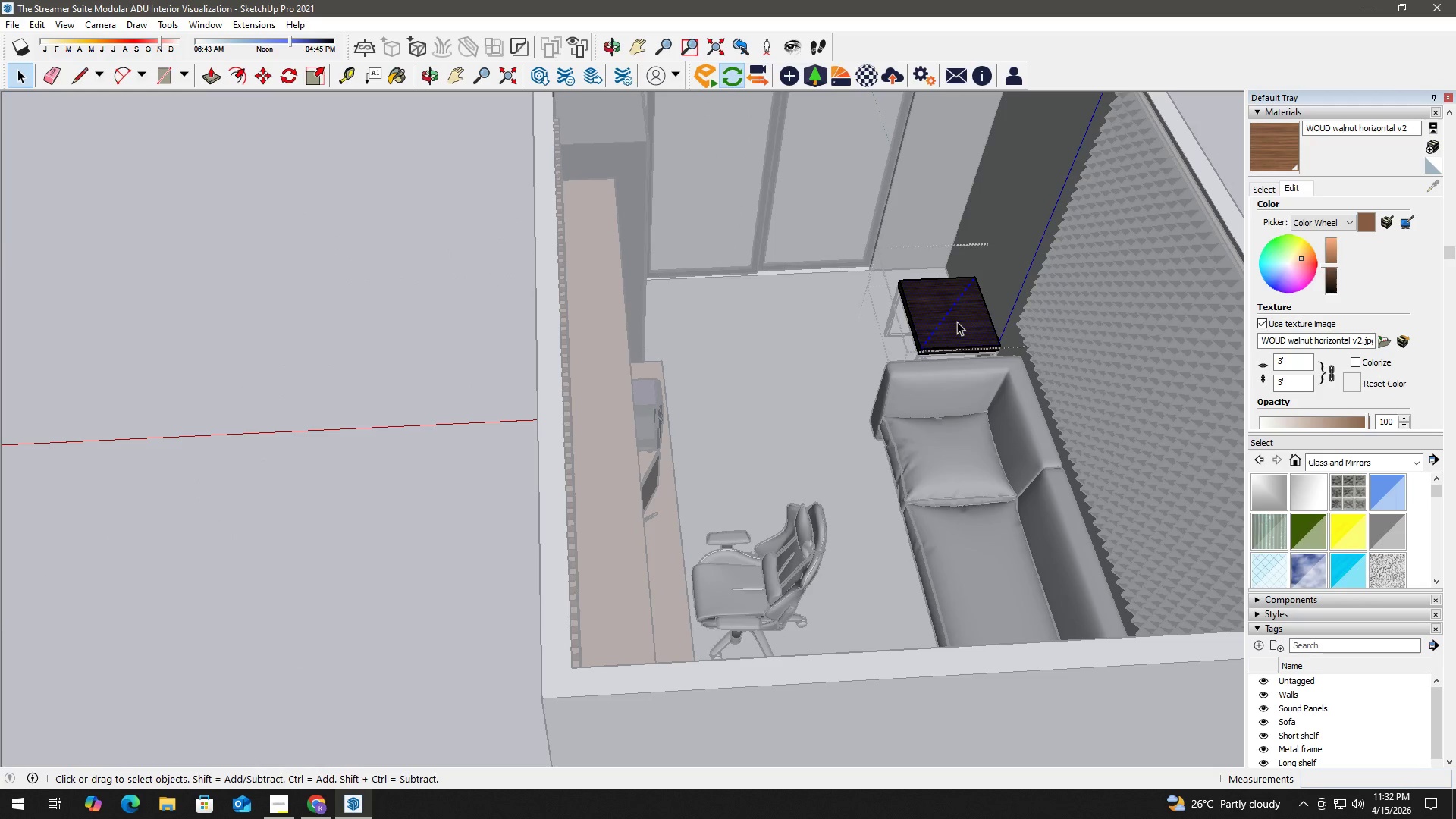 
triple_click([957, 322])
 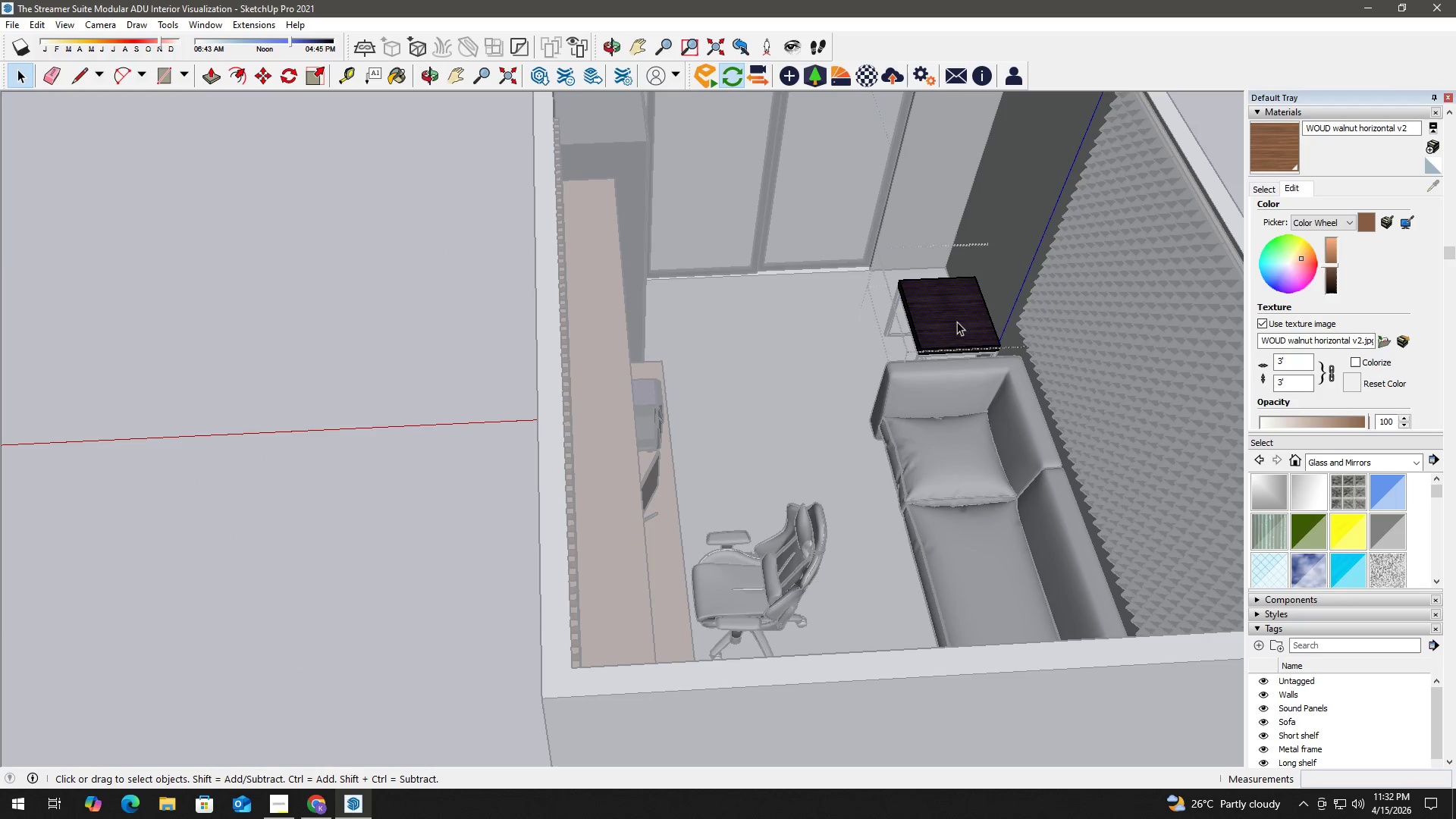 
triple_click([957, 322])
 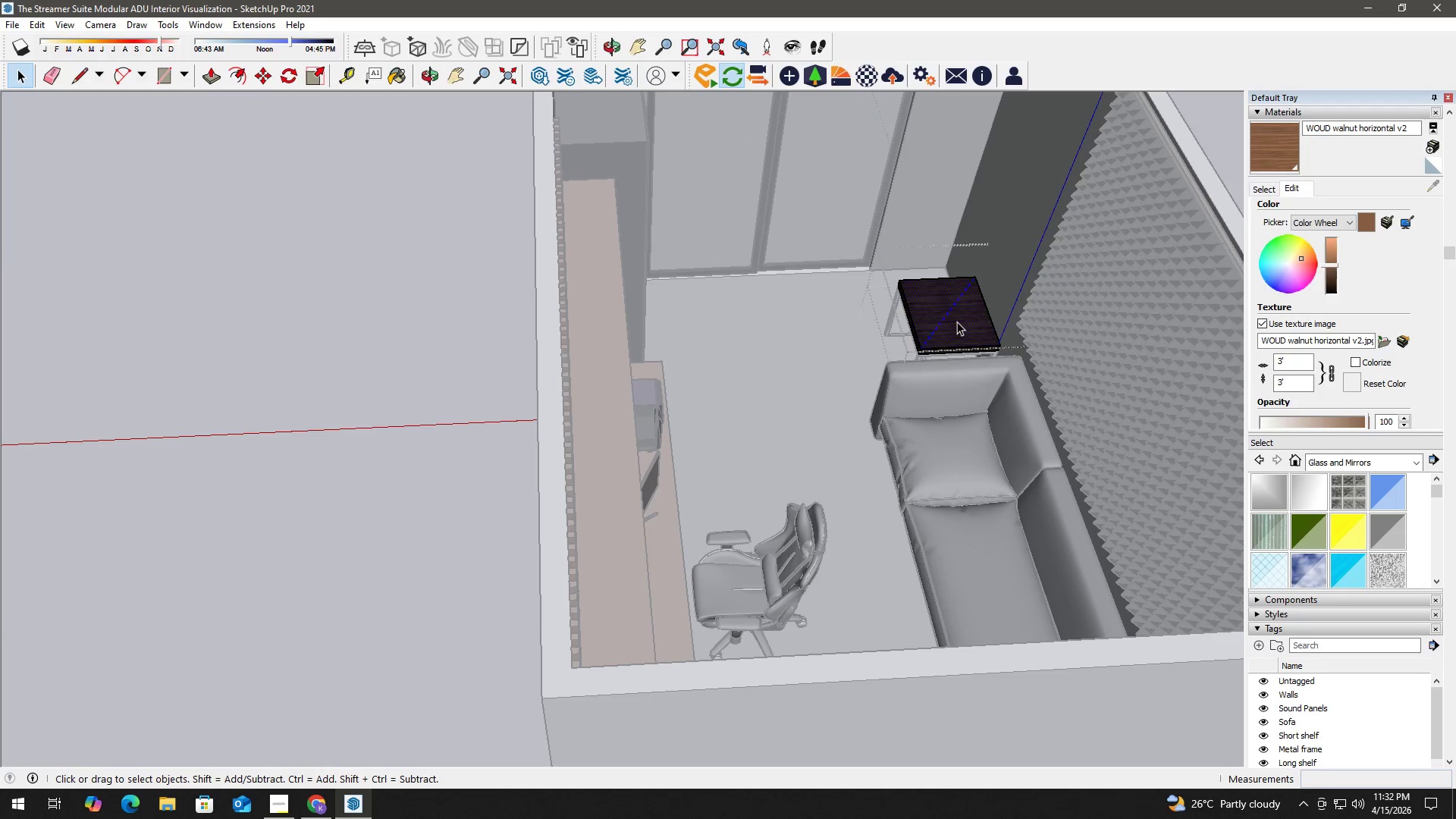 
triple_click([957, 322])
 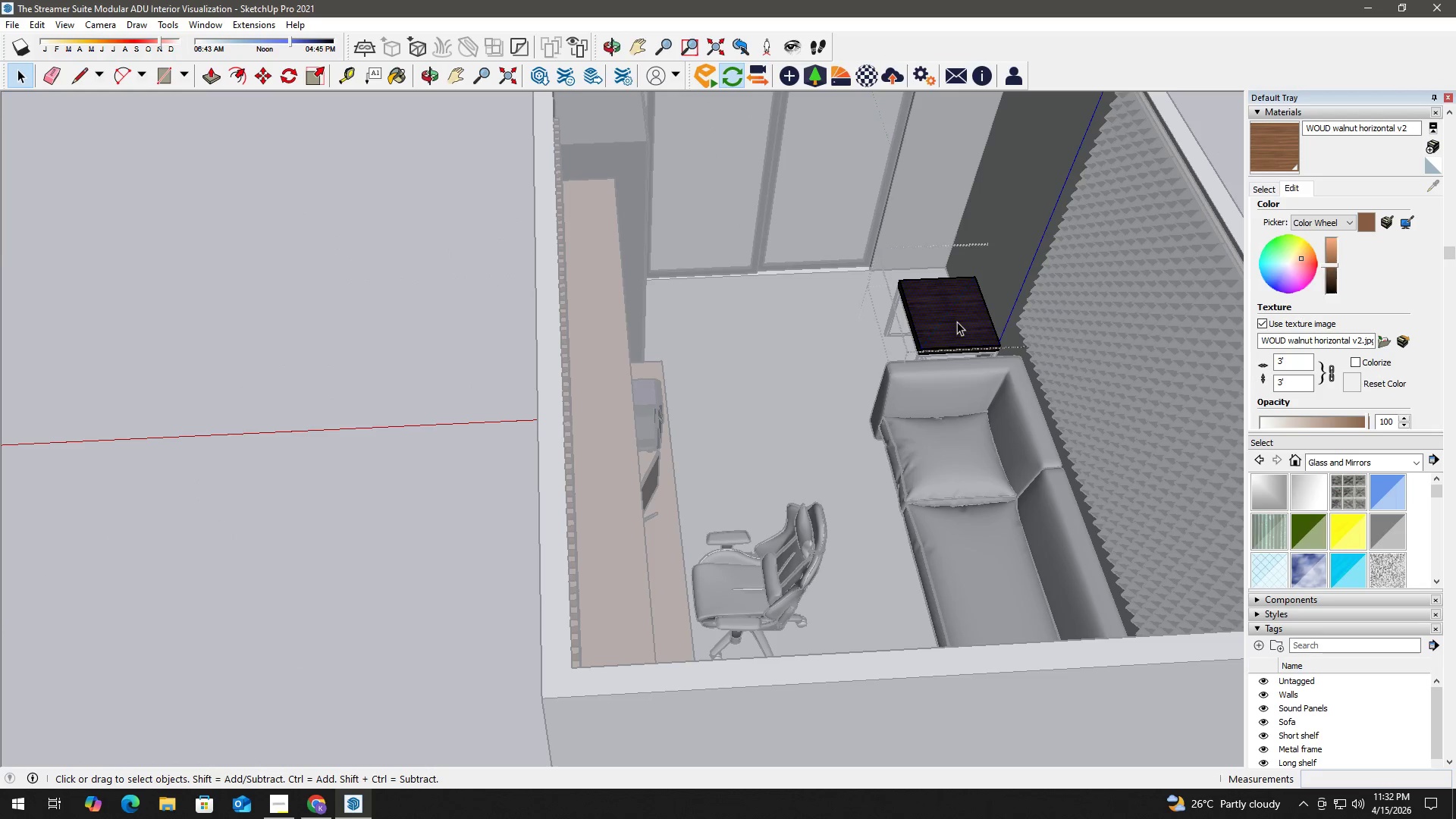 
triple_click([957, 322])
 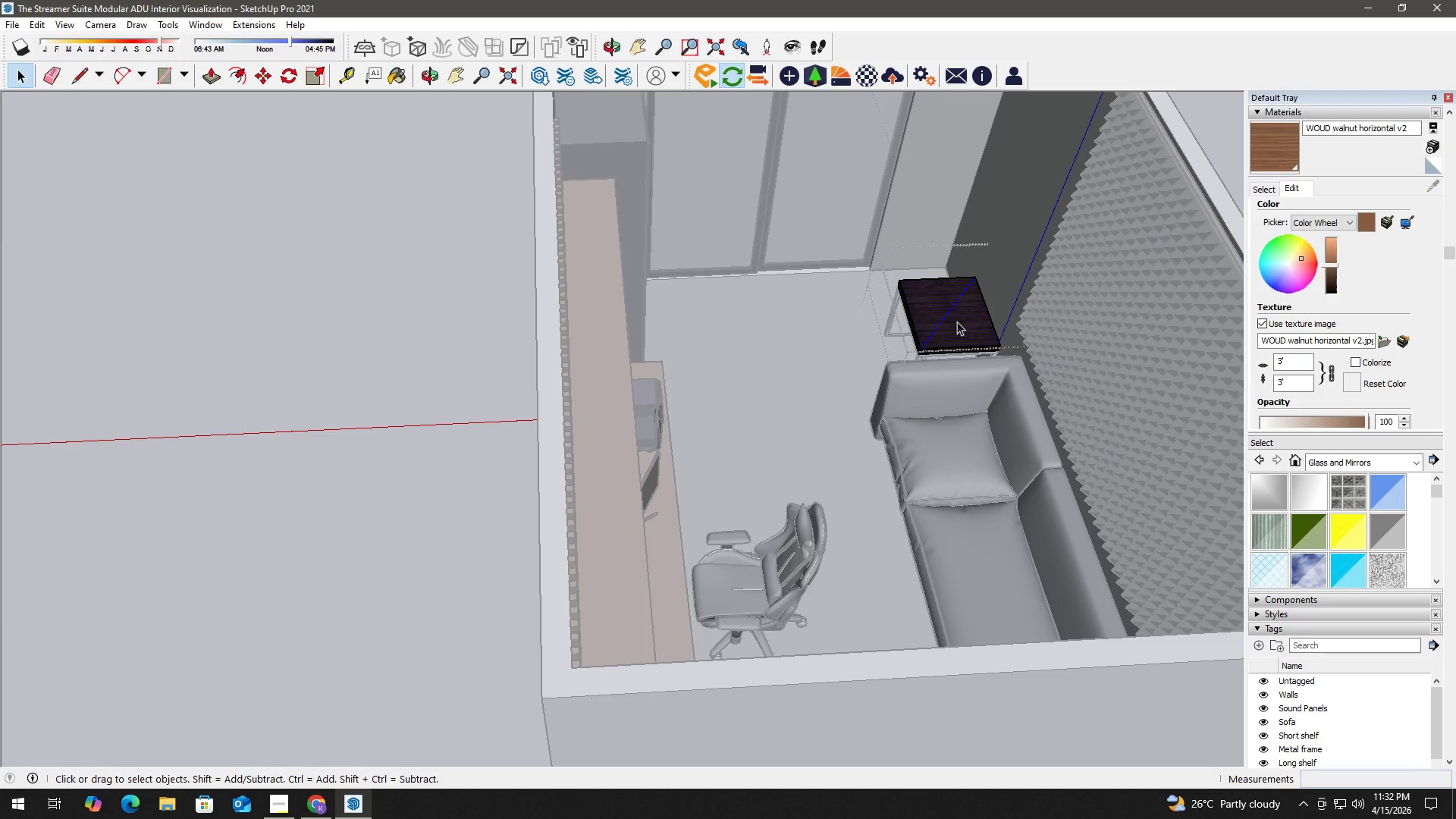 
key(B)
 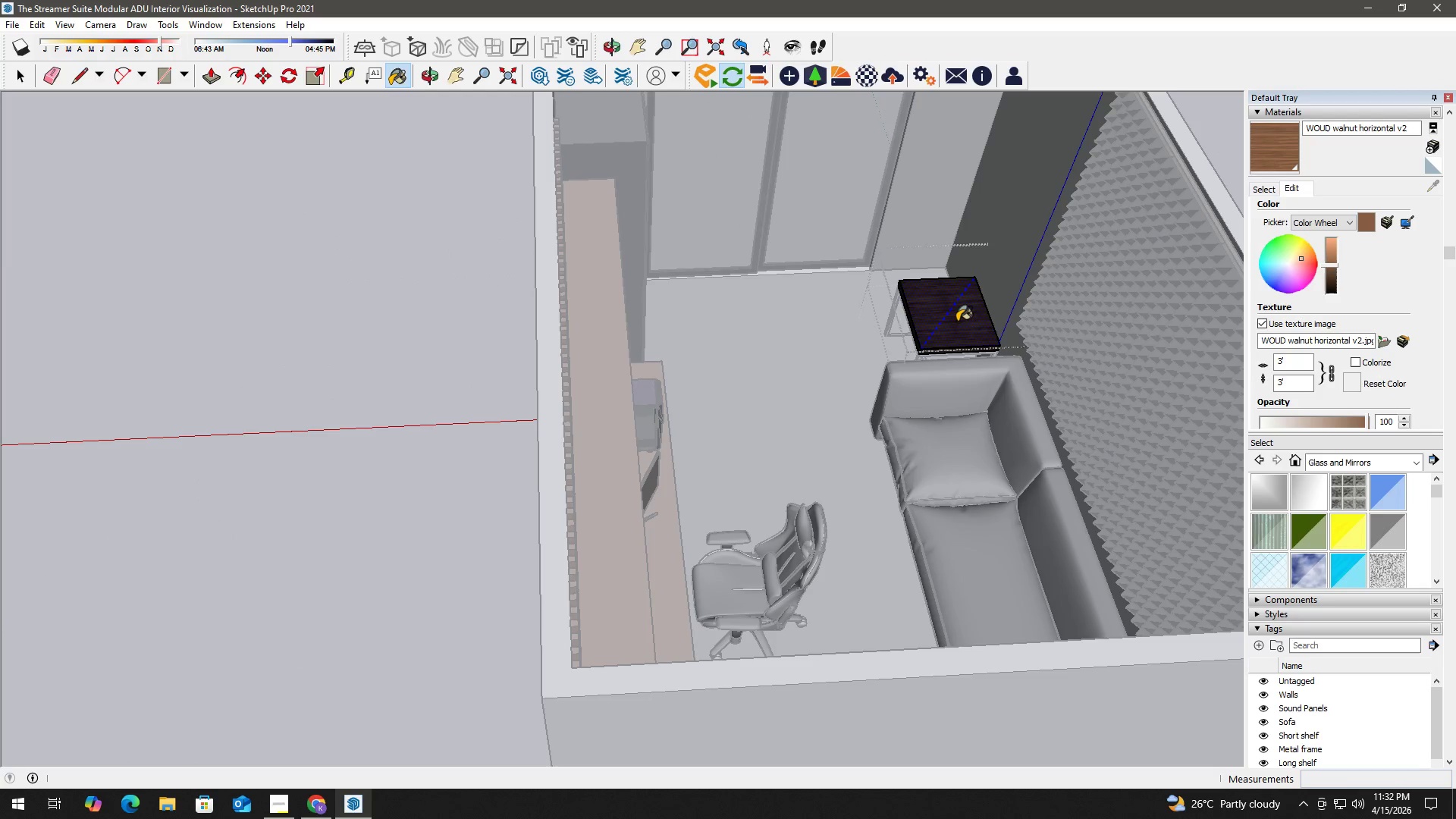 
triple_click([957, 322])
 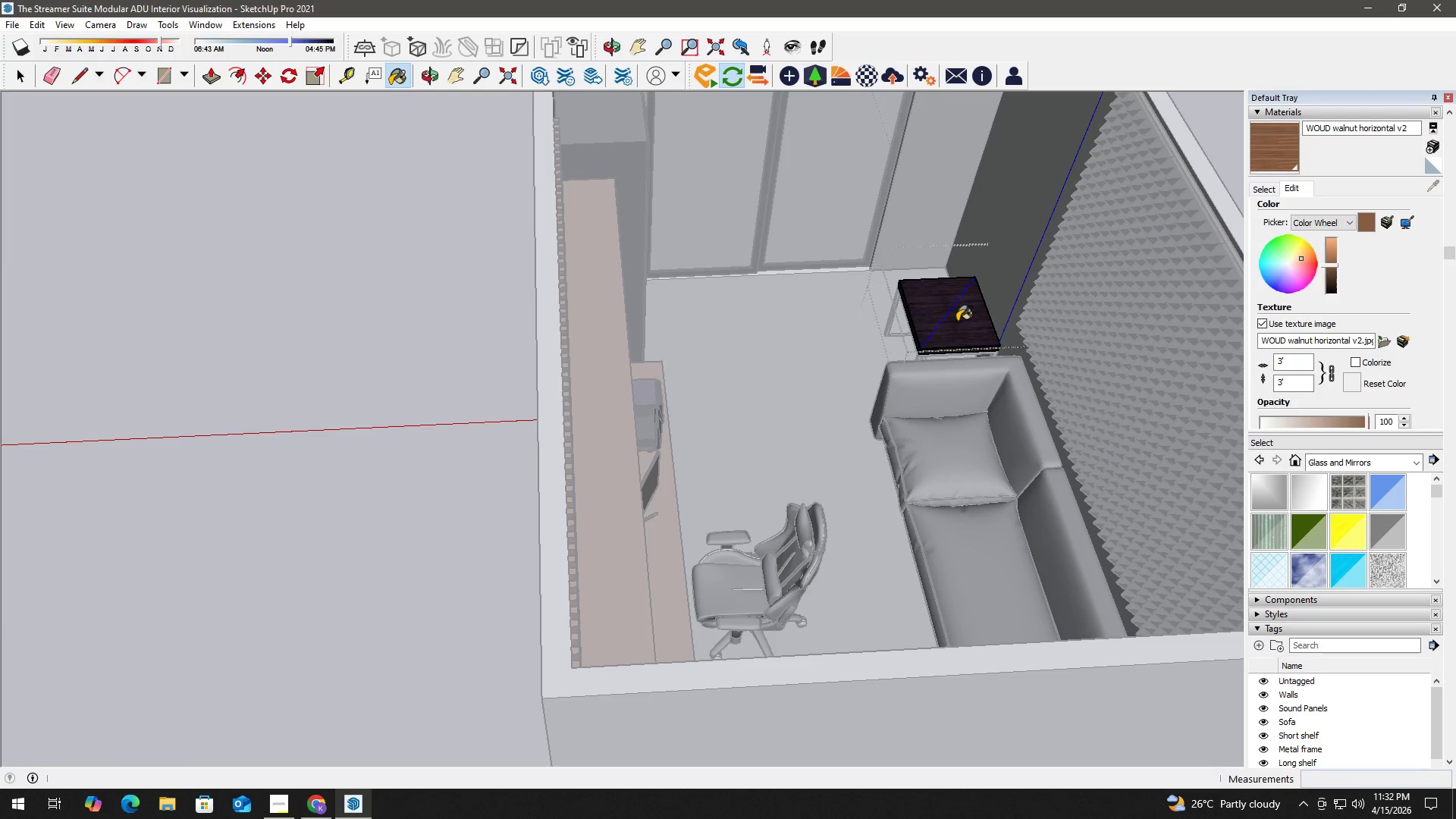 
triple_click([957, 322])
 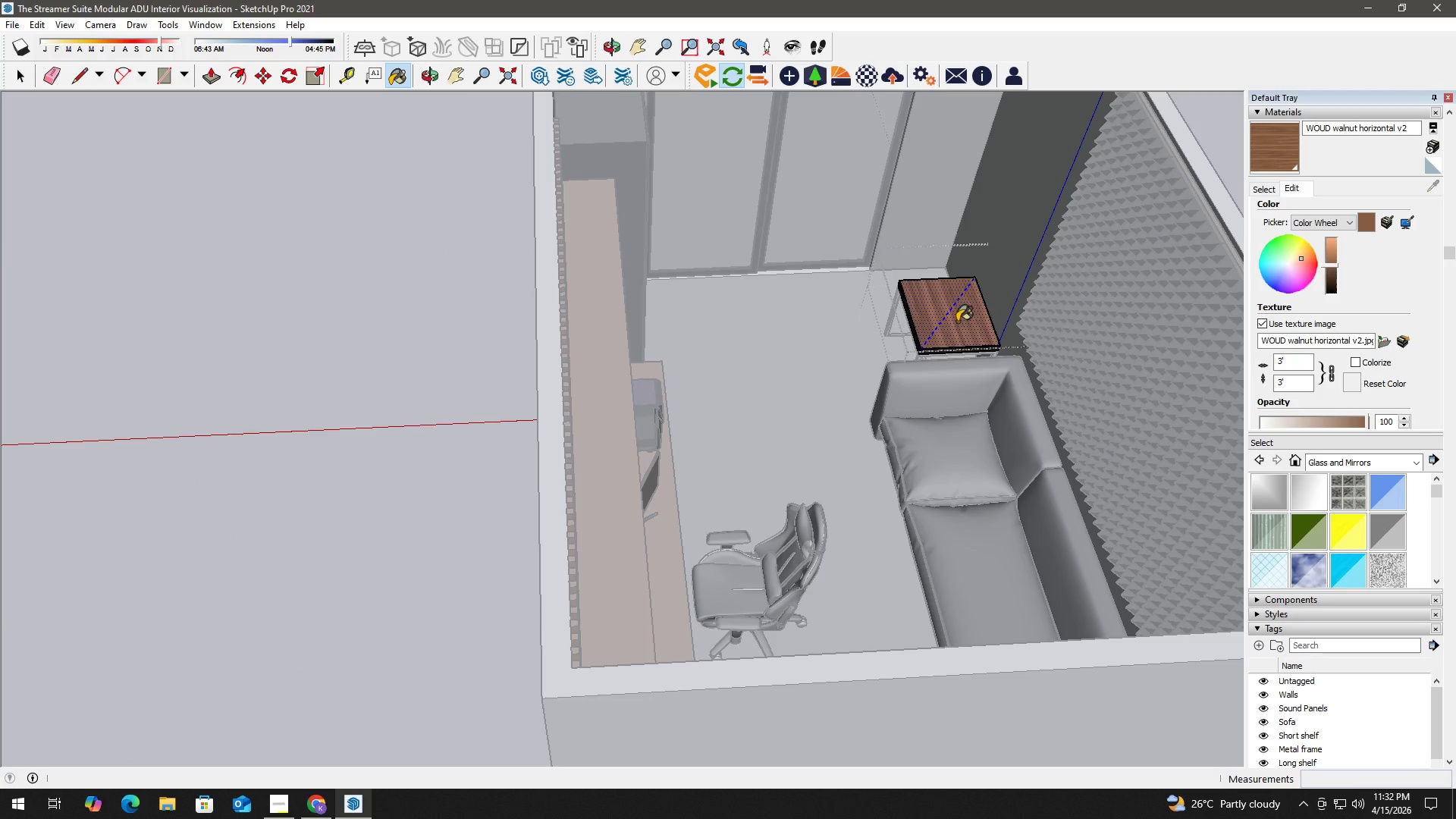 
key(Space)
 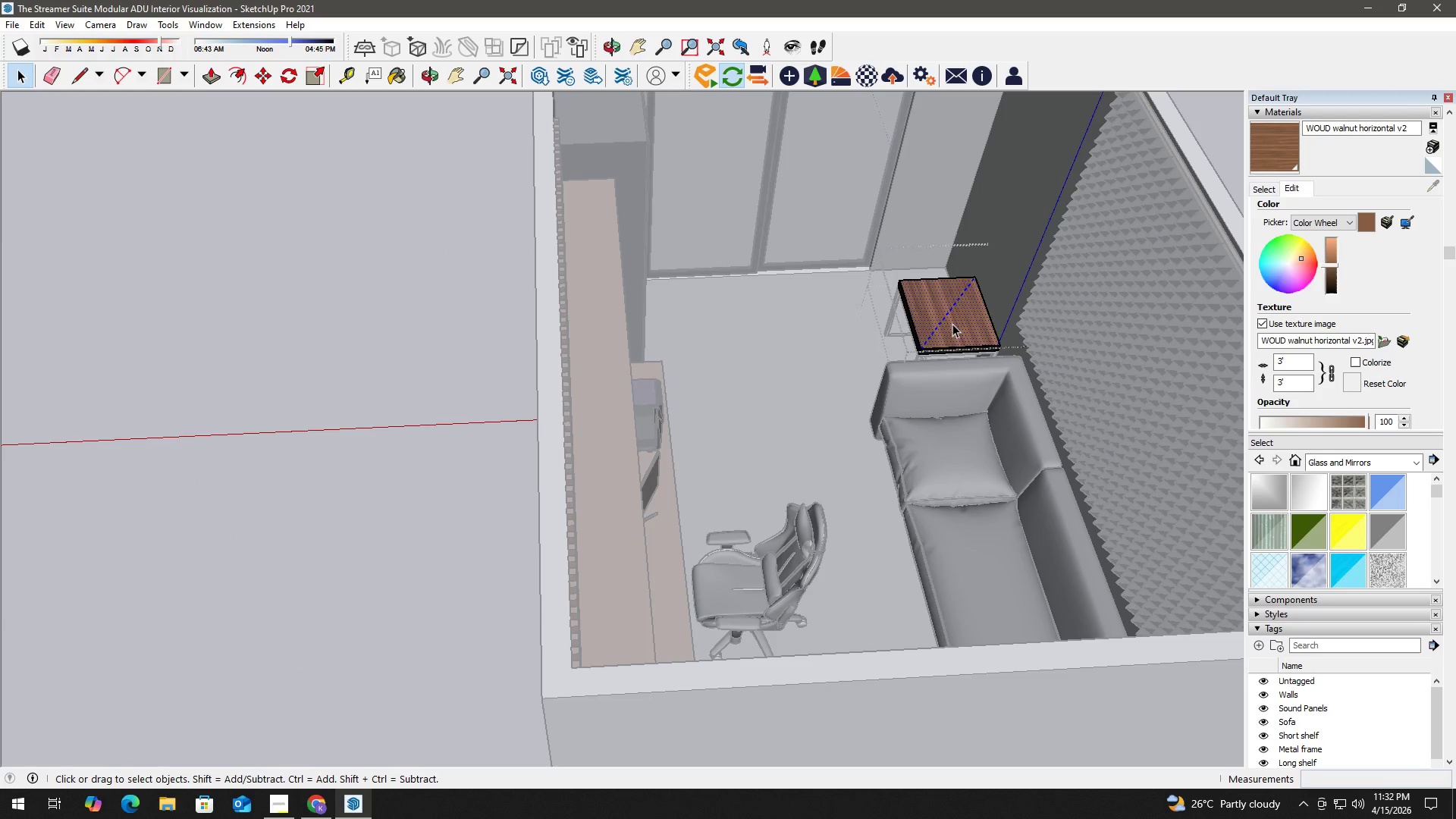 
key(Escape)
 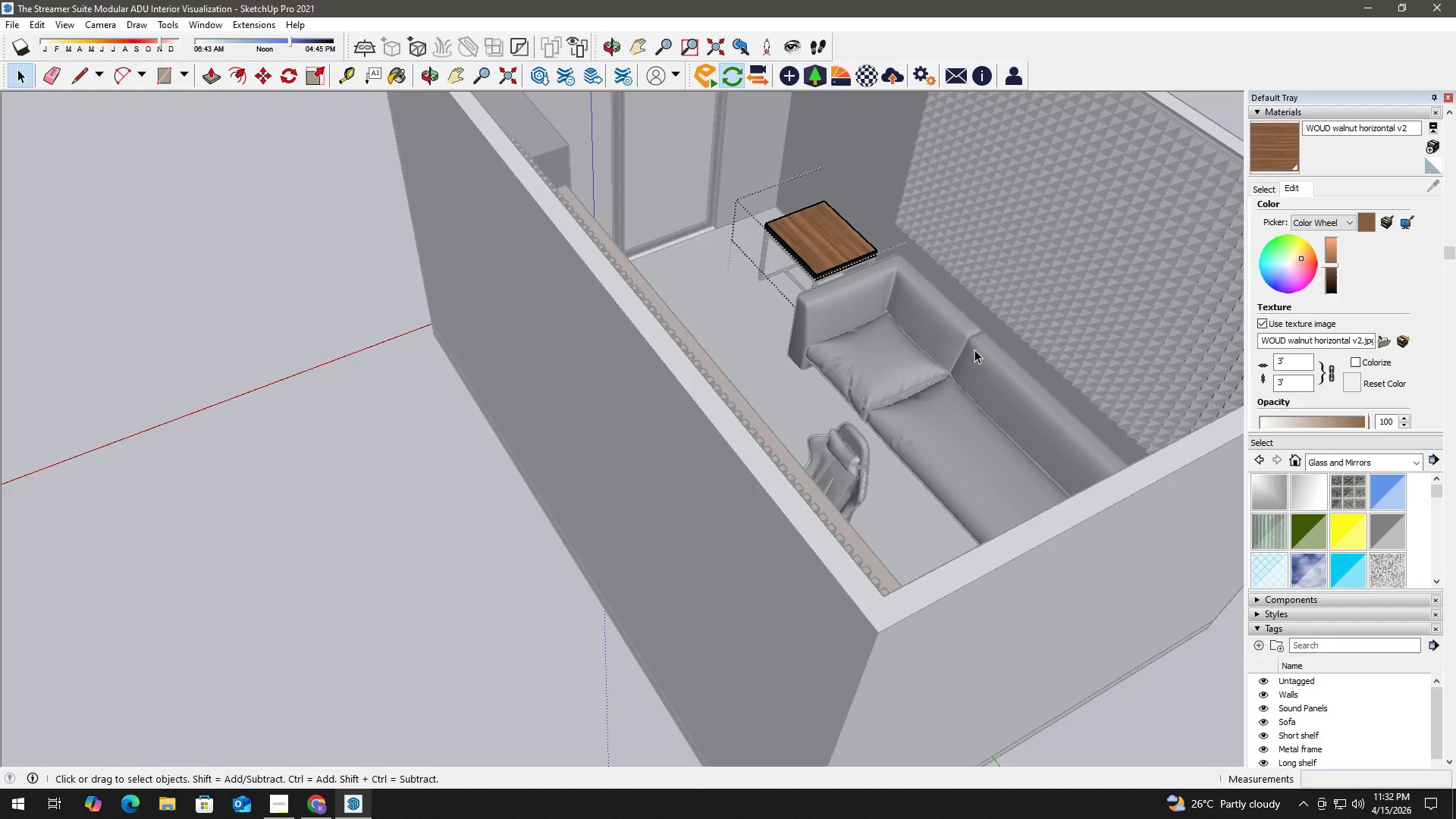 
left_click_drag(start_coordinate=[865, 347], to_coordinate=[616, 623])
 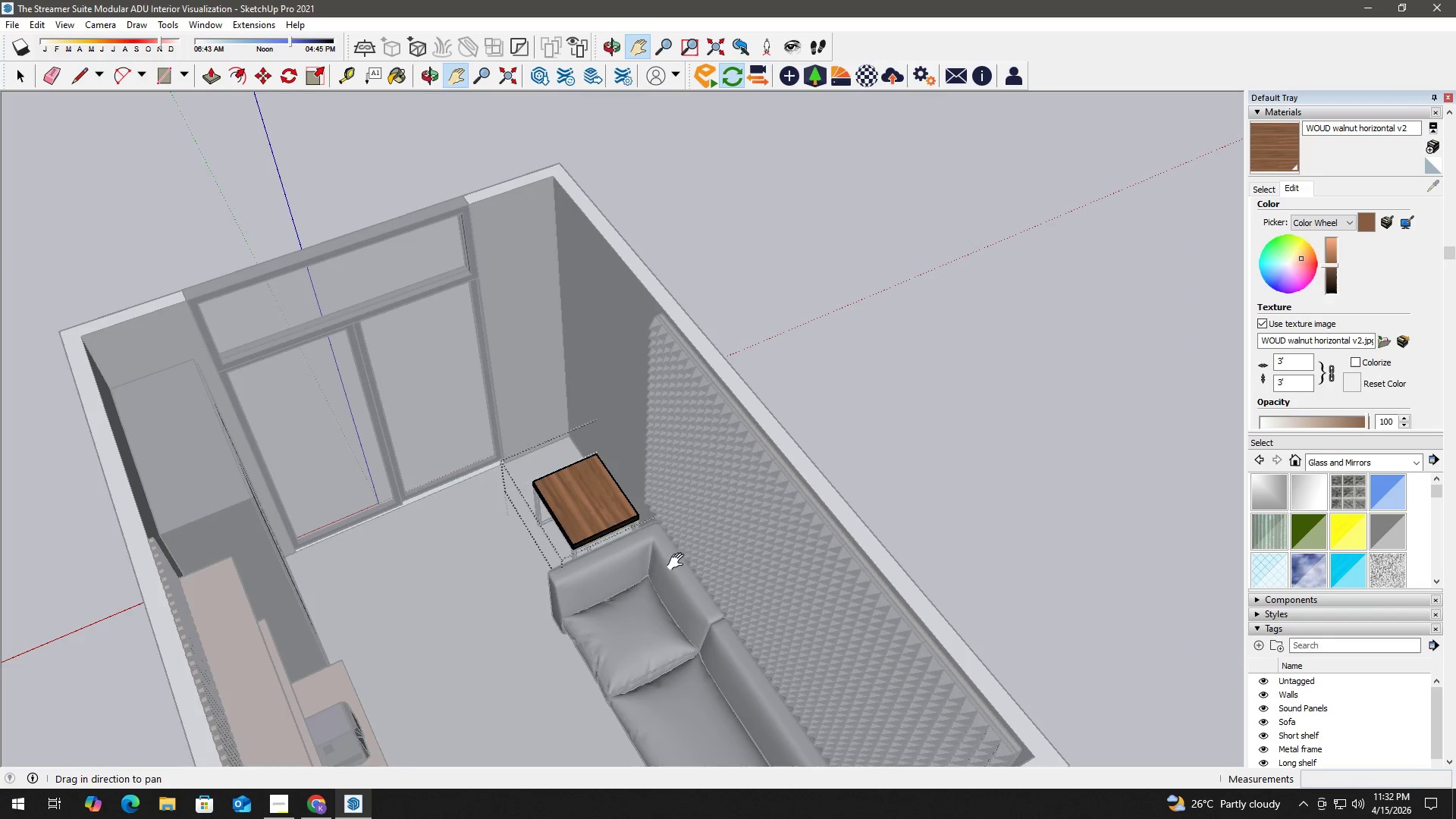 
key(Space)
 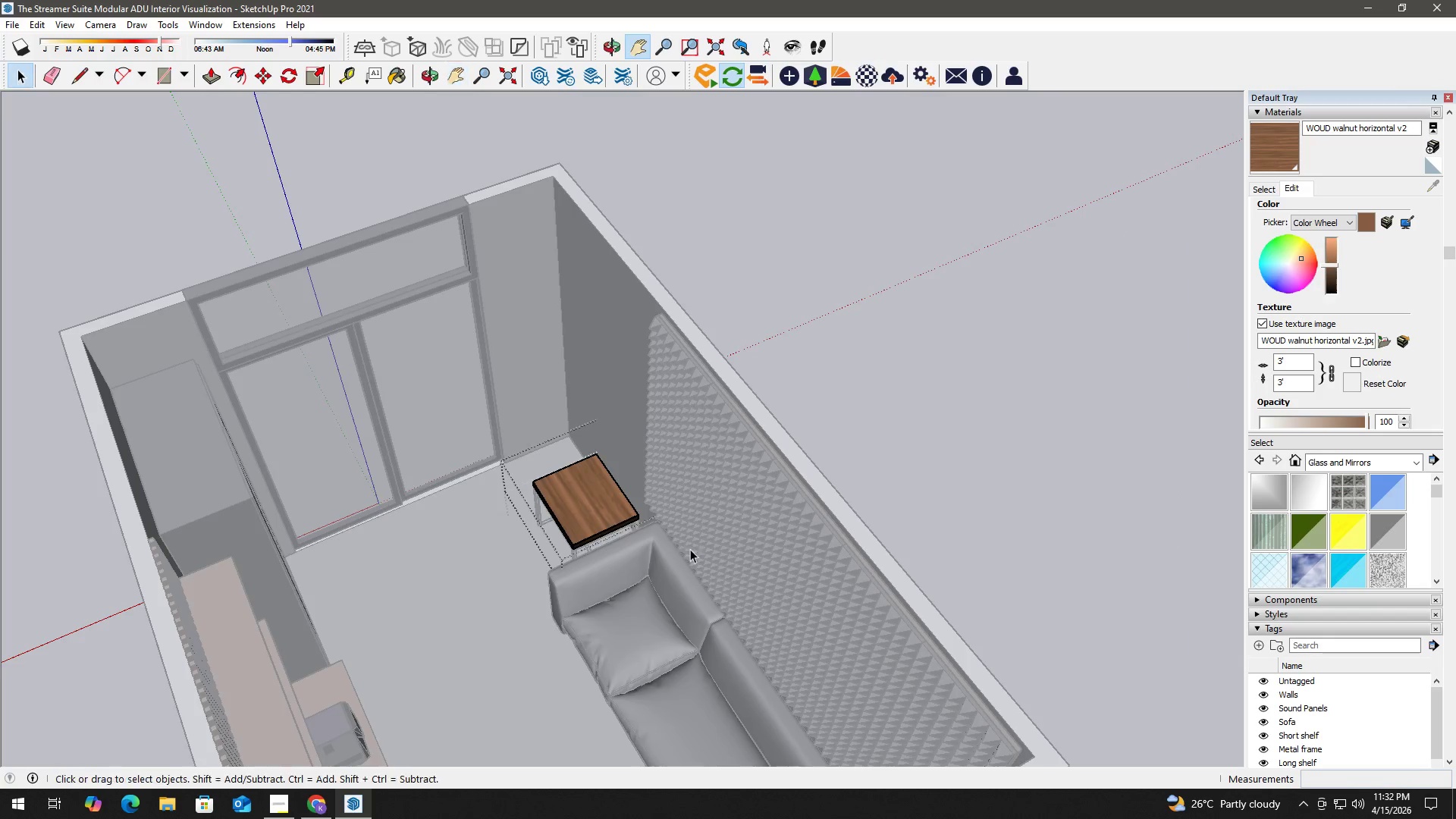 
key(Escape)
 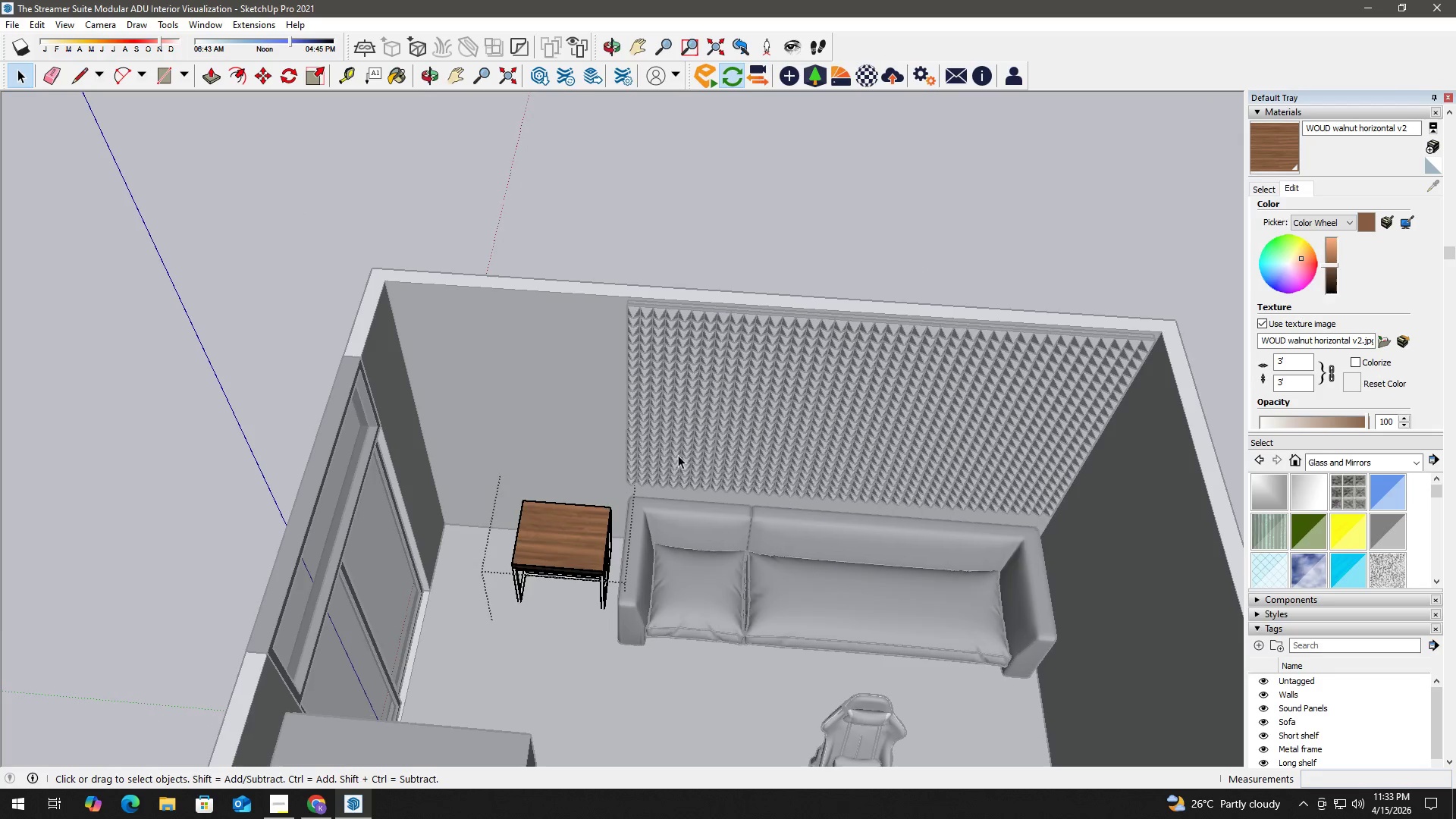 
key(Escape)
 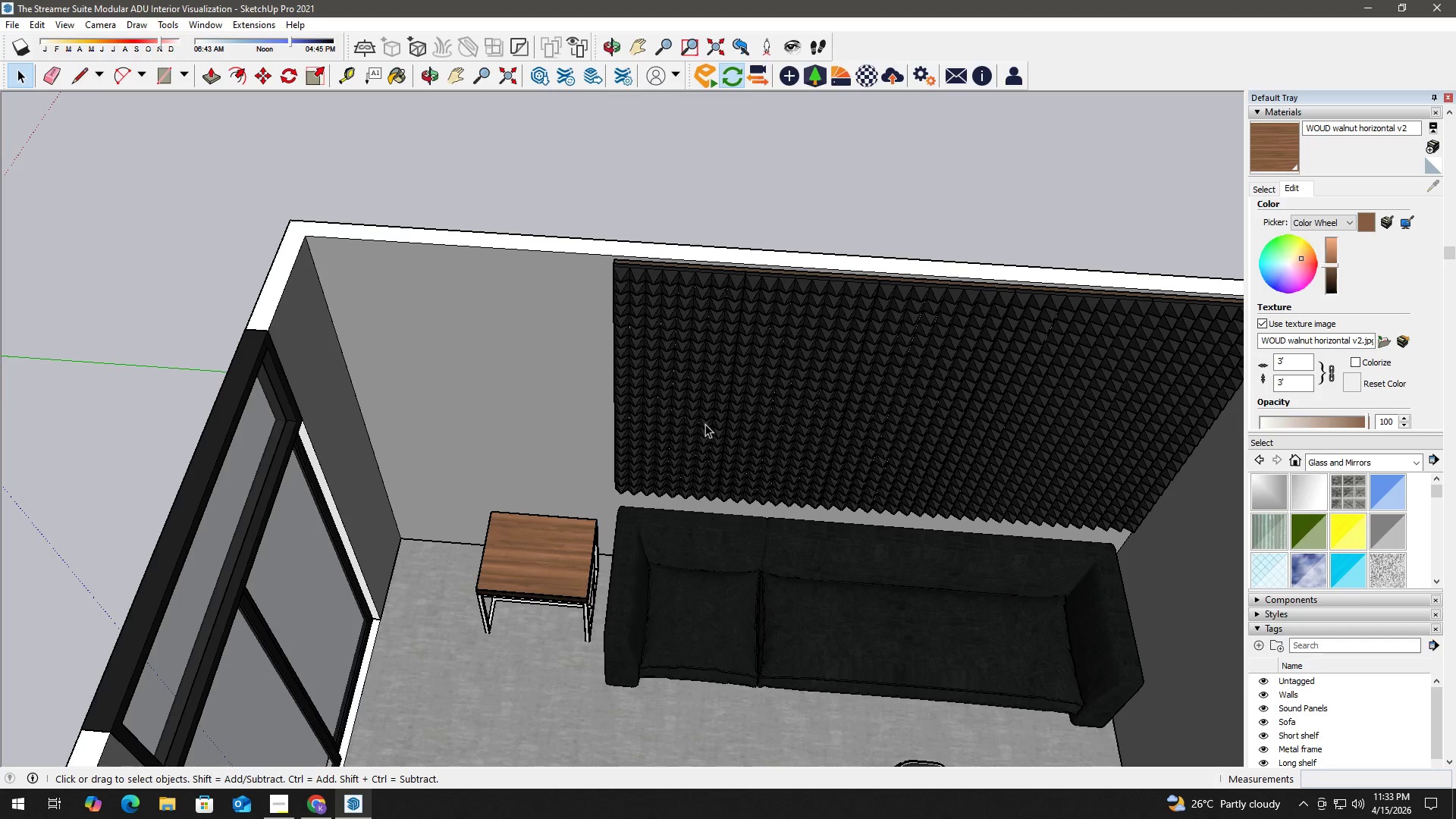 
key(Escape)
 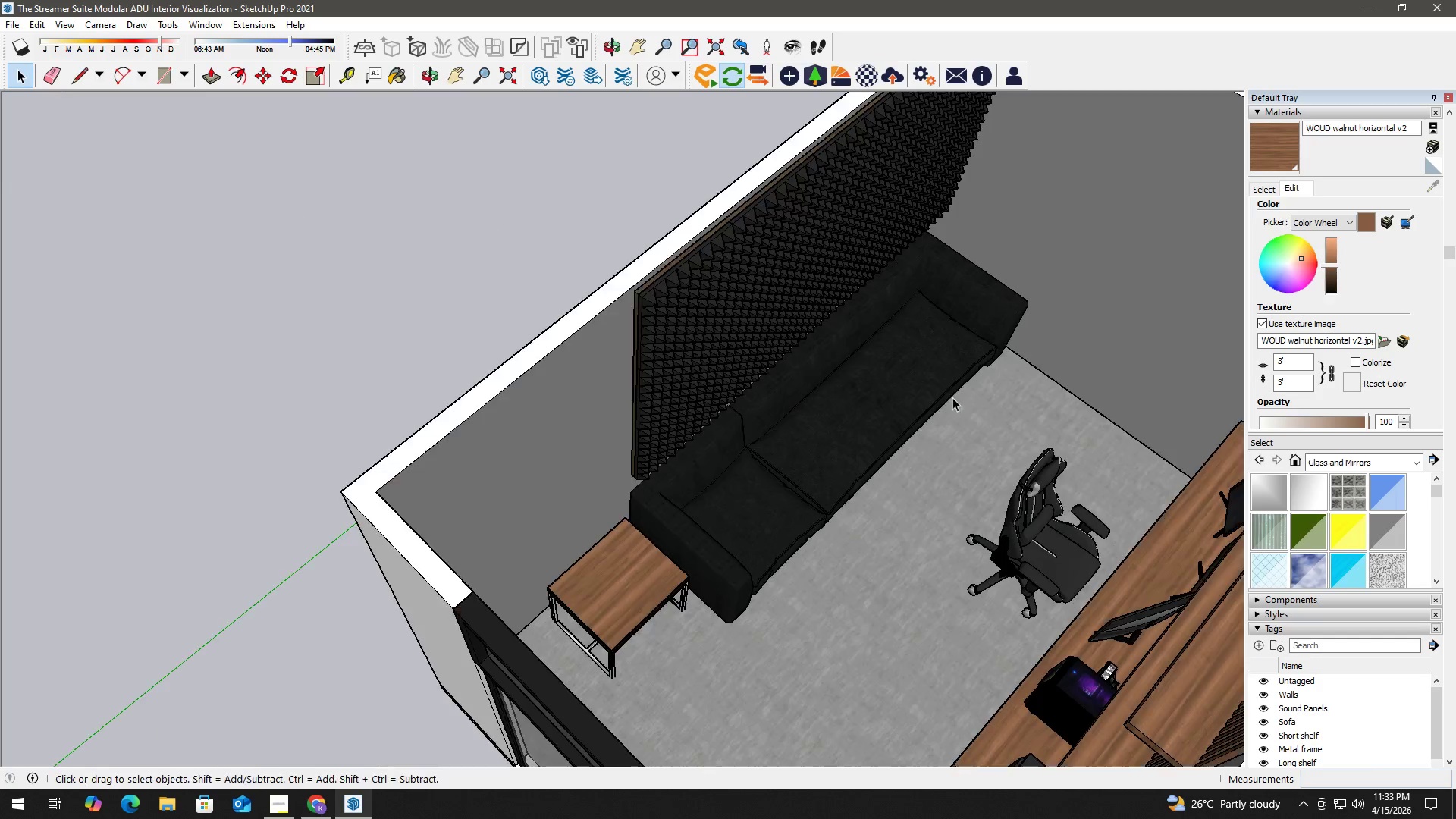 
scroll: coordinate [678, 443], scroll_direction: up, amount: 2.0
 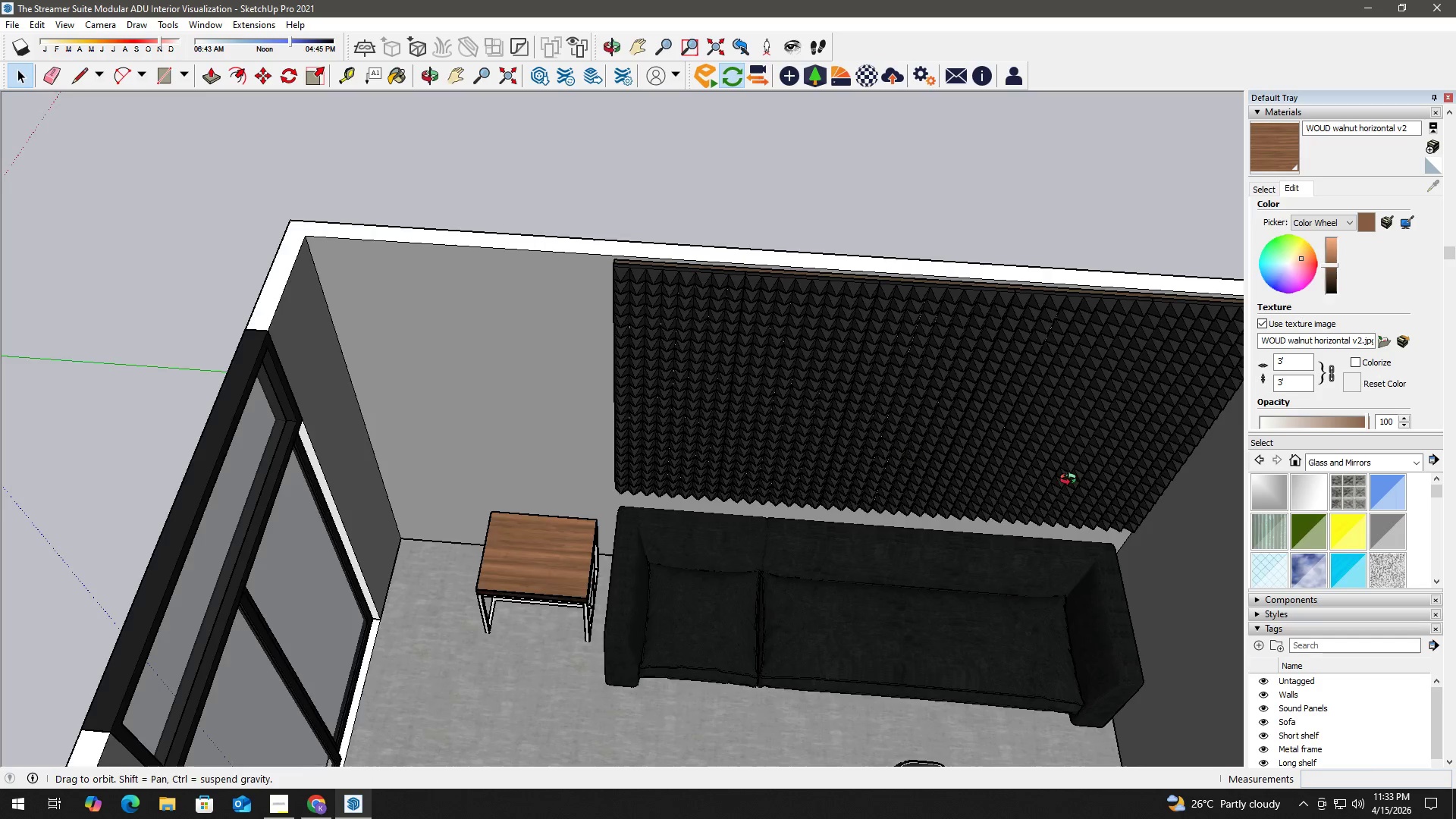 
double_click([644, 300])
 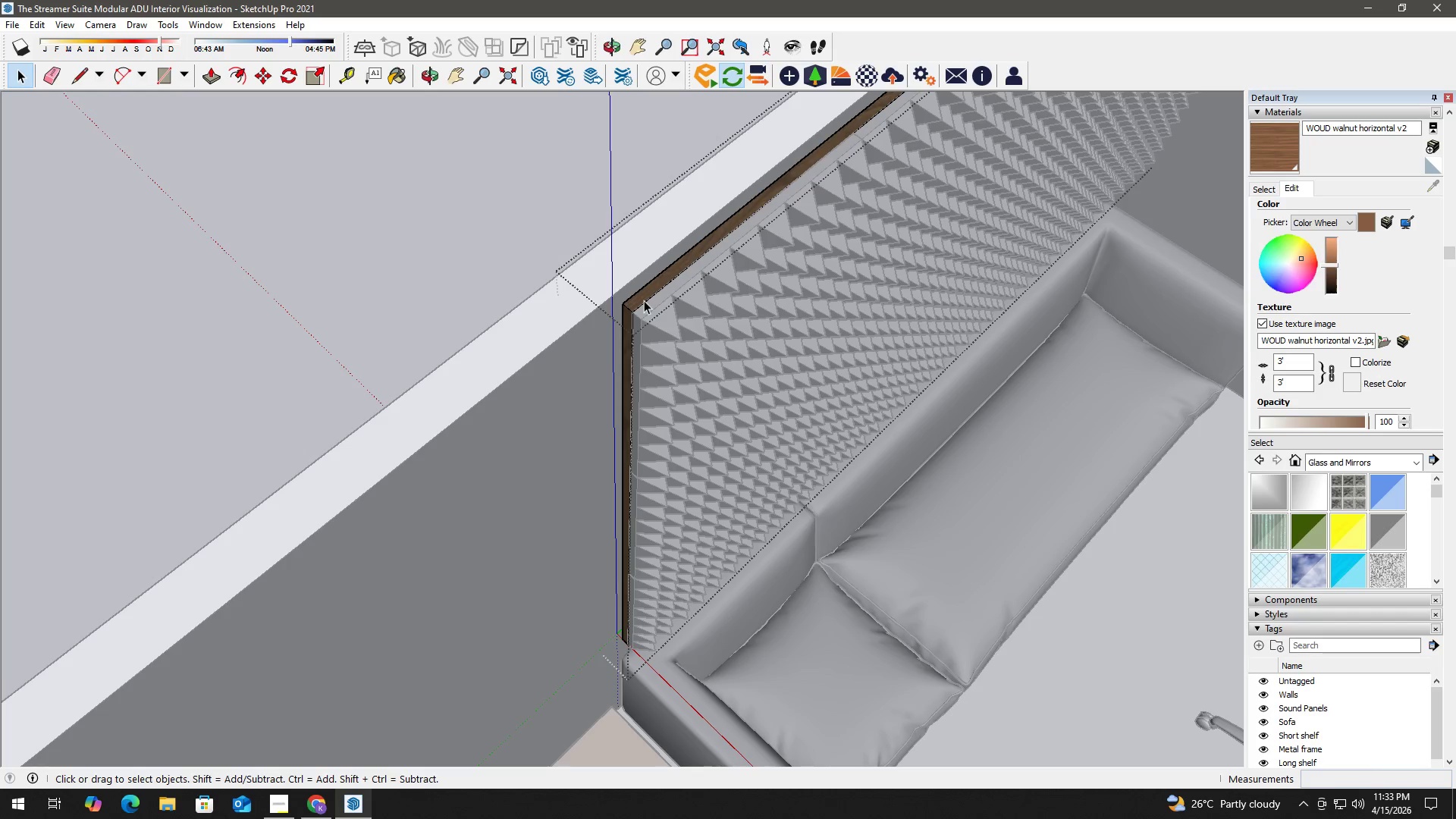 
scroll: coordinate [641, 300], scroll_direction: up, amount: 9.0
 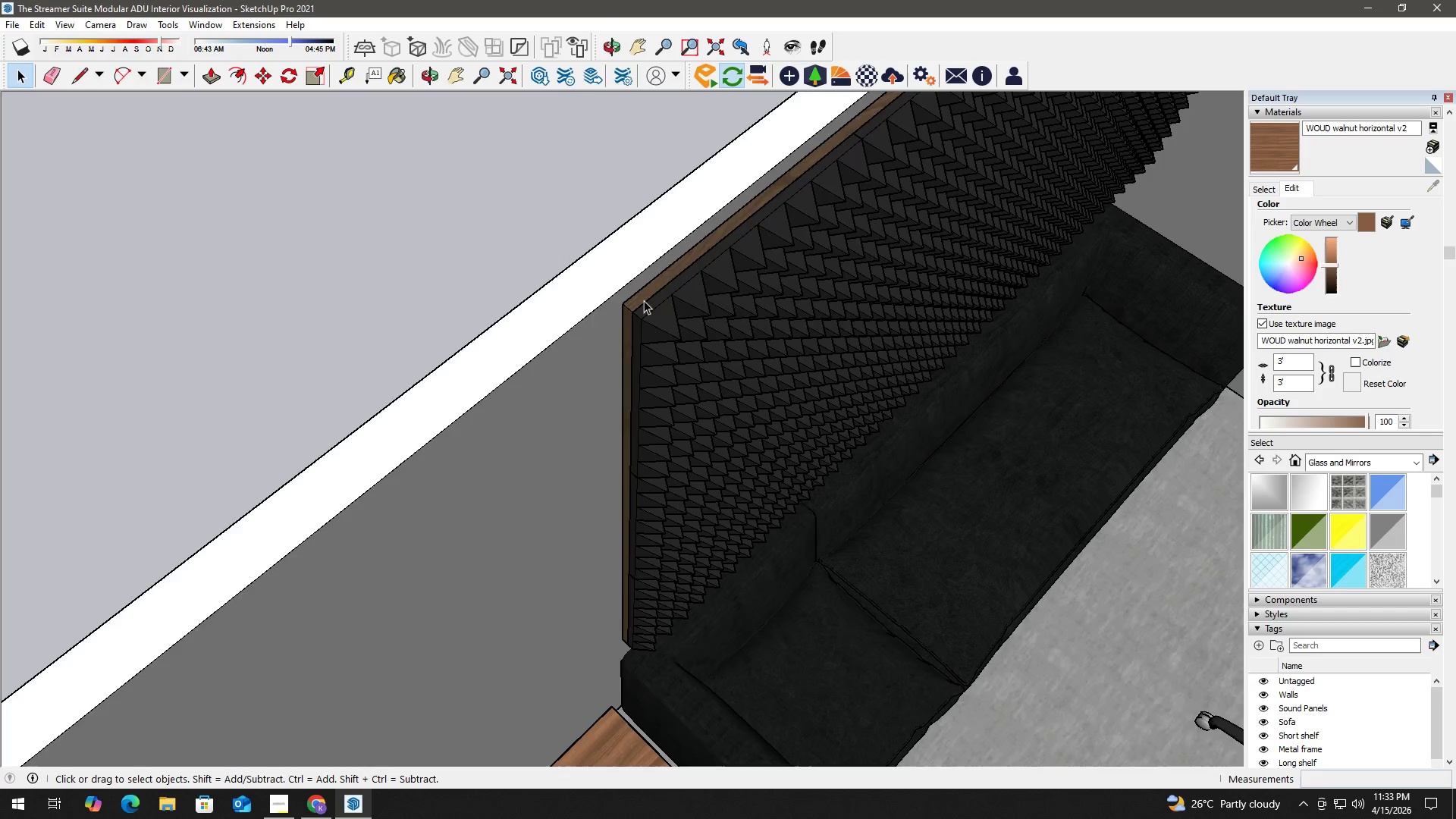 
triple_click([644, 300])
 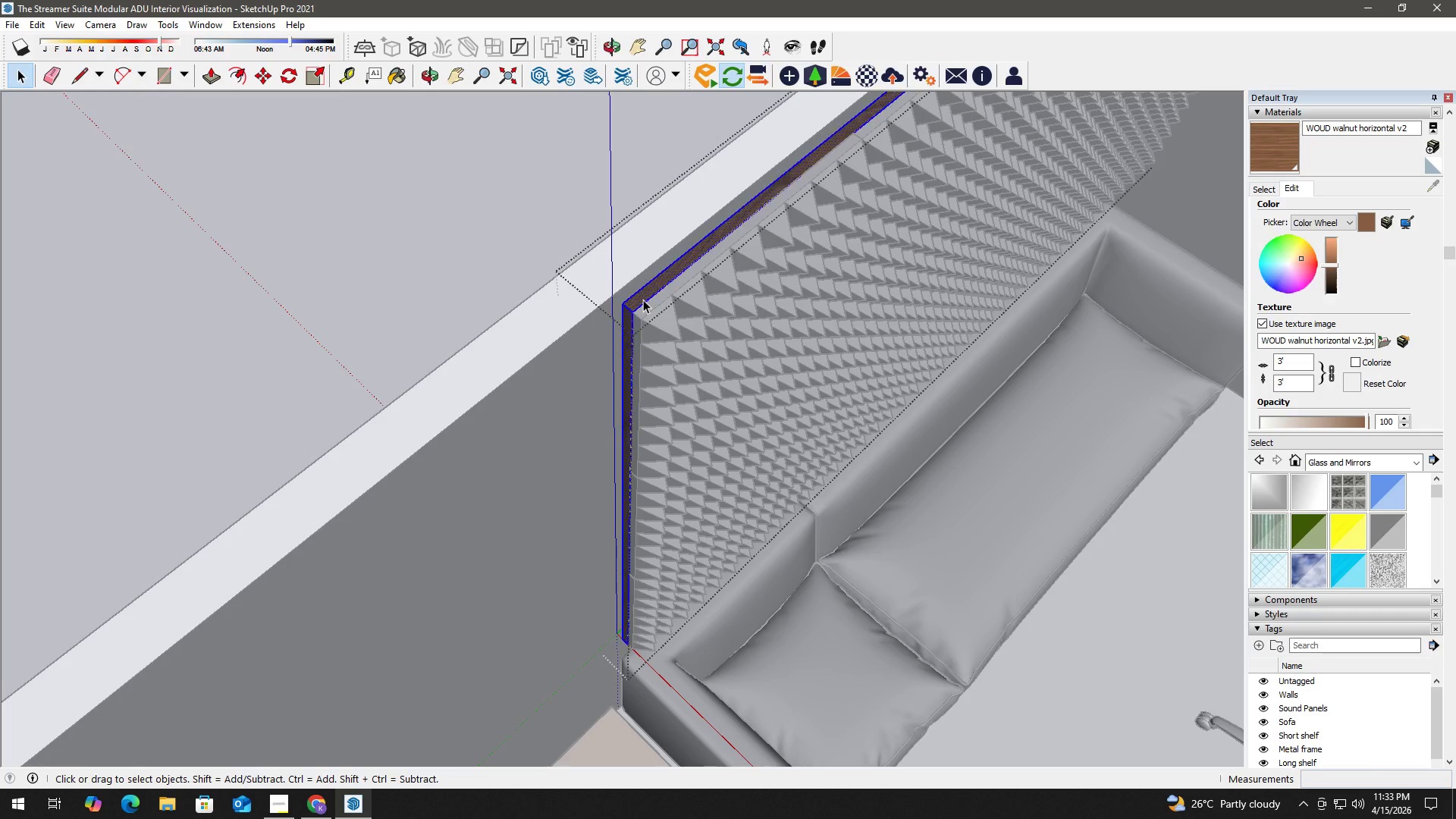 
triple_click([643, 300])
 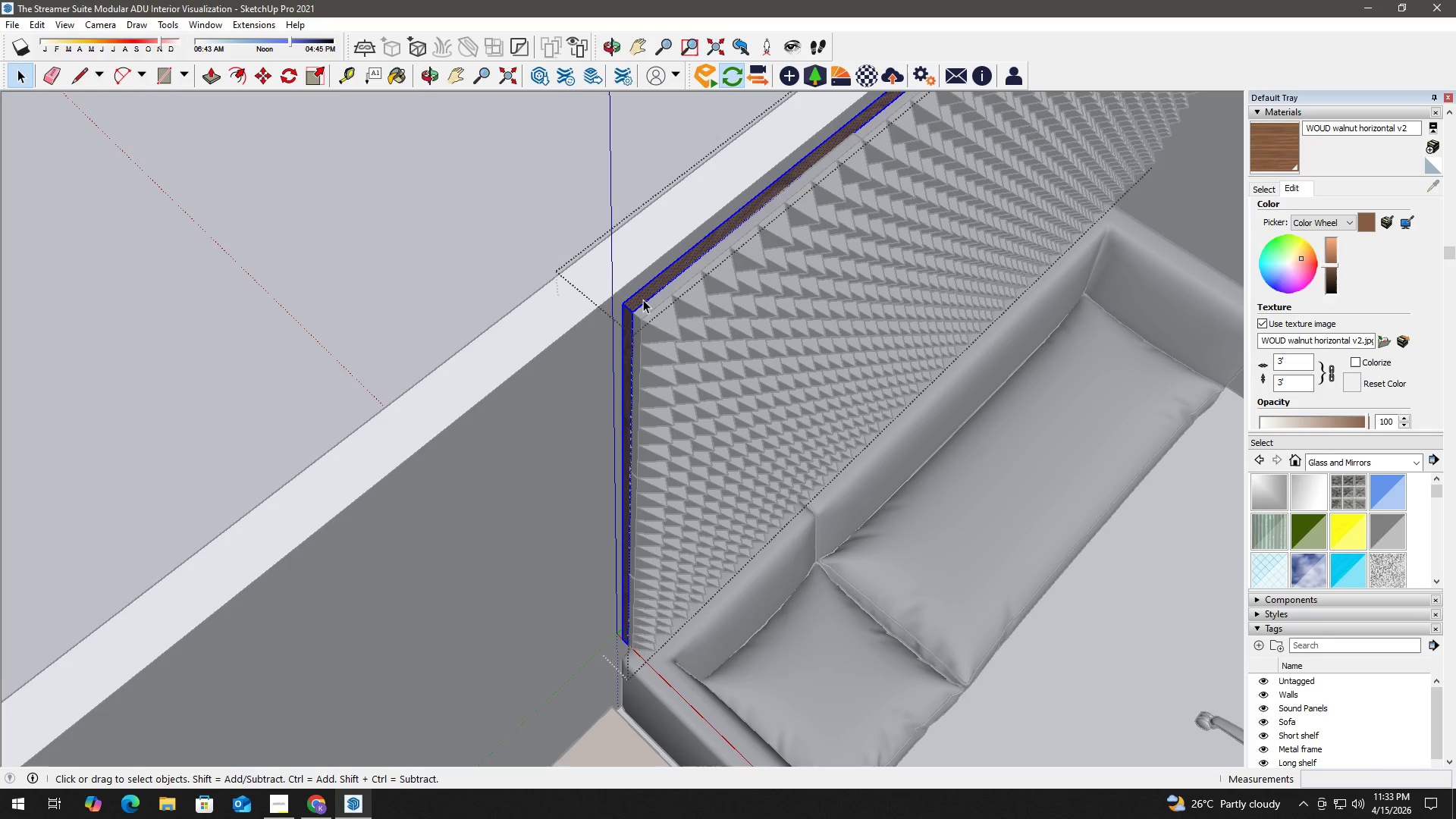 
triple_click([643, 300])
 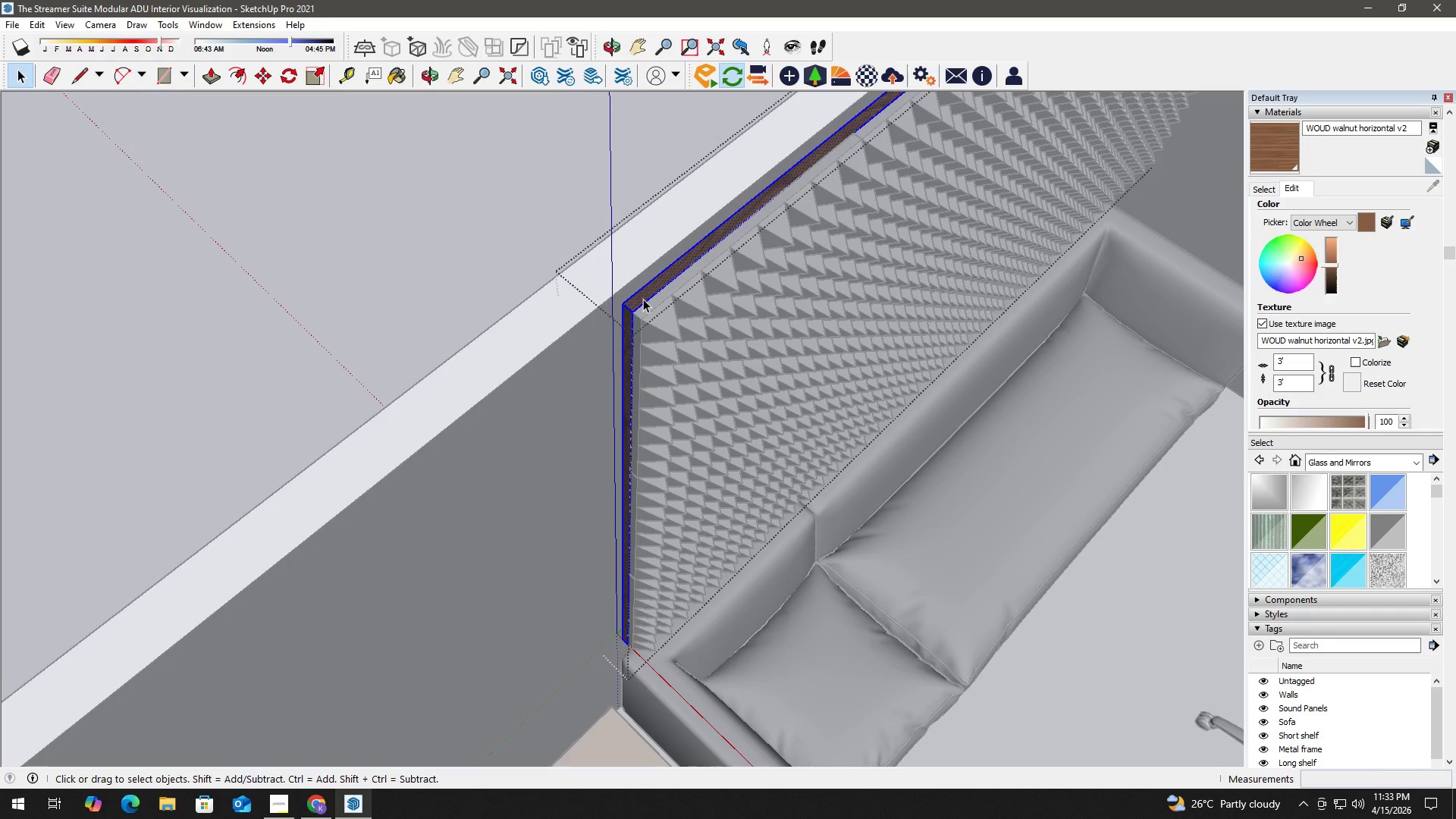 
triple_click([643, 299])
 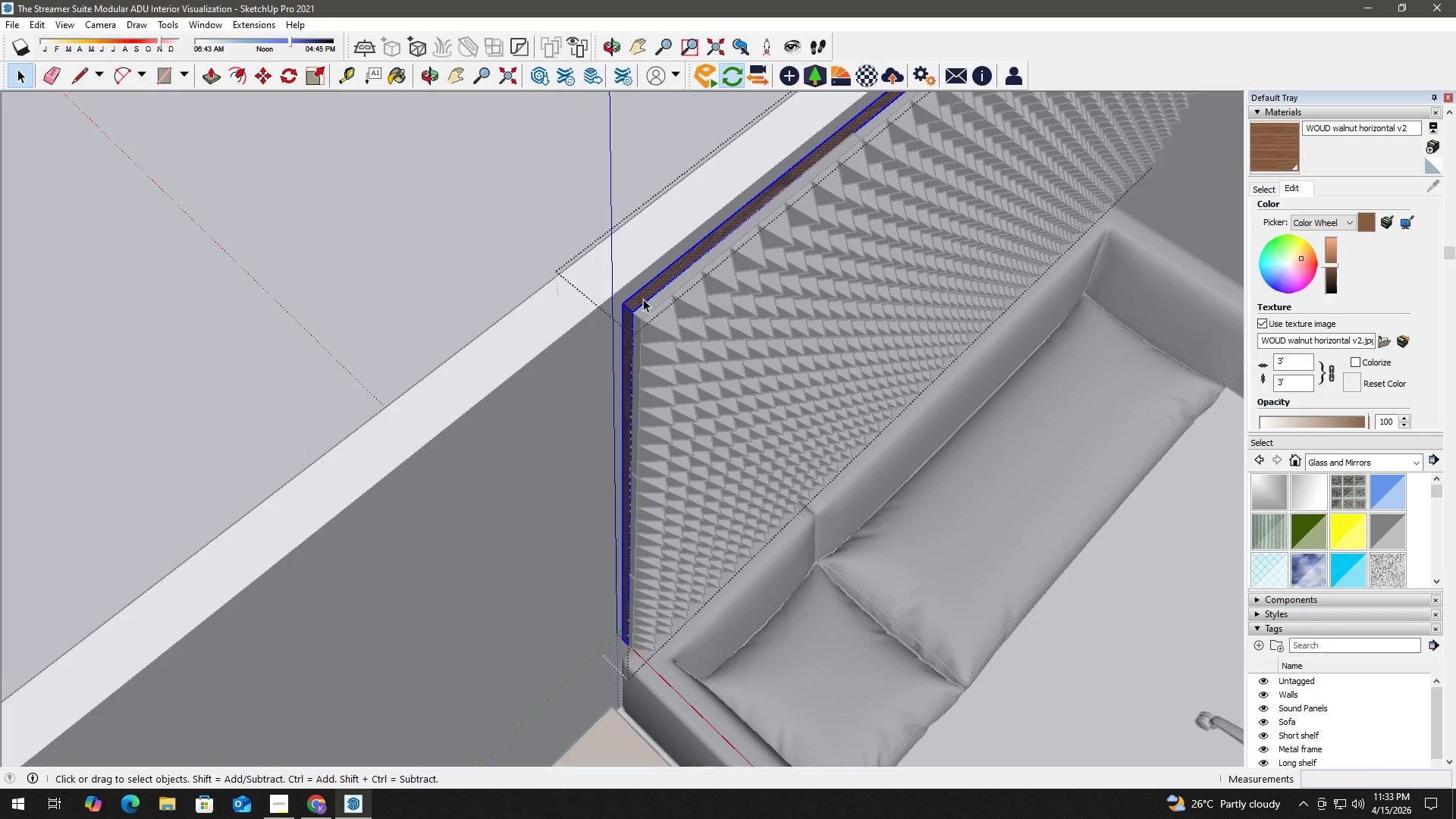 
triple_click([643, 299])
 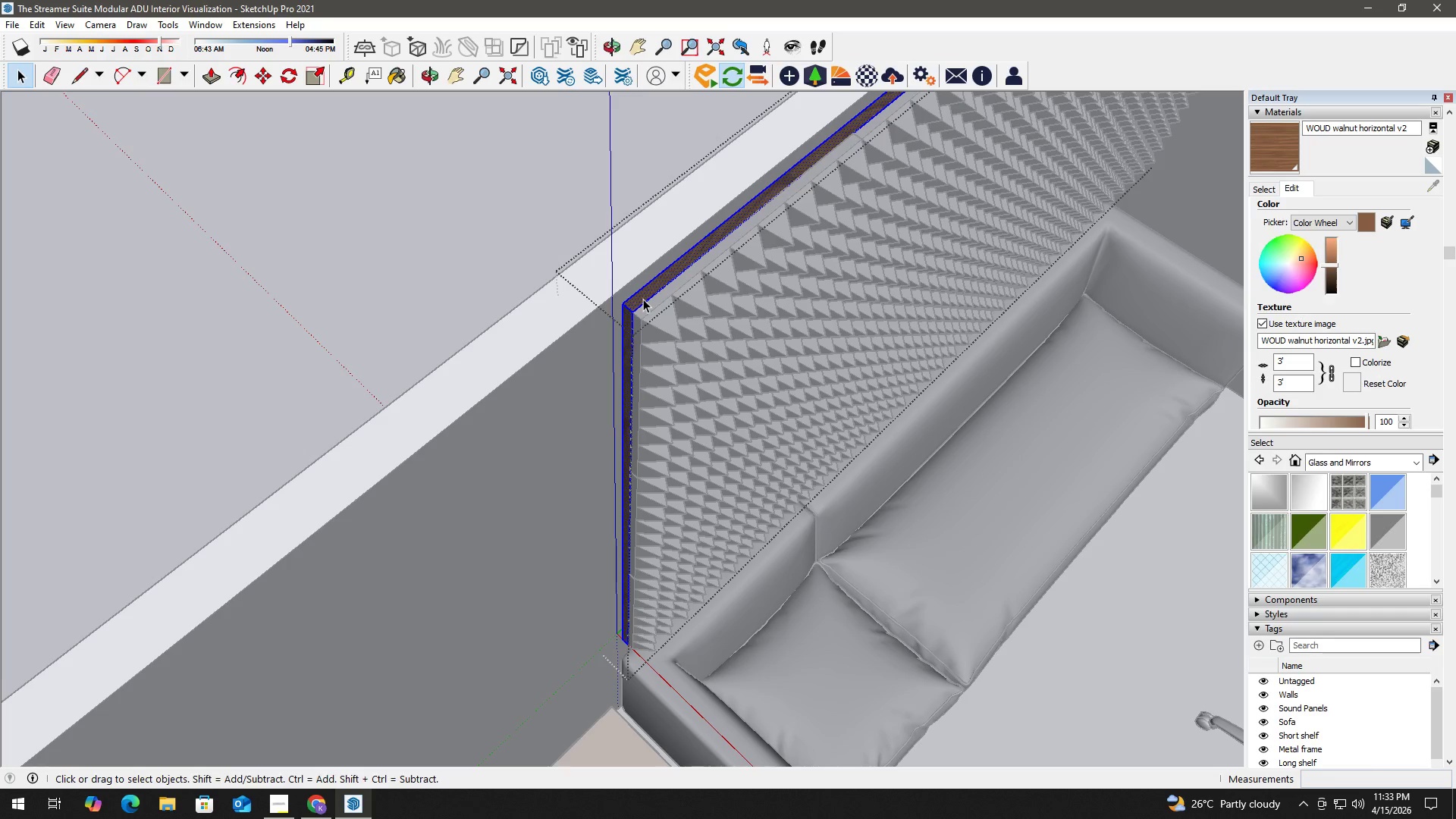 
key(B)
 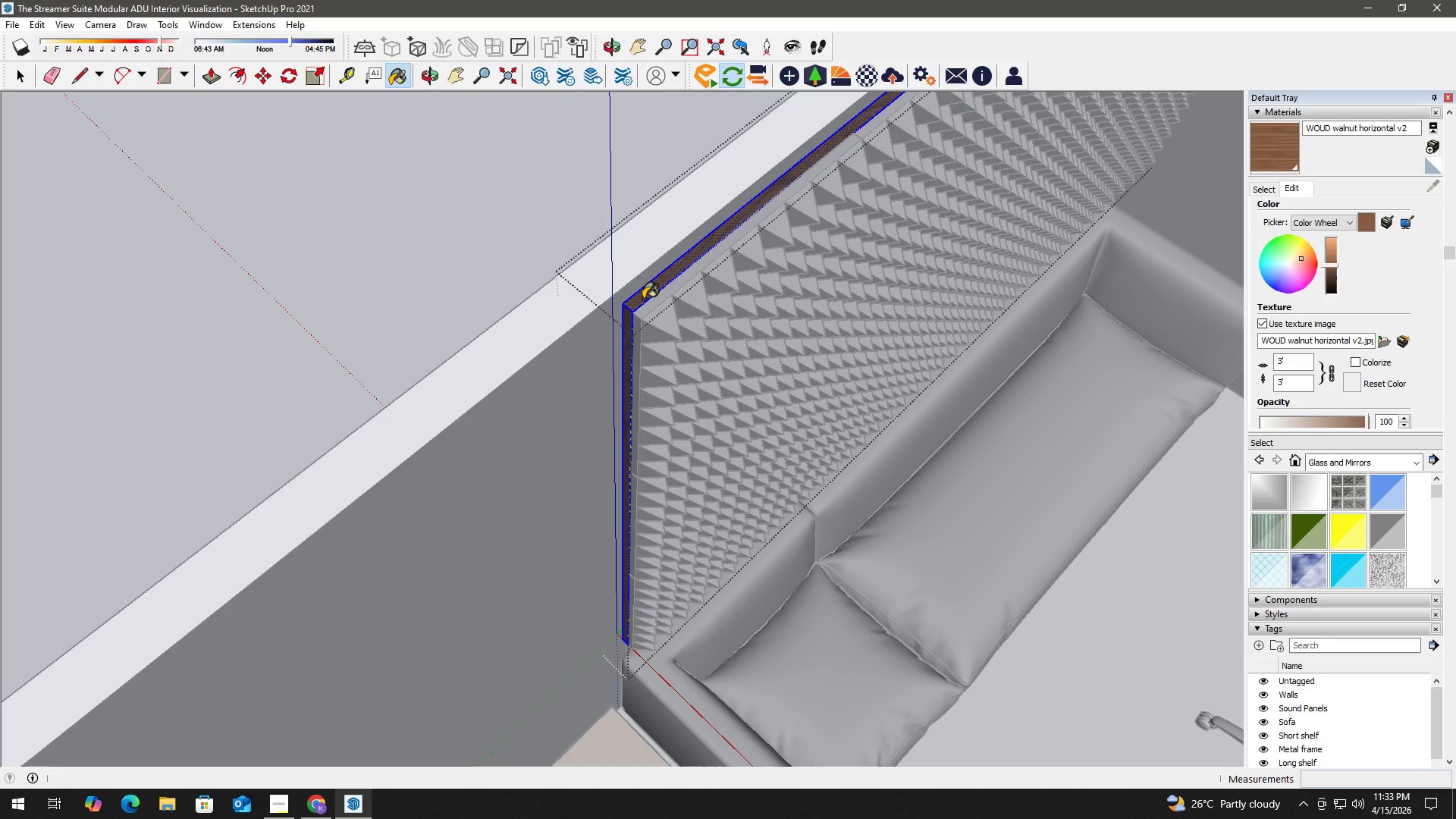 
triple_click([643, 299])
 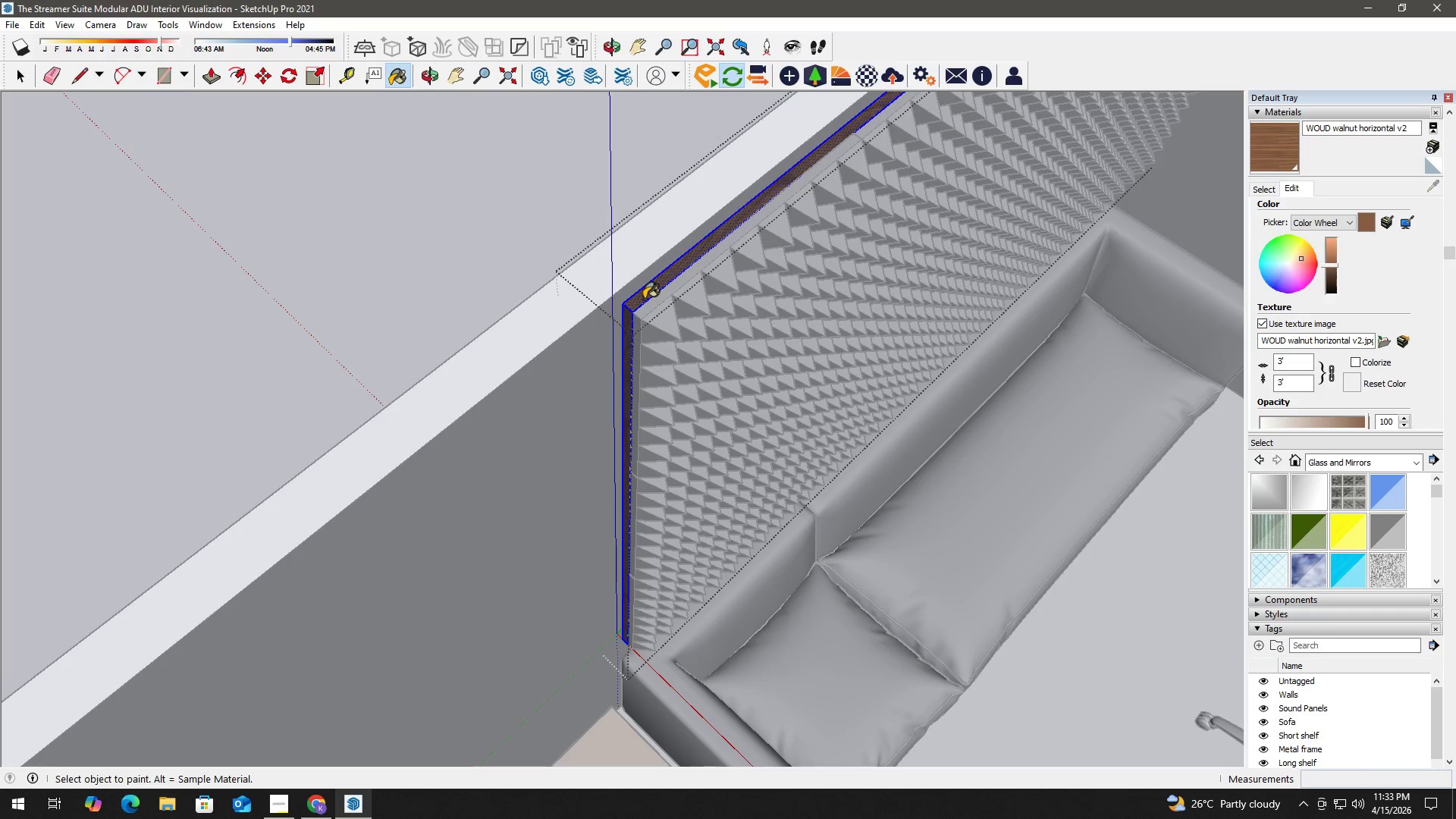 
triple_click([644, 299])
 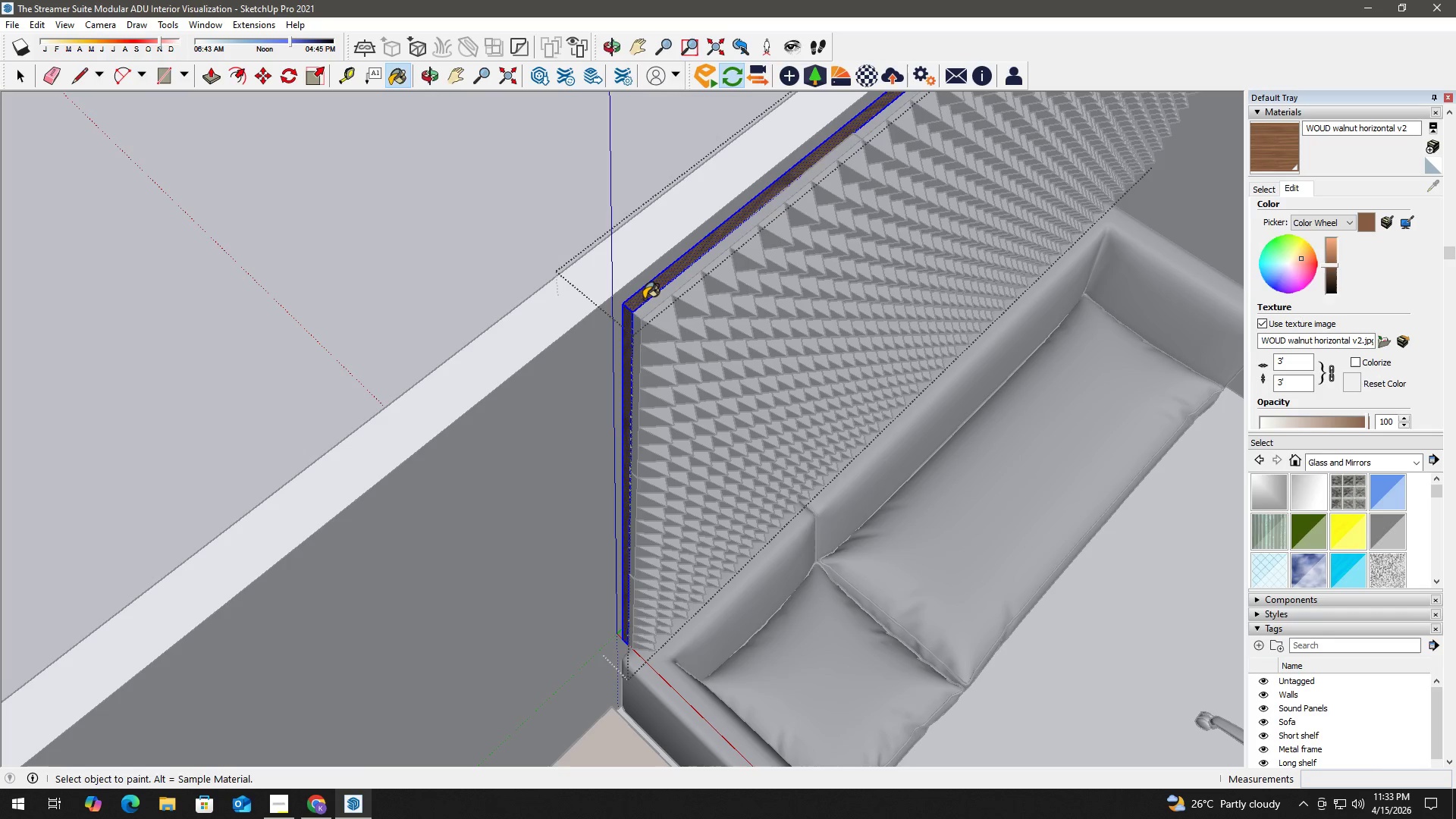 
triple_click([644, 299])
 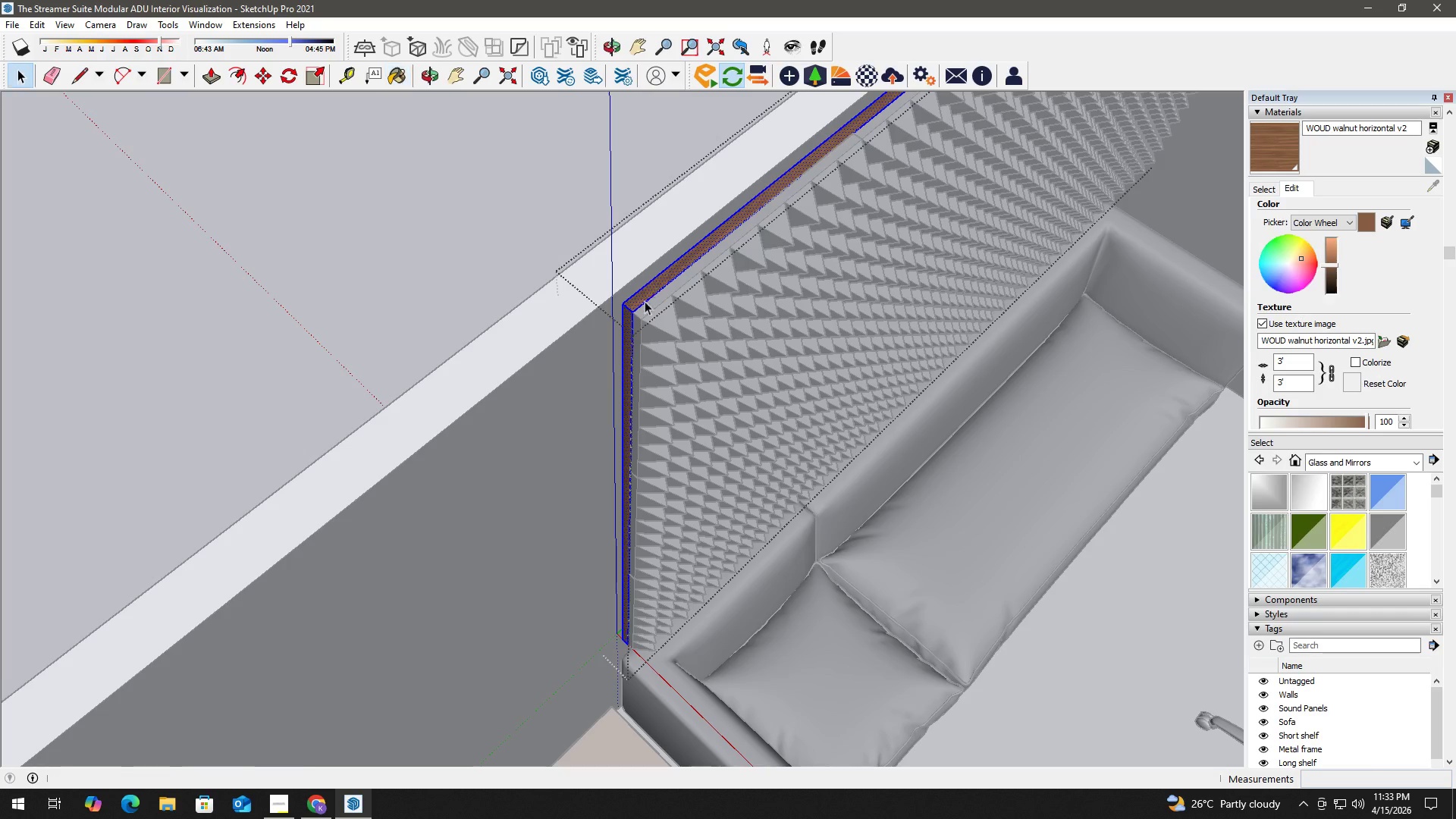 
key(Space)
 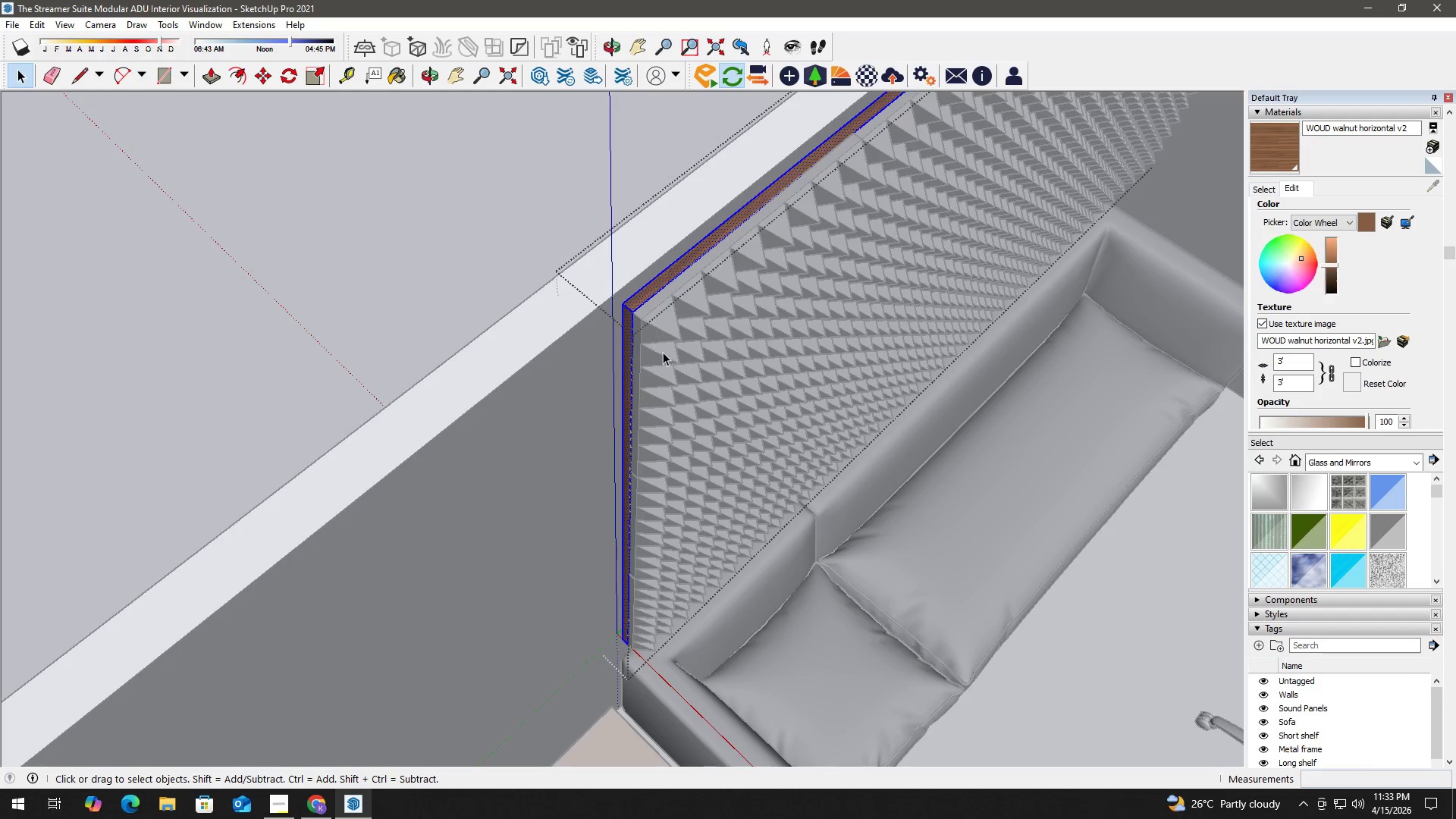 
key(Escape)
 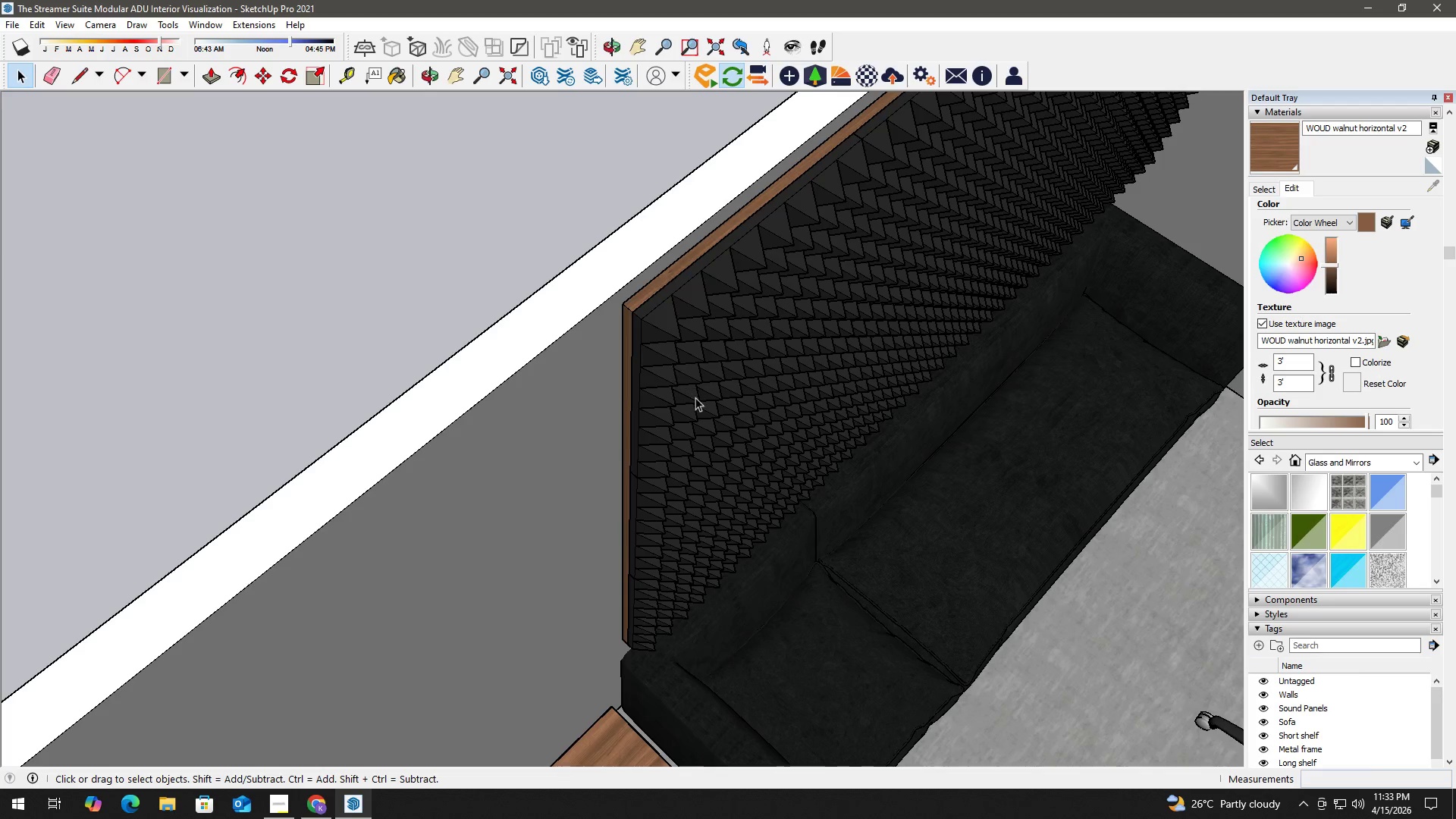 
key(Escape)
 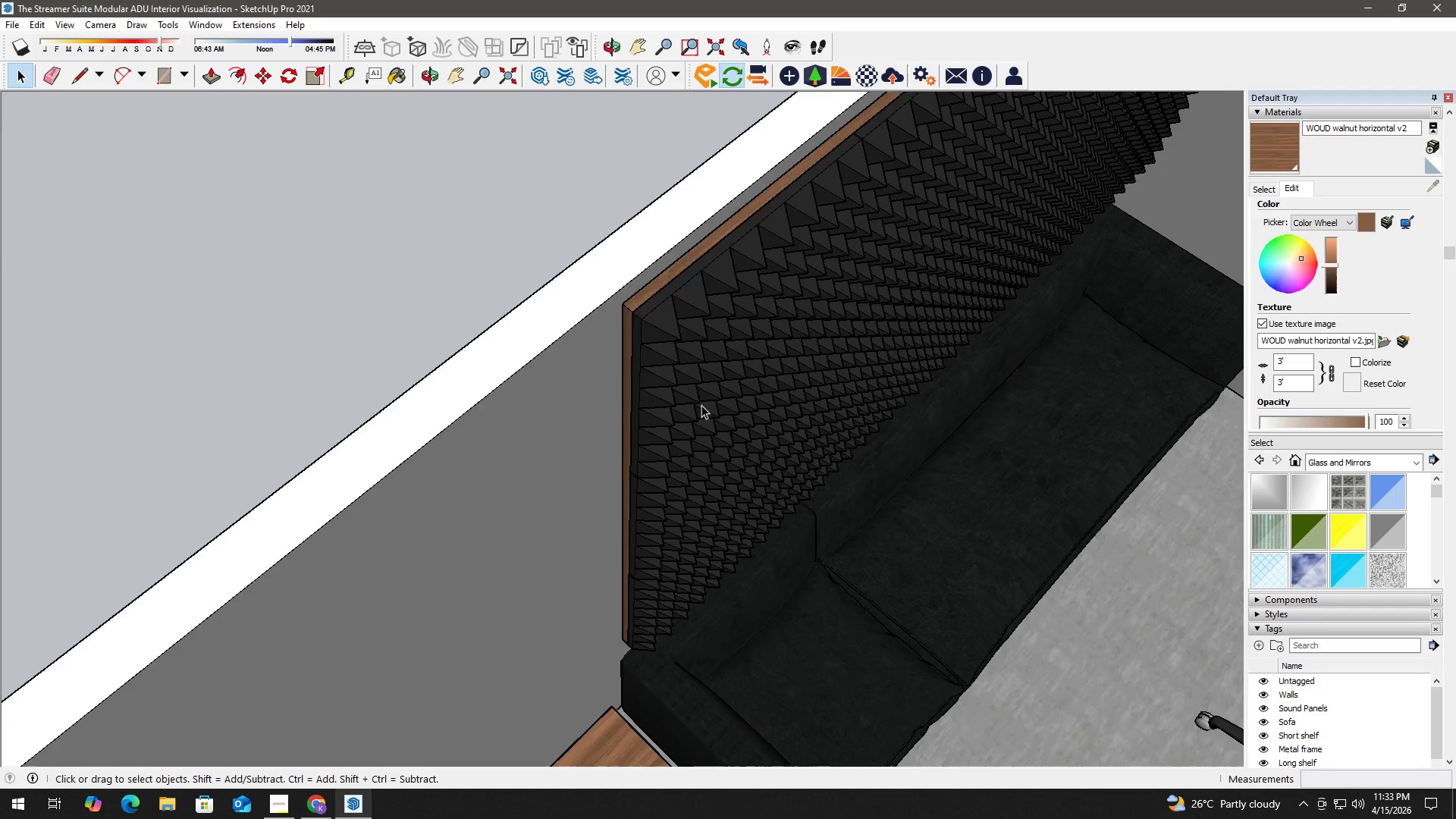 
key(Escape)
 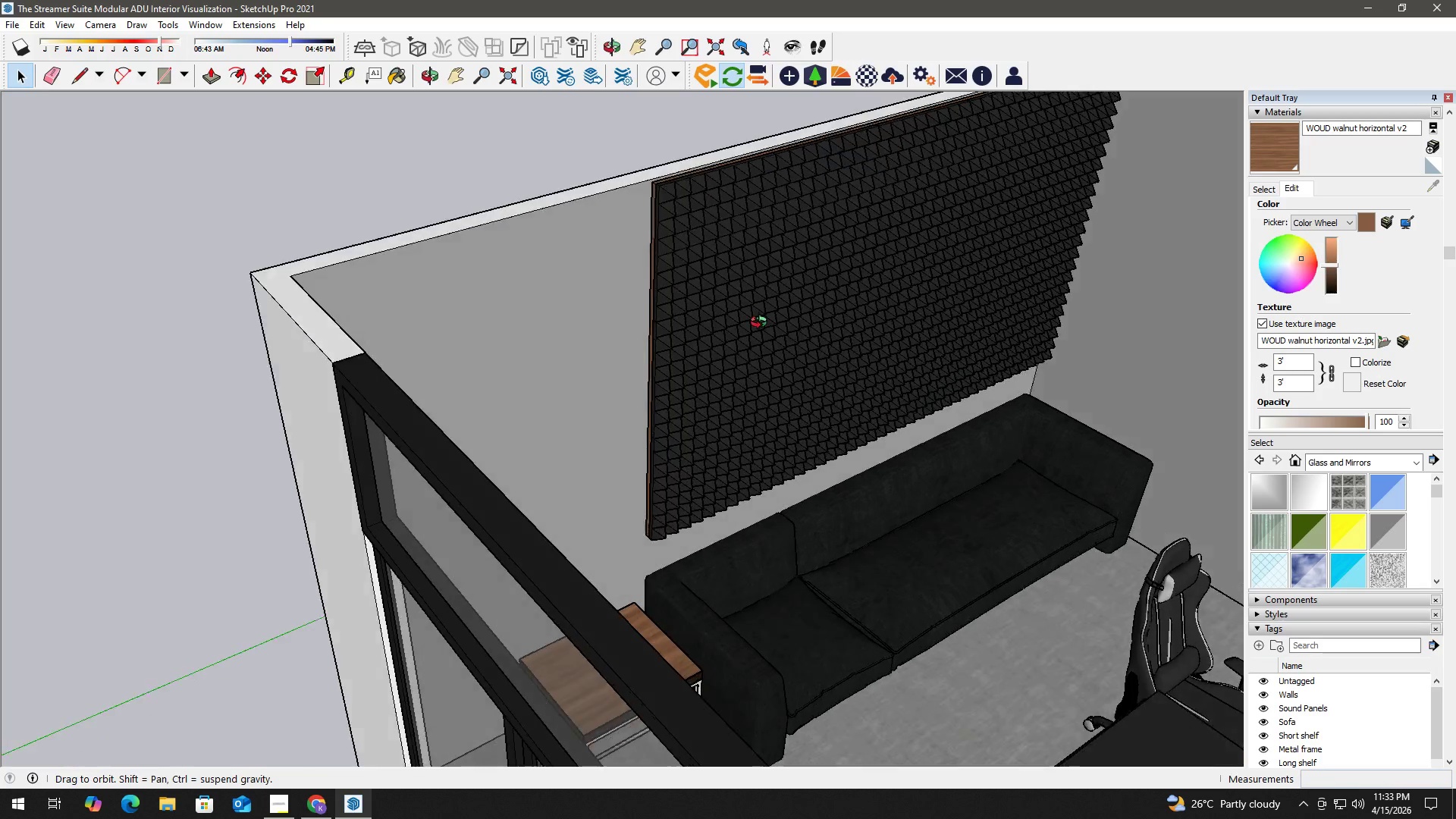 
scroll: coordinate [789, 393], scroll_direction: down, amount: 9.0
 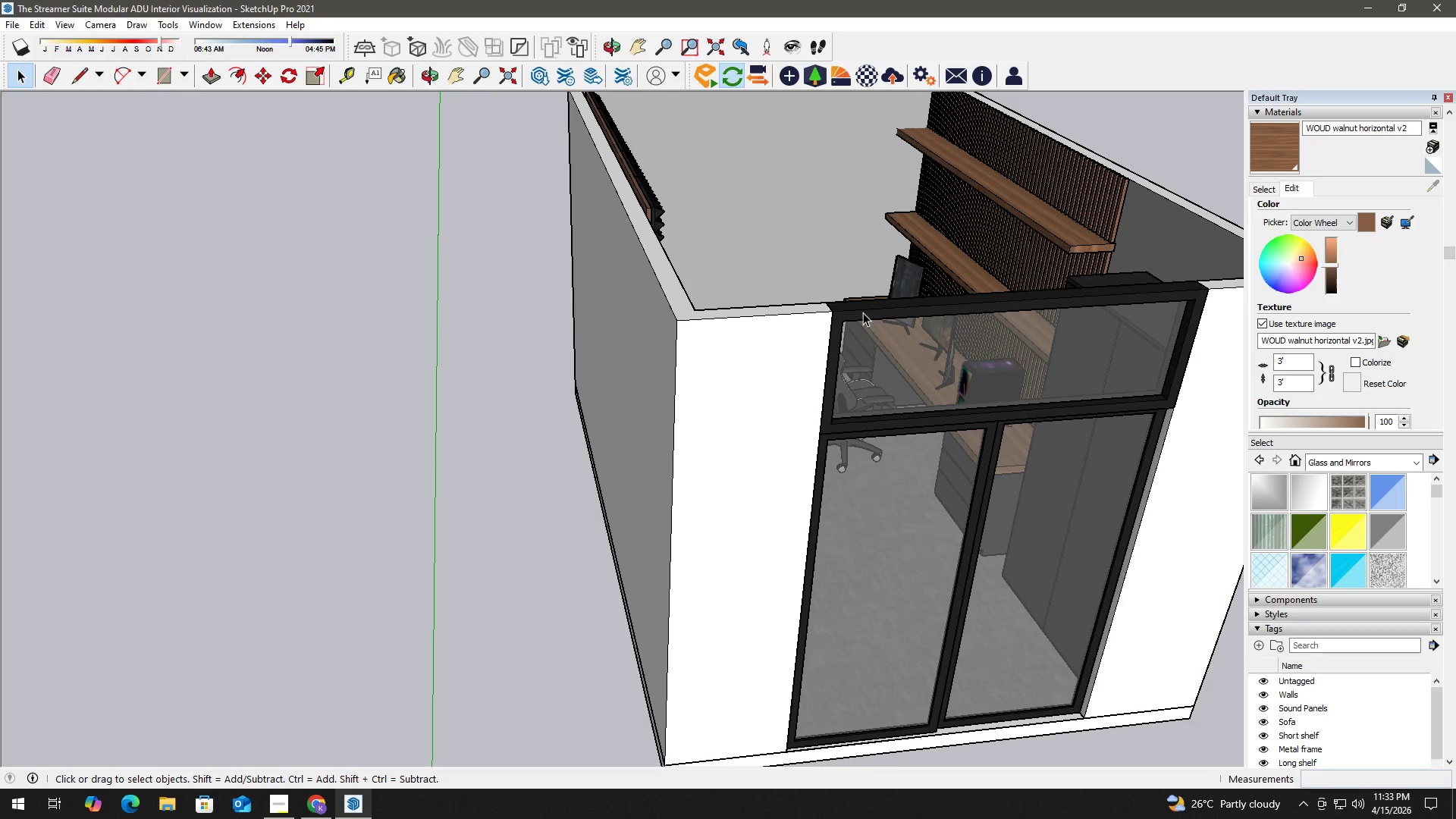 
key(H)
 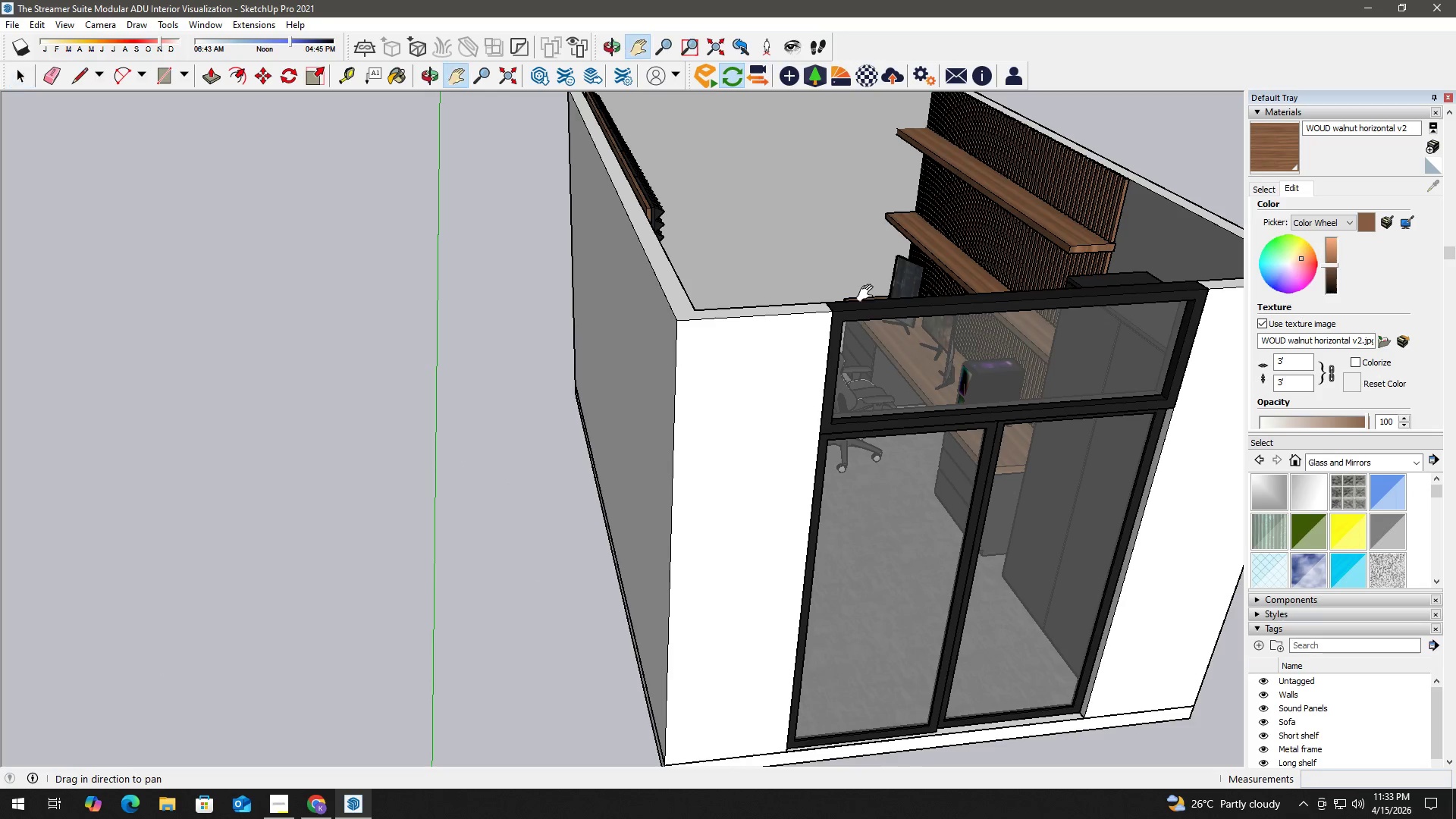 
left_click_drag(start_coordinate=[868, 293], to_coordinate=[870, 447])
 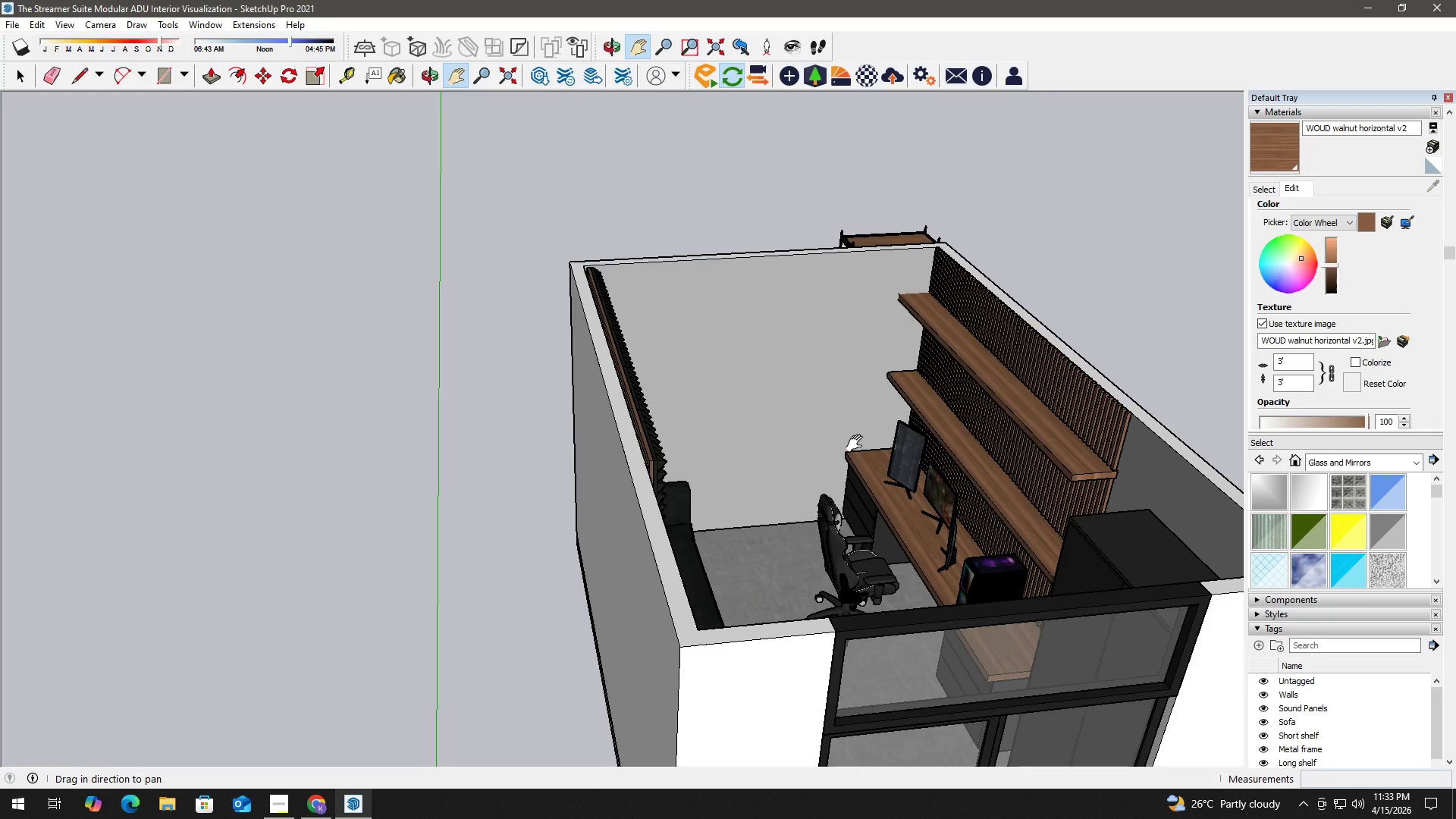 
wait(19.53)
 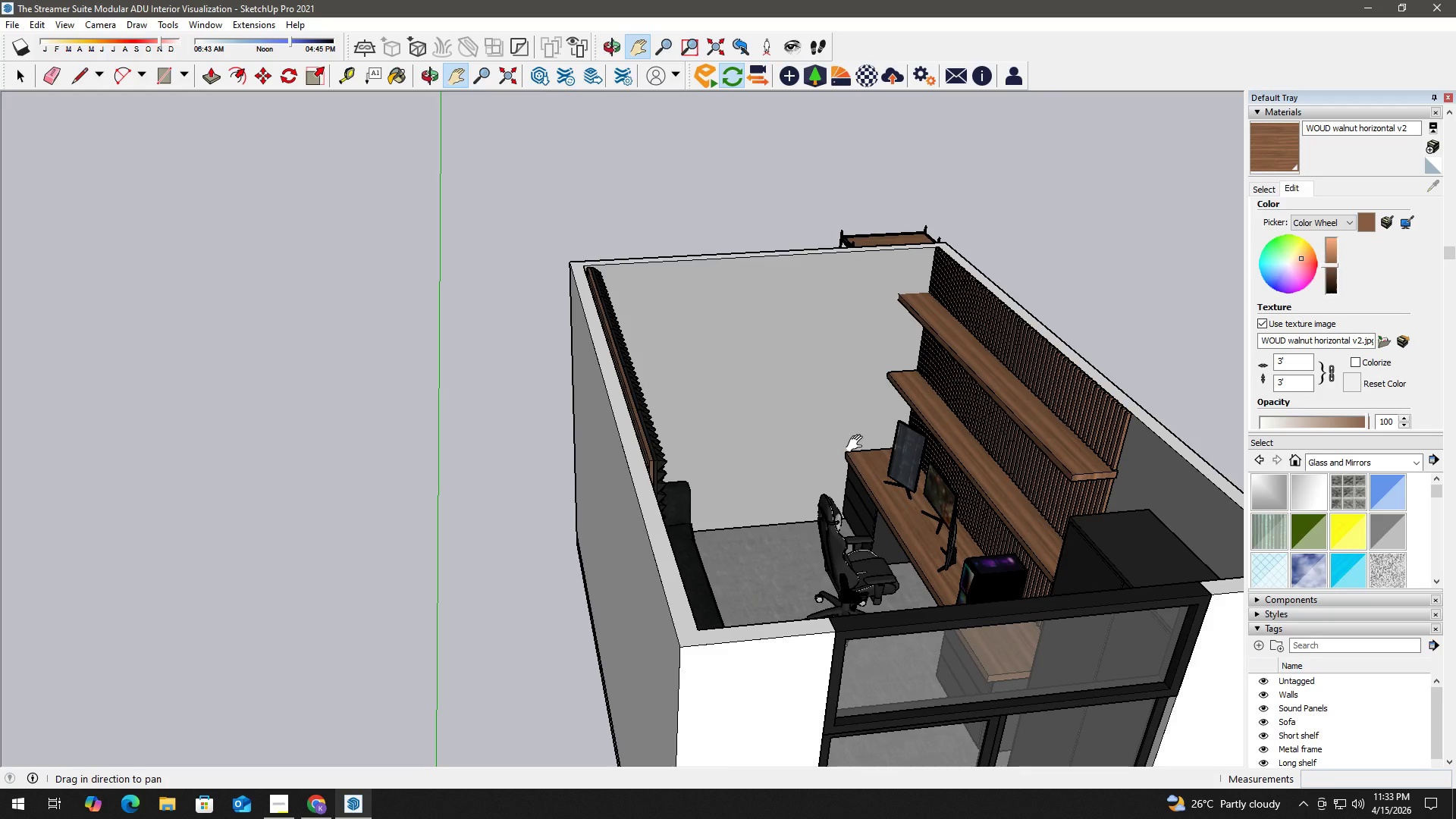 
left_click([787, 73])
 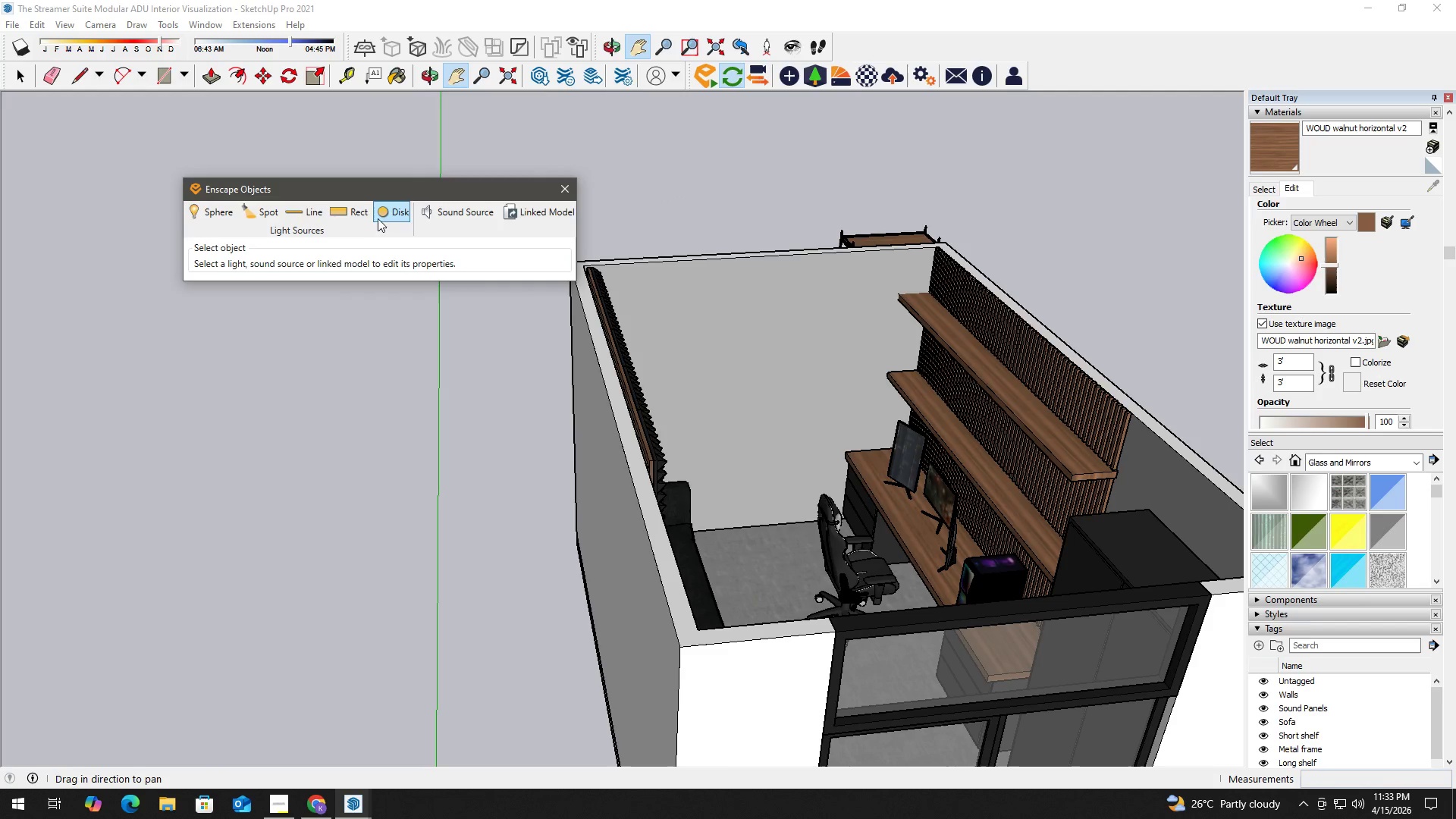 
left_click([290, 214])
 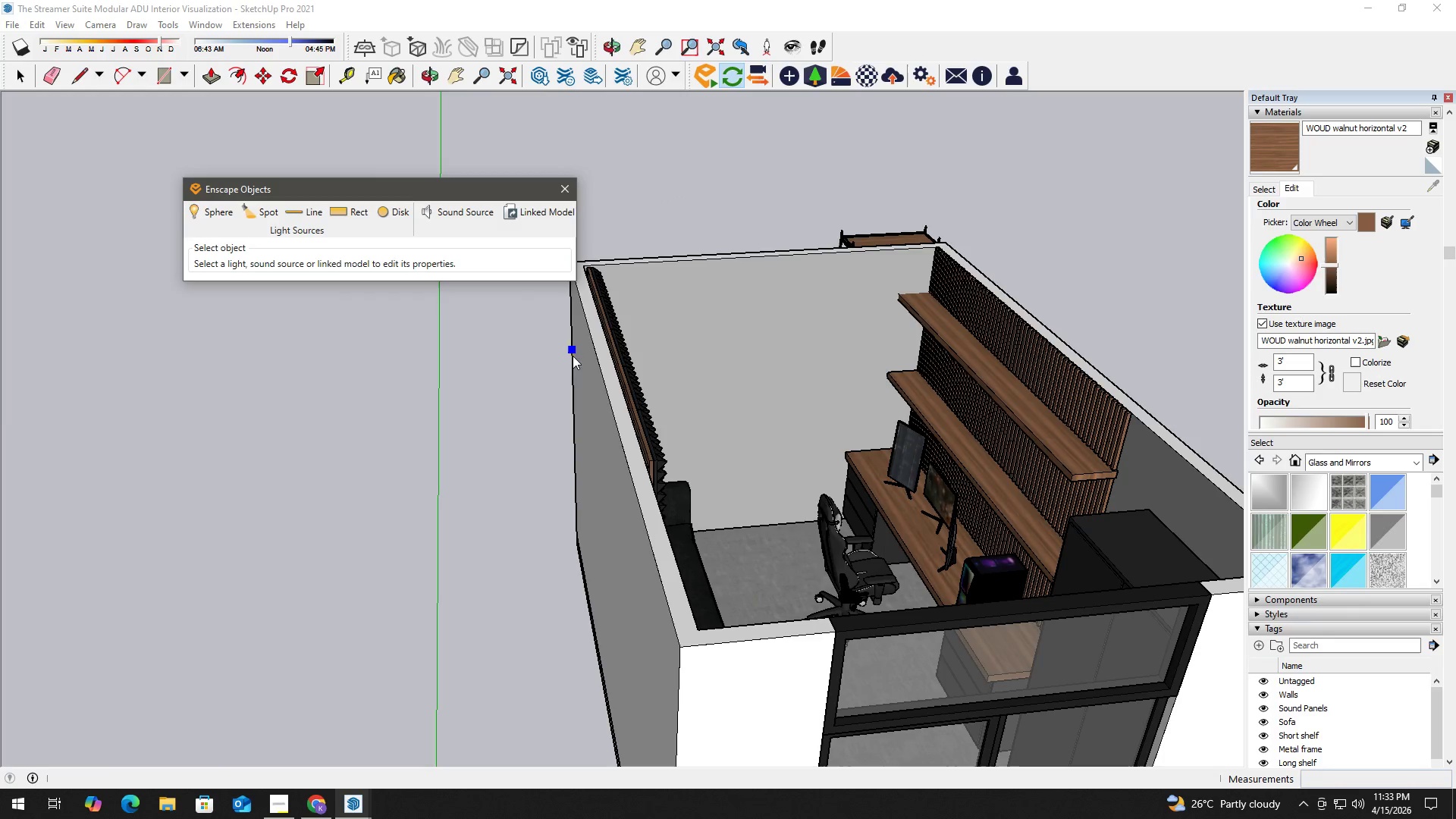 
hold_key(key=ShiftLeft, duration=0.44)
 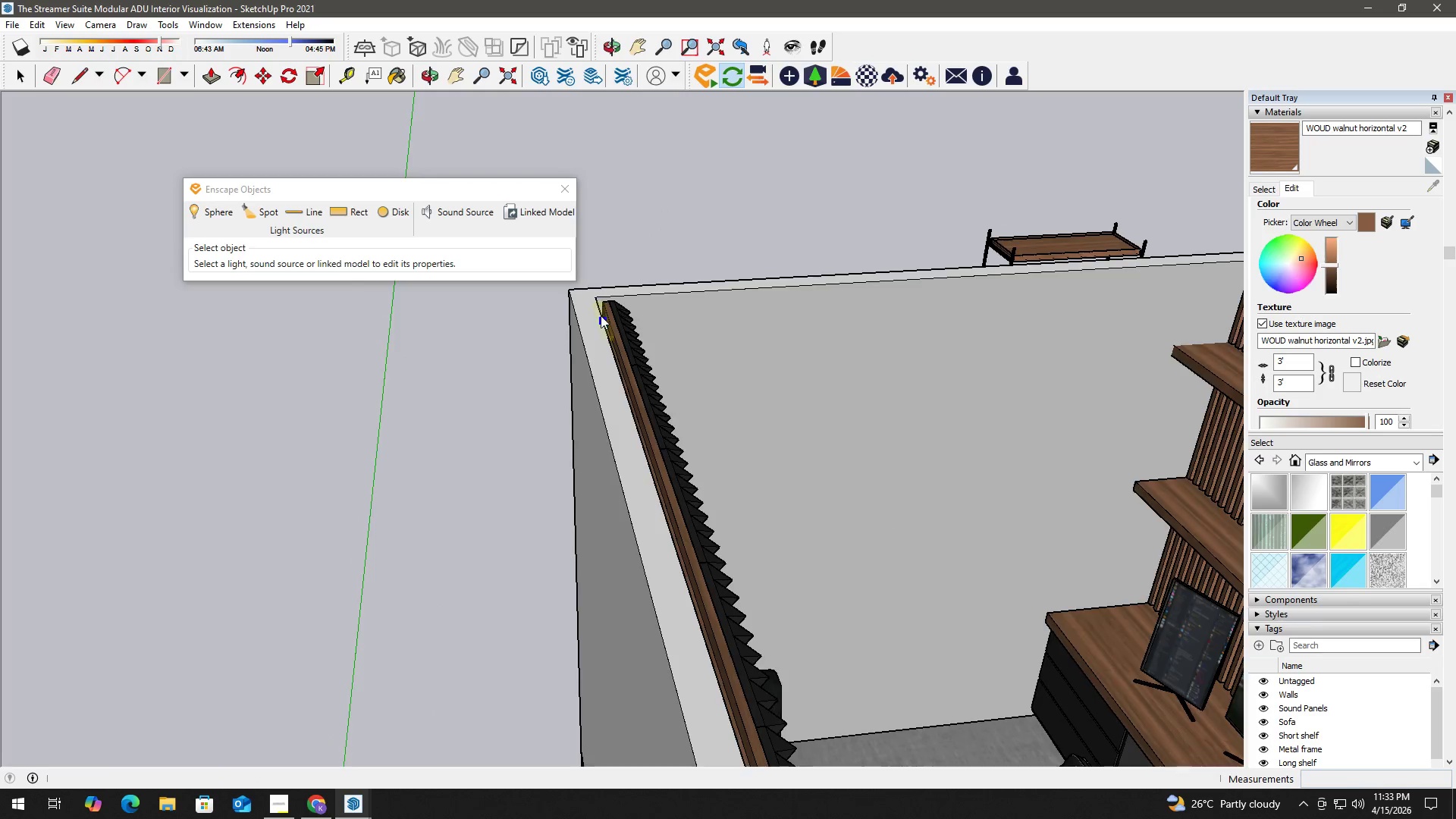 
scroll: coordinate [597, 320], scroll_direction: up, amount: 18.0
 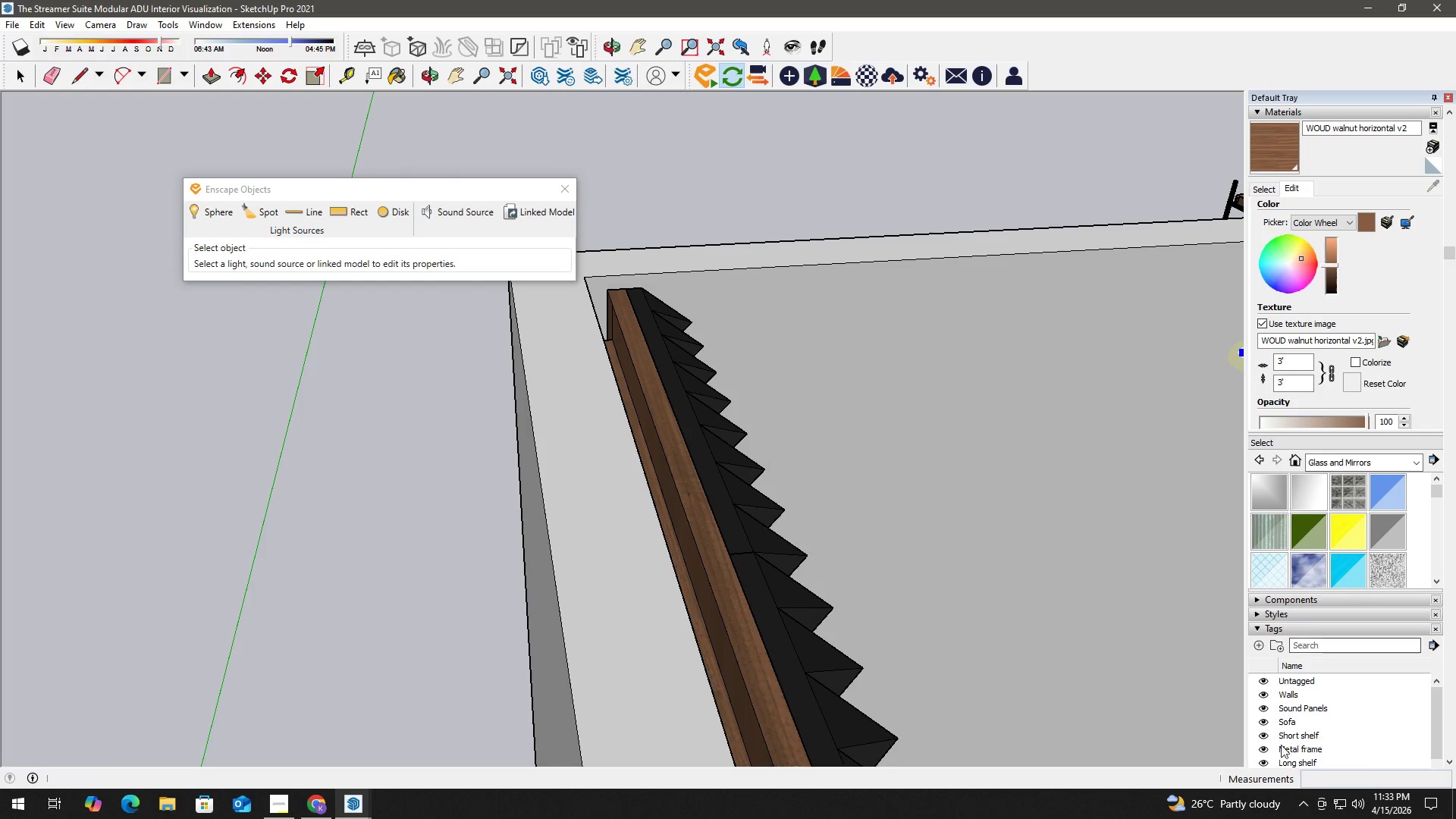 
left_click([1266, 694])
 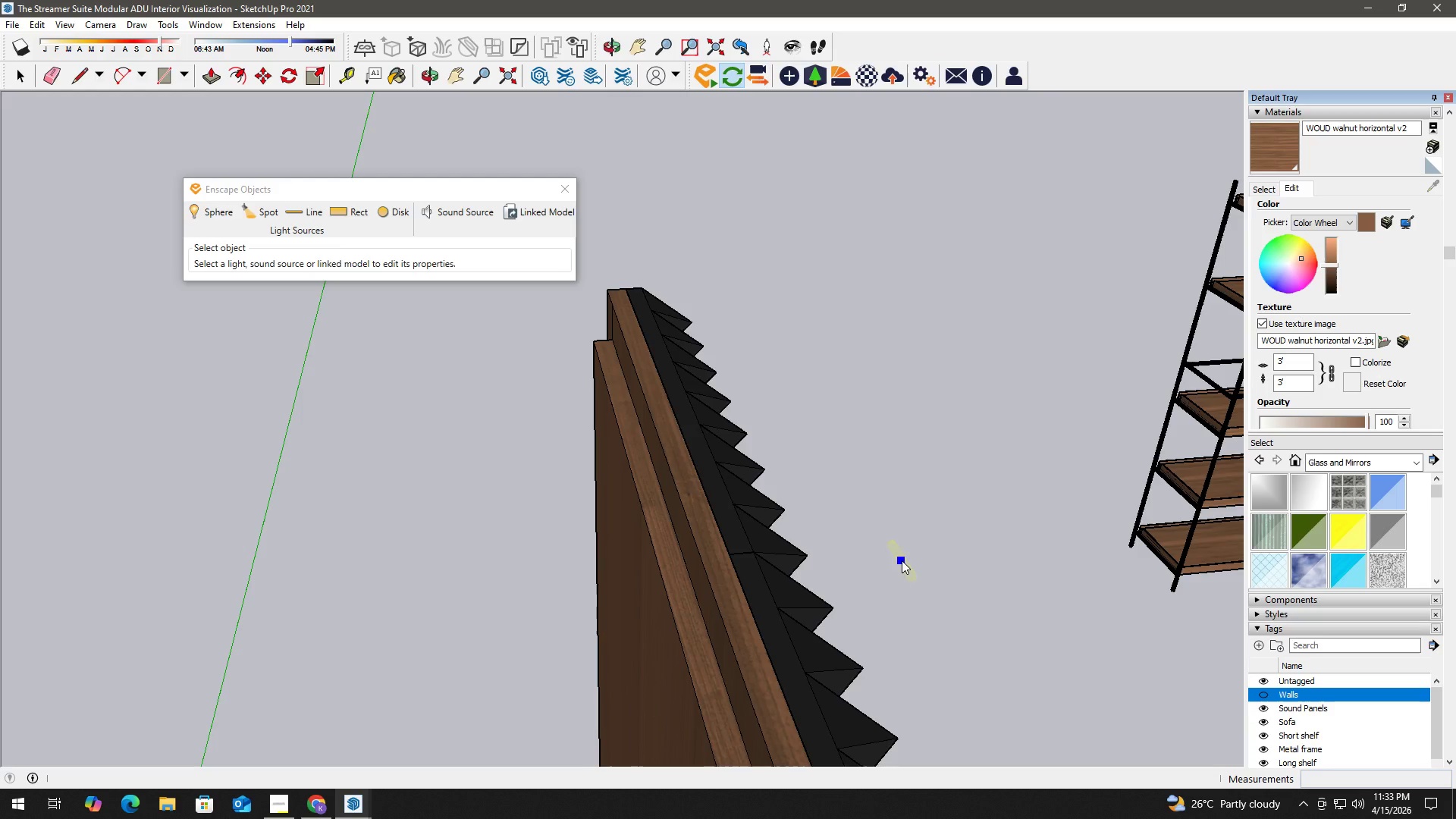 
scroll: coordinate [640, 391], scroll_direction: up, amount: 3.0
 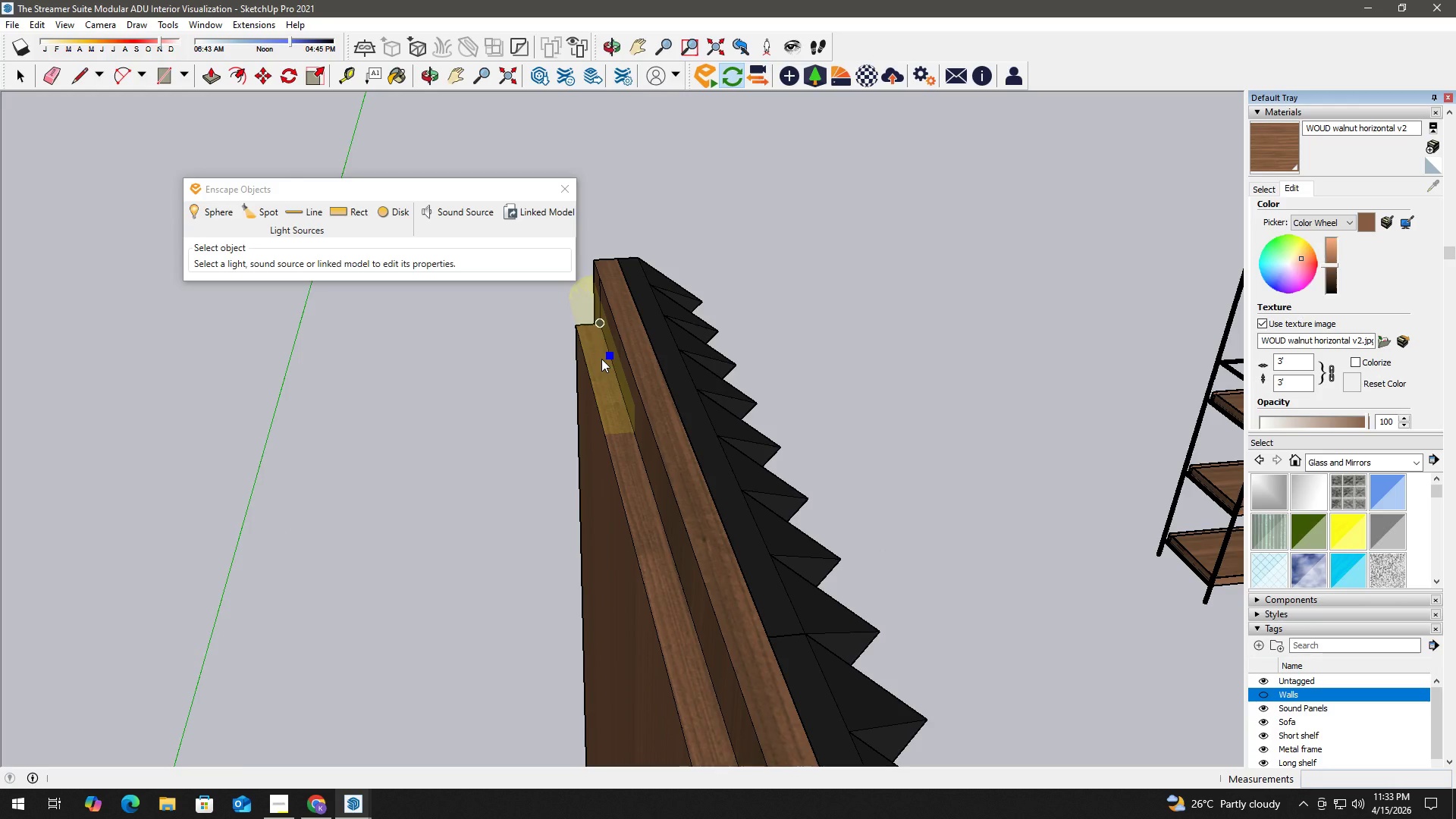 
left_click([601, 359])
 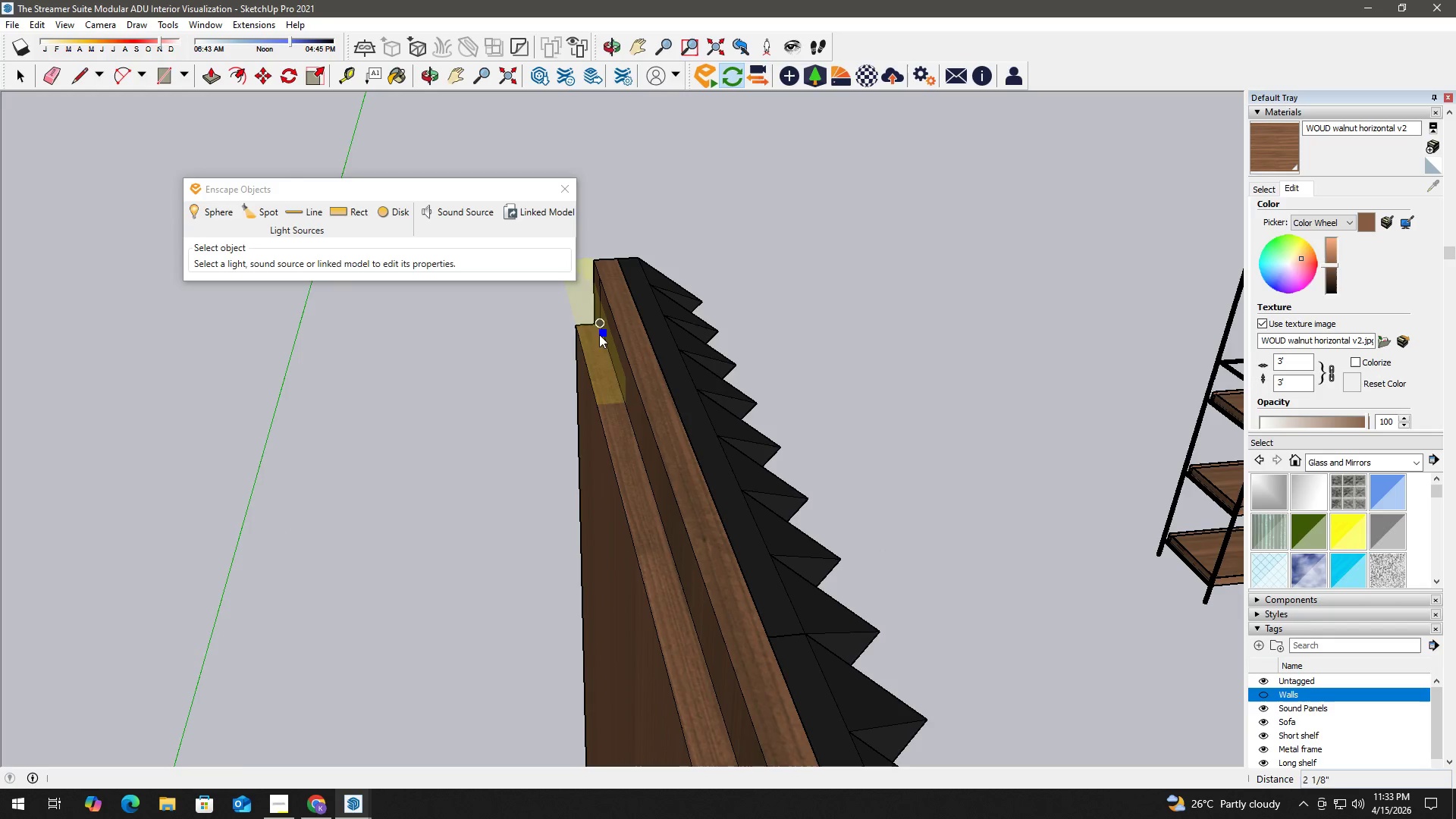 
left_click([597, 328])
 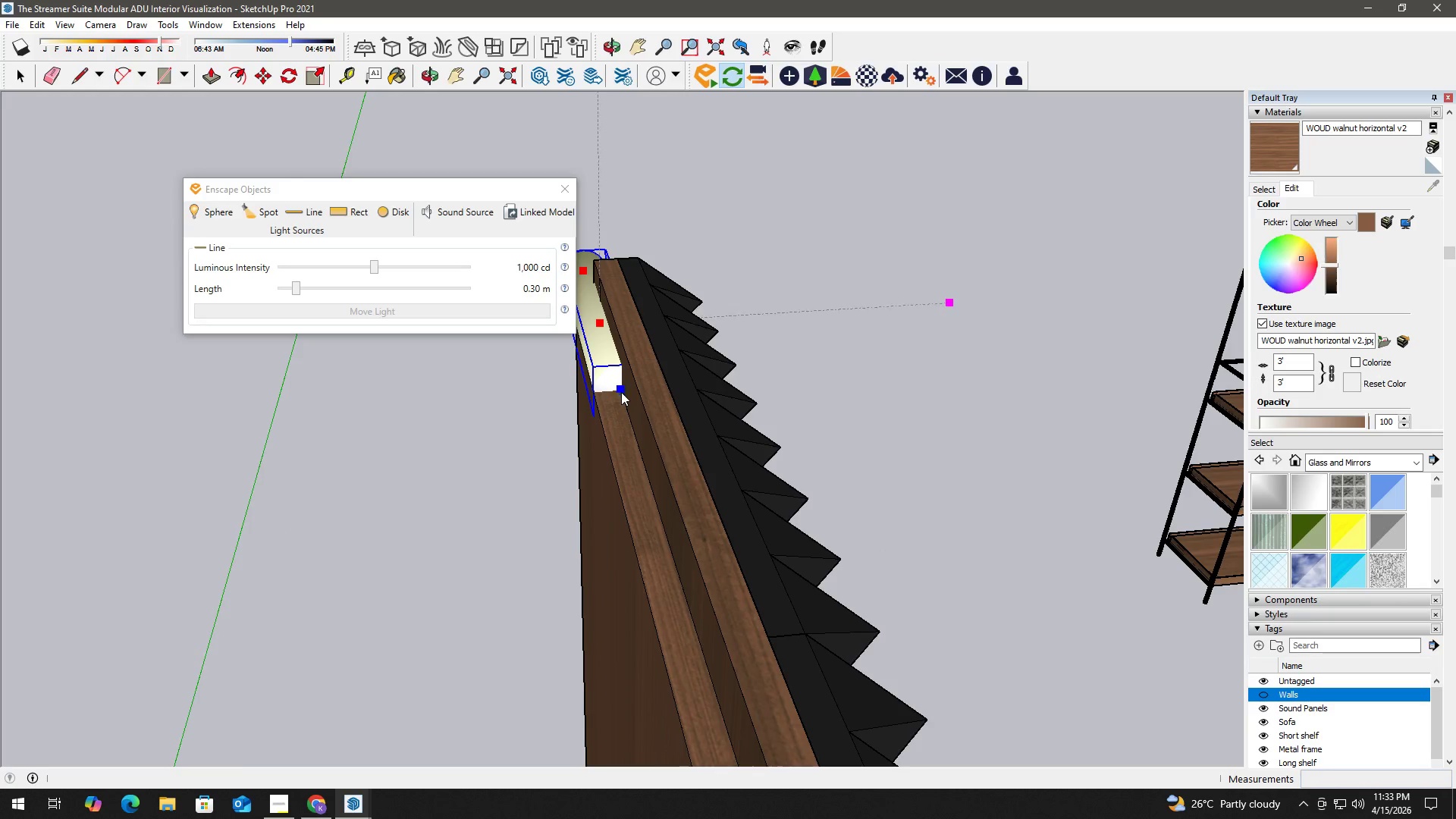 
scroll: coordinate [693, 592], scroll_direction: down, amount: 9.0
 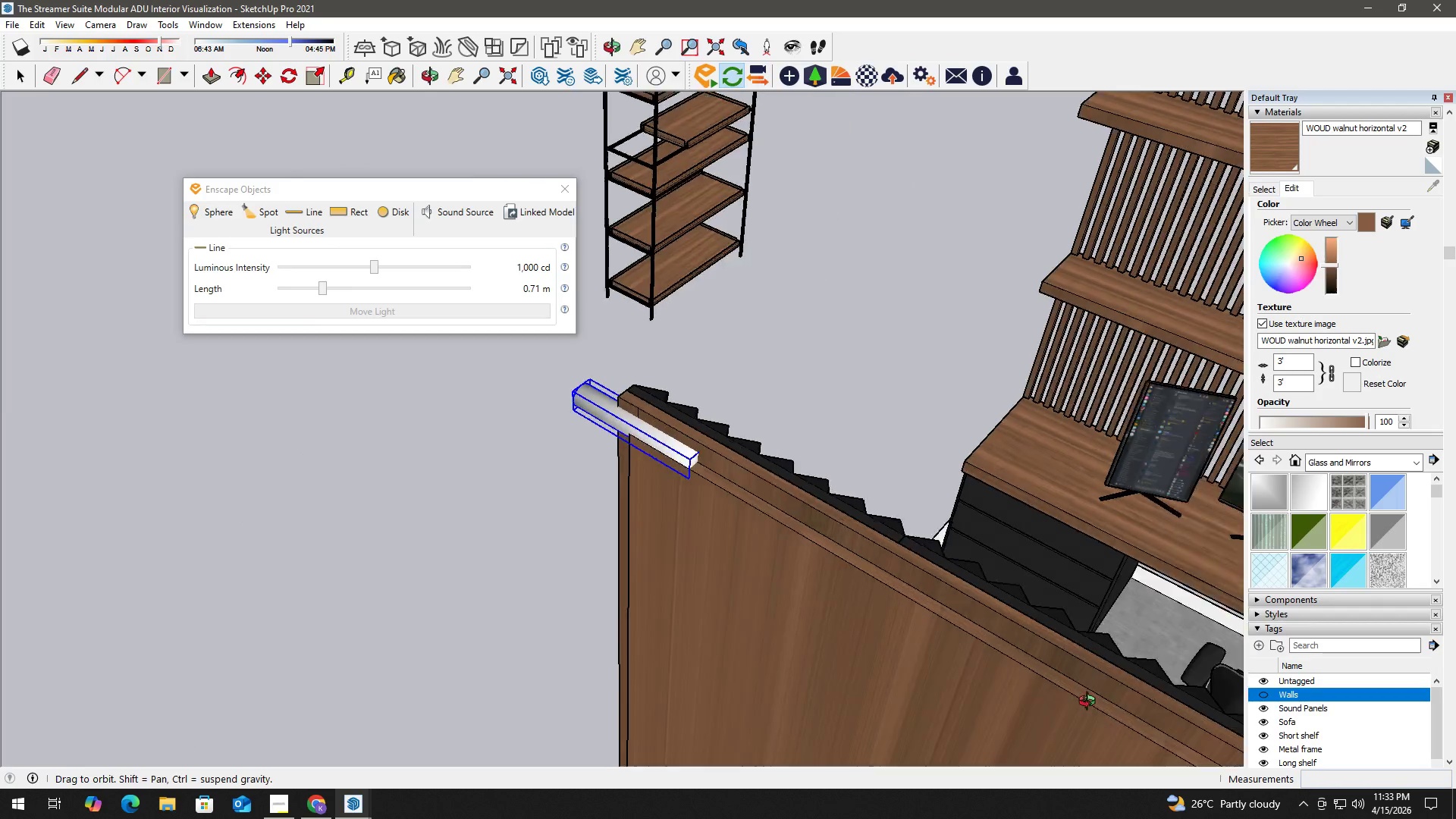 
hold_key(key=ShiftLeft, duration=0.69)
 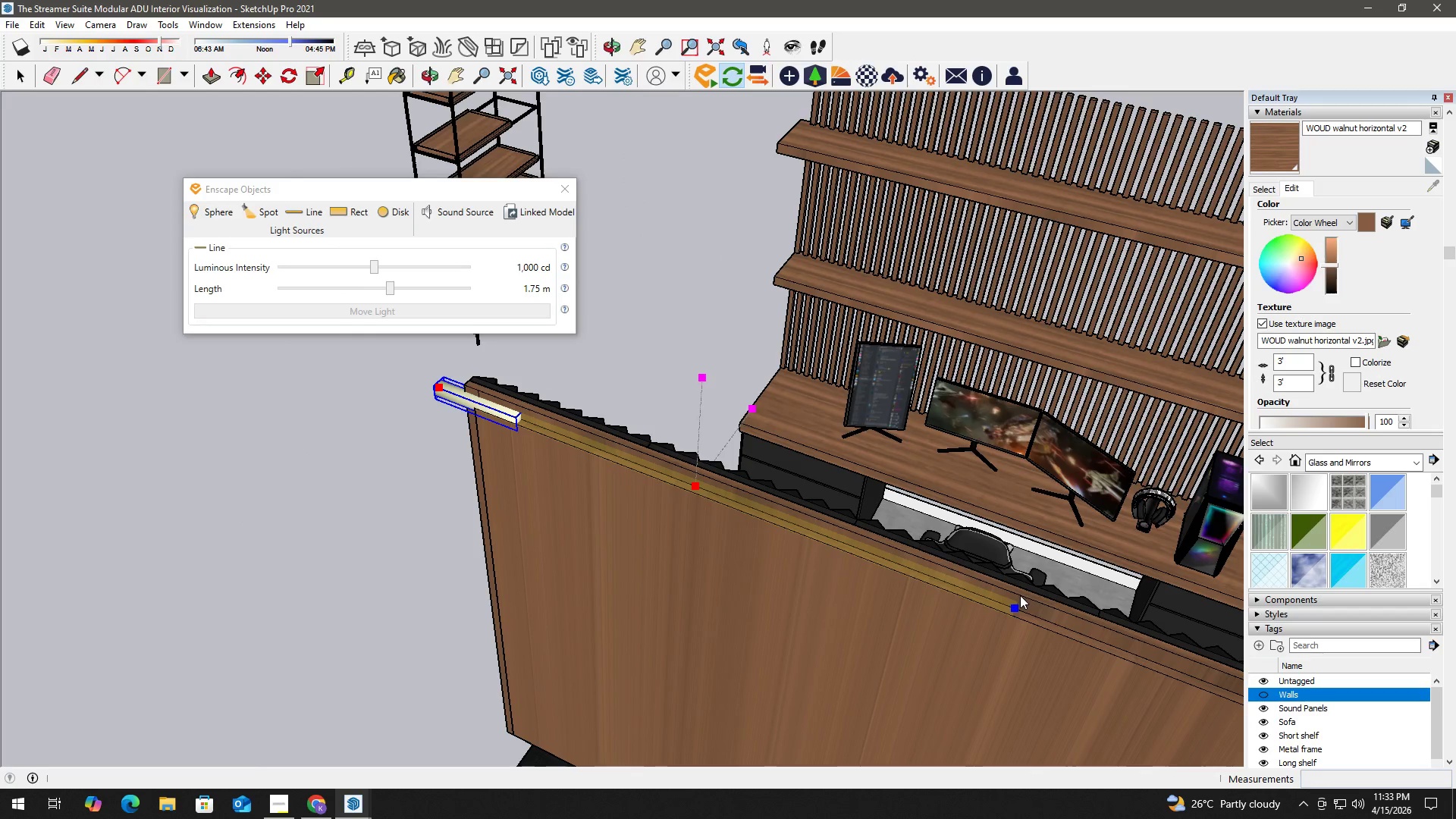 
hold_key(key=ShiftLeft, duration=0.72)
 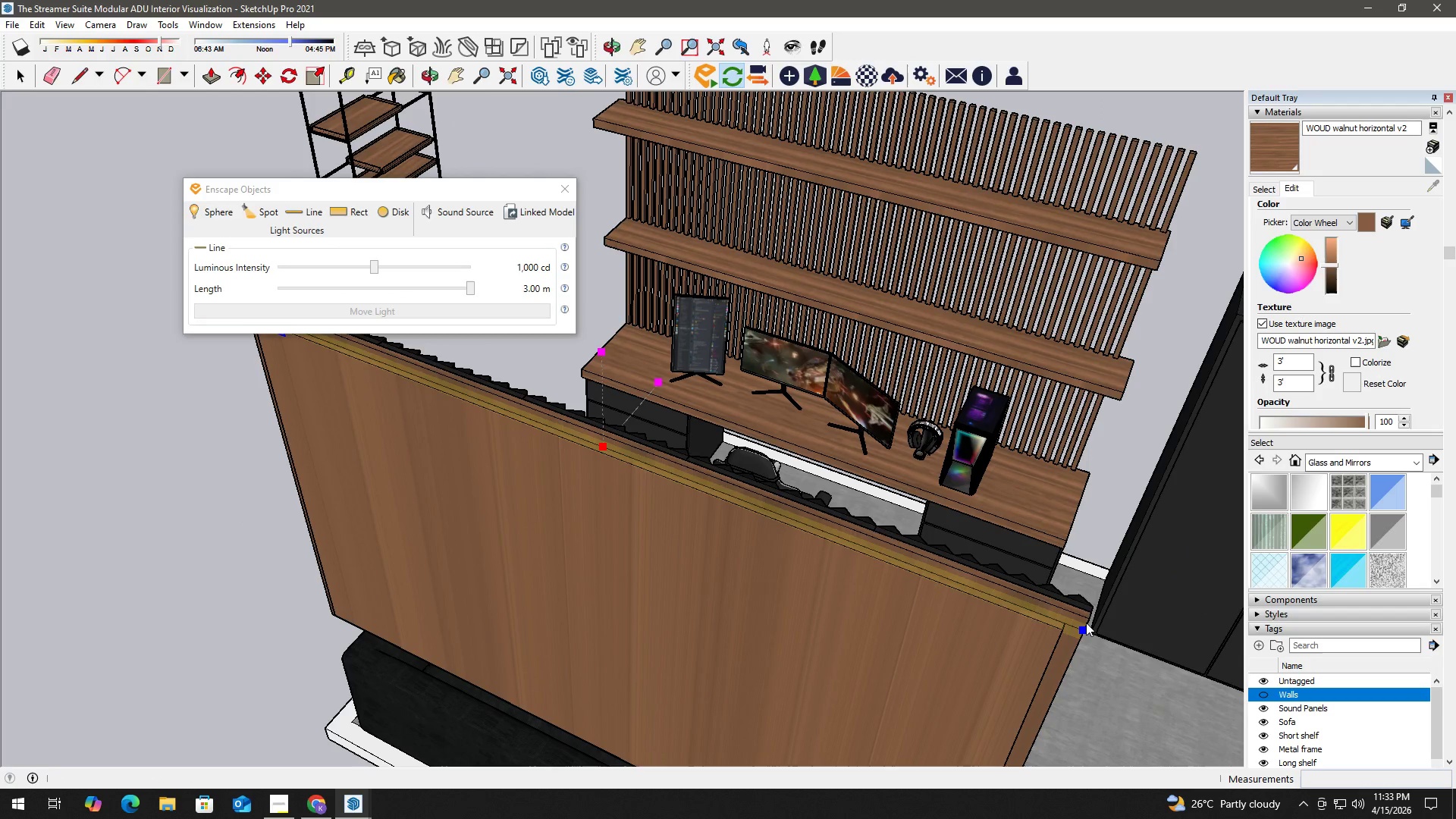 
scroll: coordinate [1038, 604], scroll_direction: down, amount: 9.0
 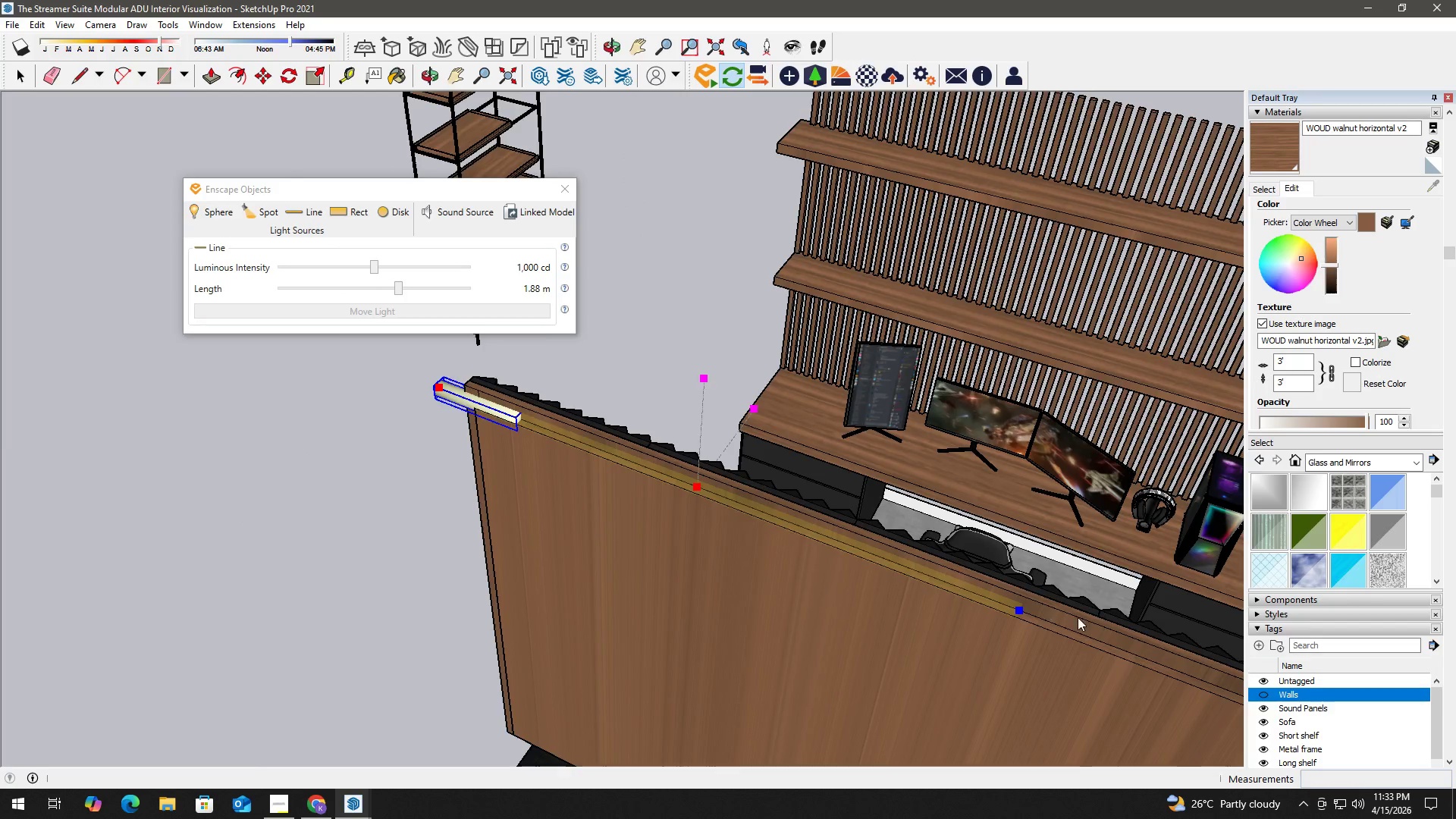 
left_click([1086, 623])
 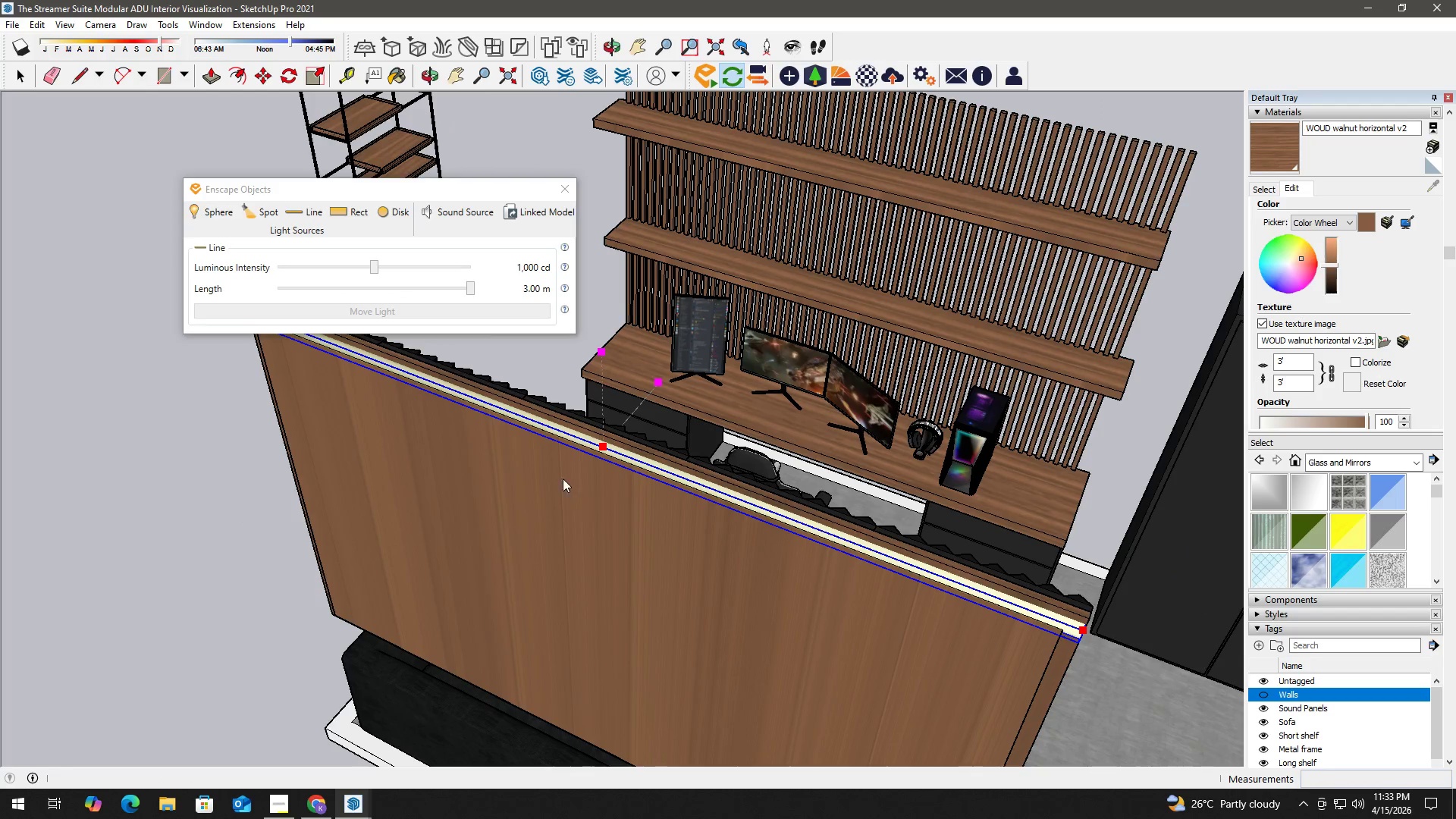 
key(H)
 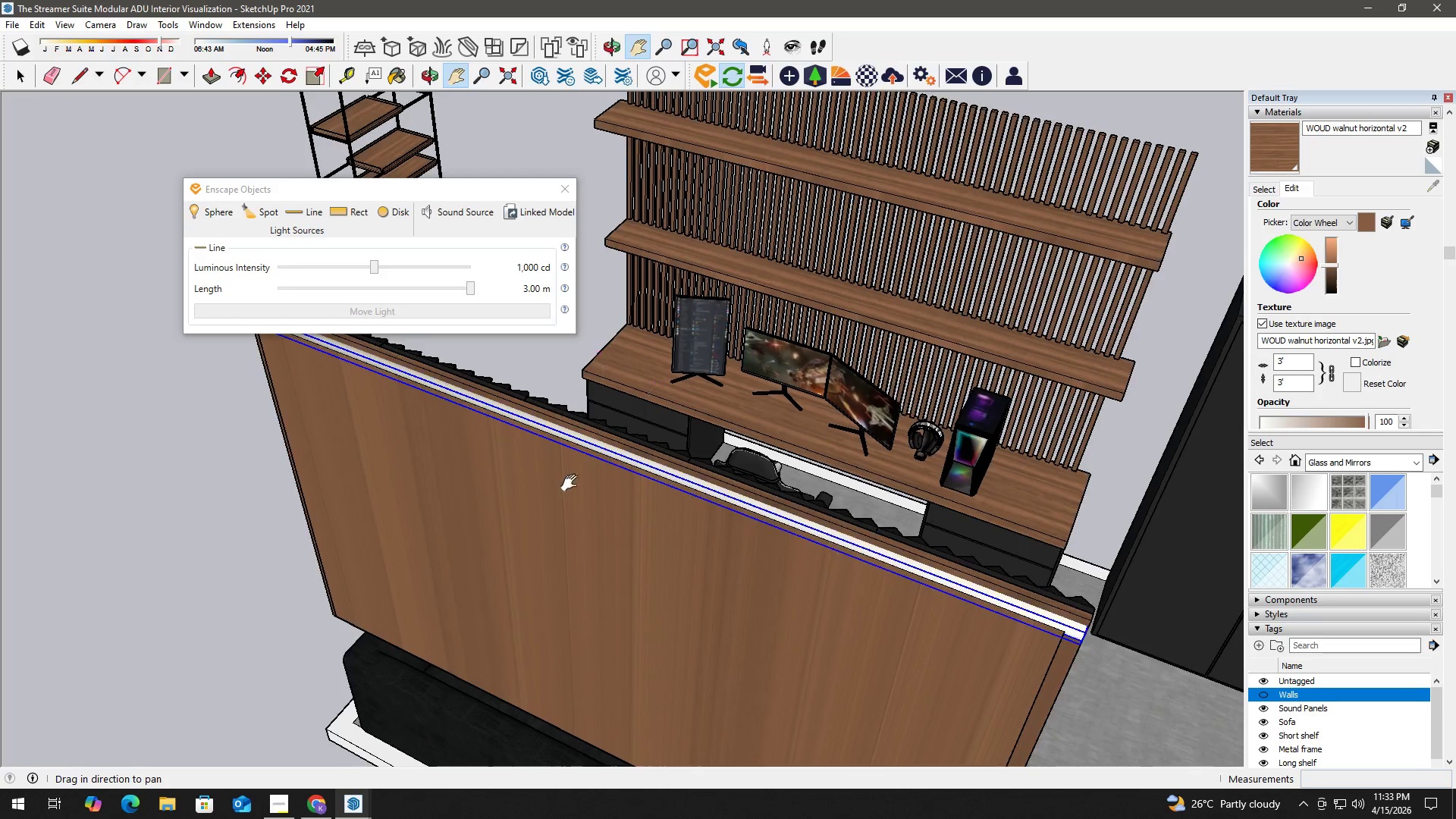 
left_click_drag(start_coordinate=[541, 462], to_coordinate=[708, 529])
 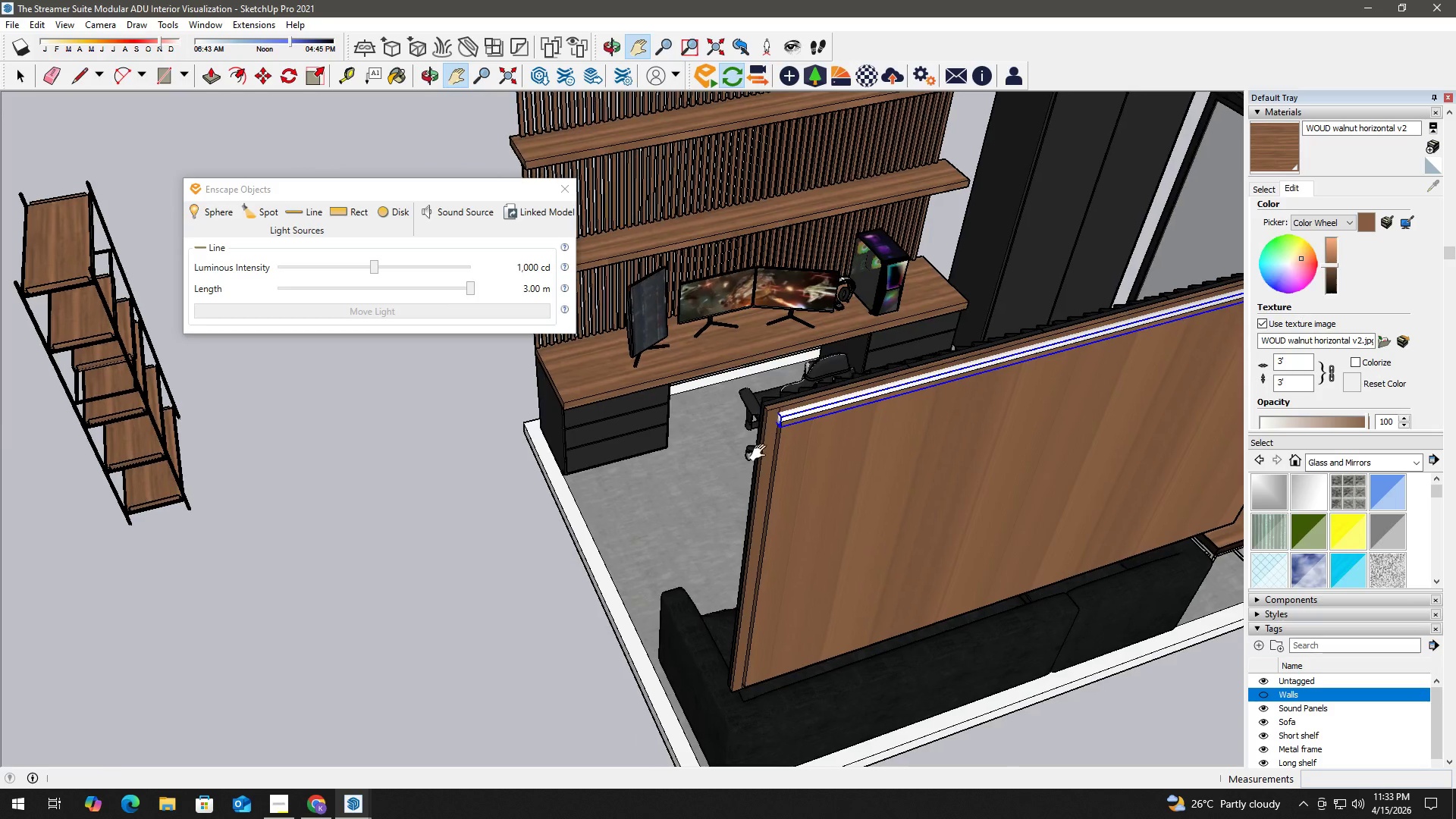 
key(Space)
 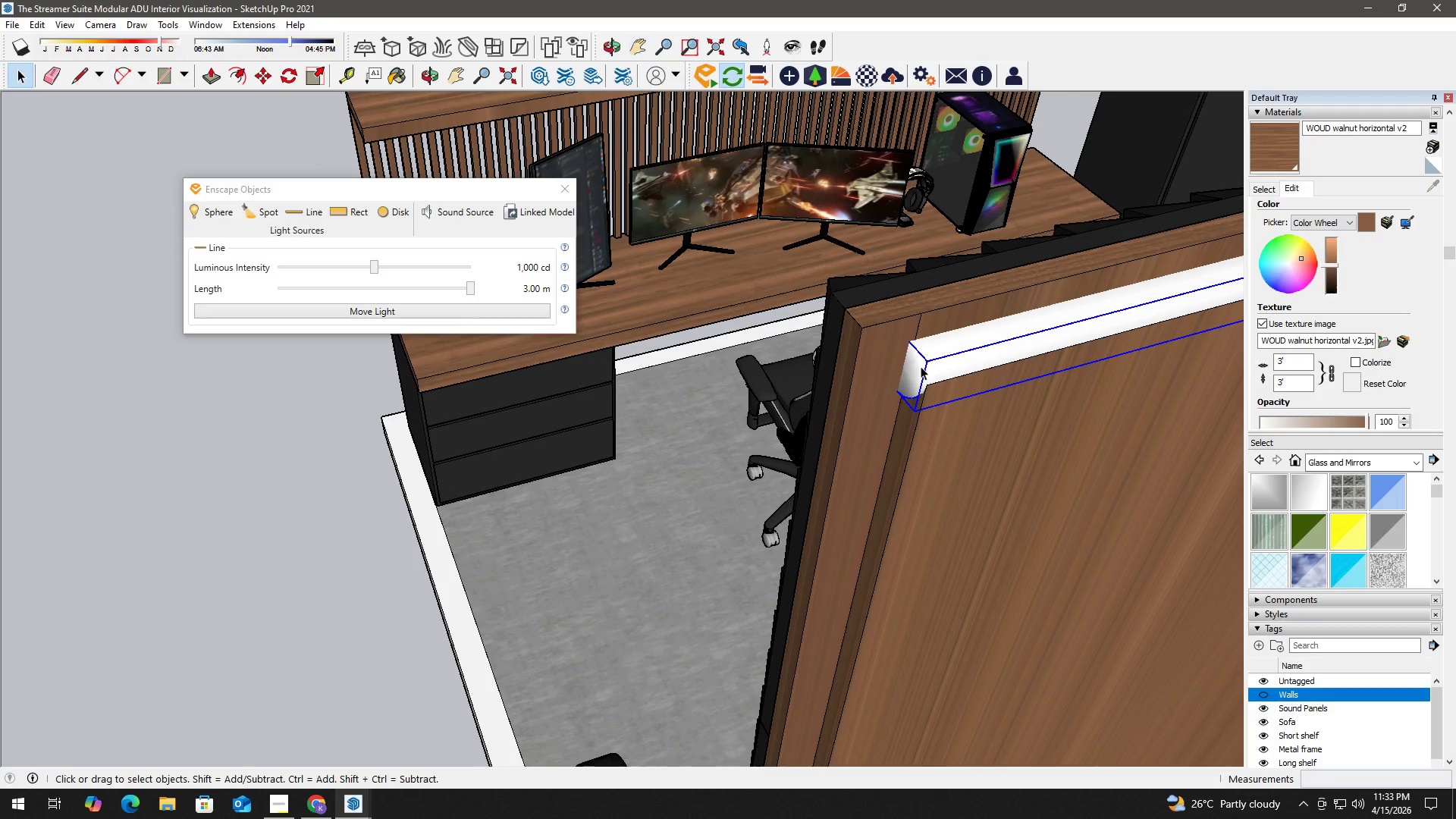 
scroll: coordinate [915, 383], scroll_direction: up, amount: 11.0
 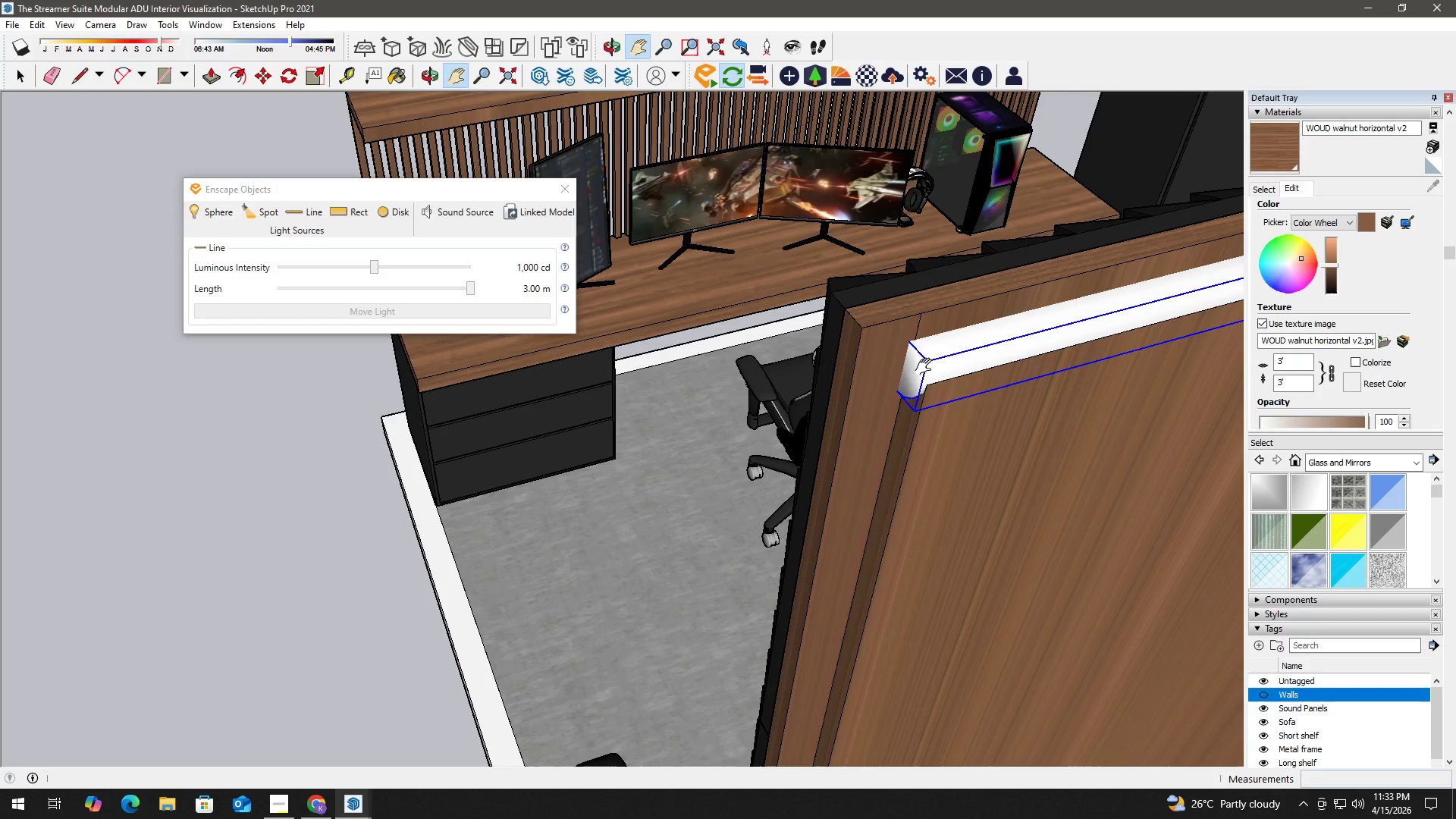 
double_click([921, 366])
 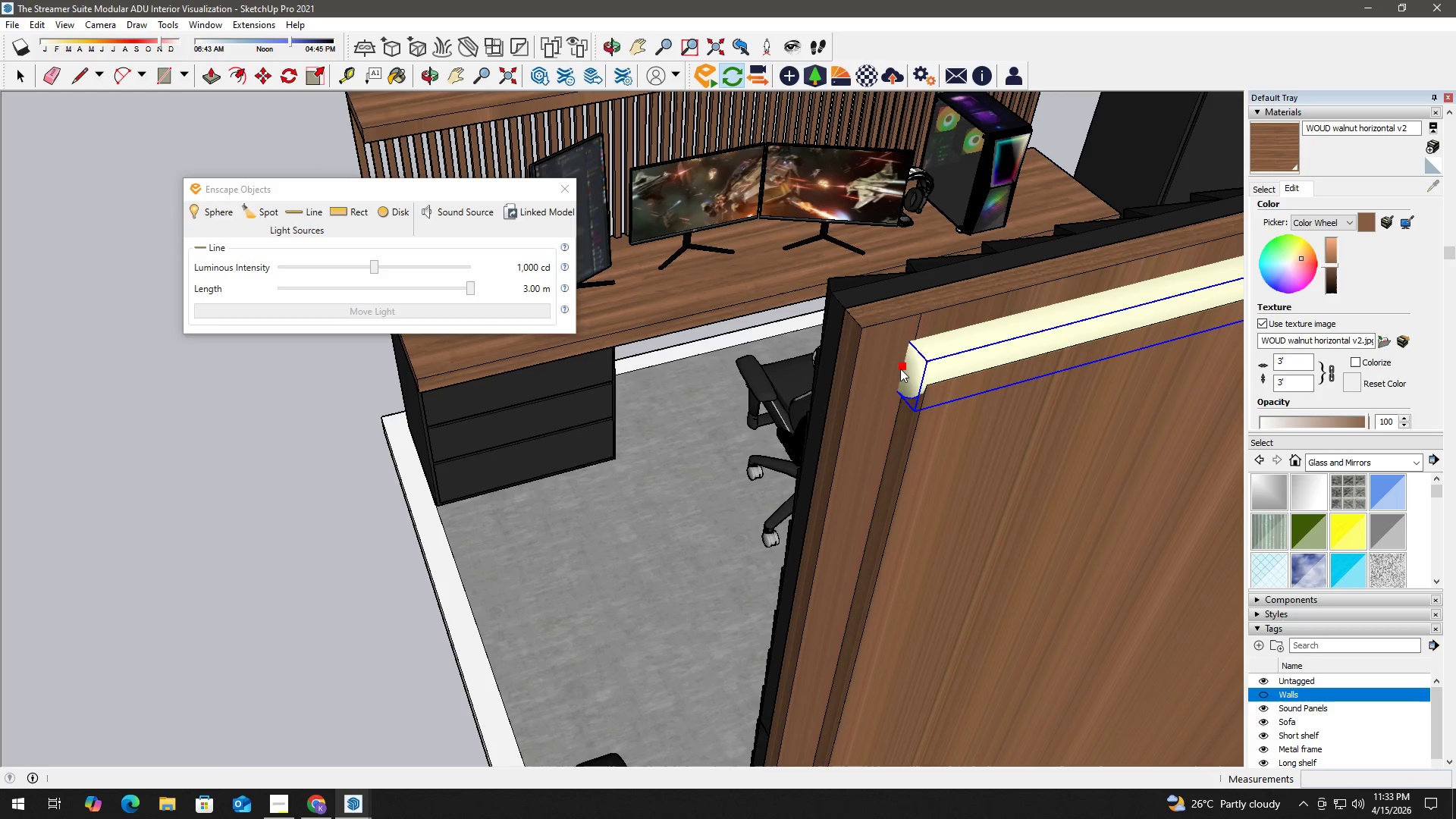 
left_click([902, 368])
 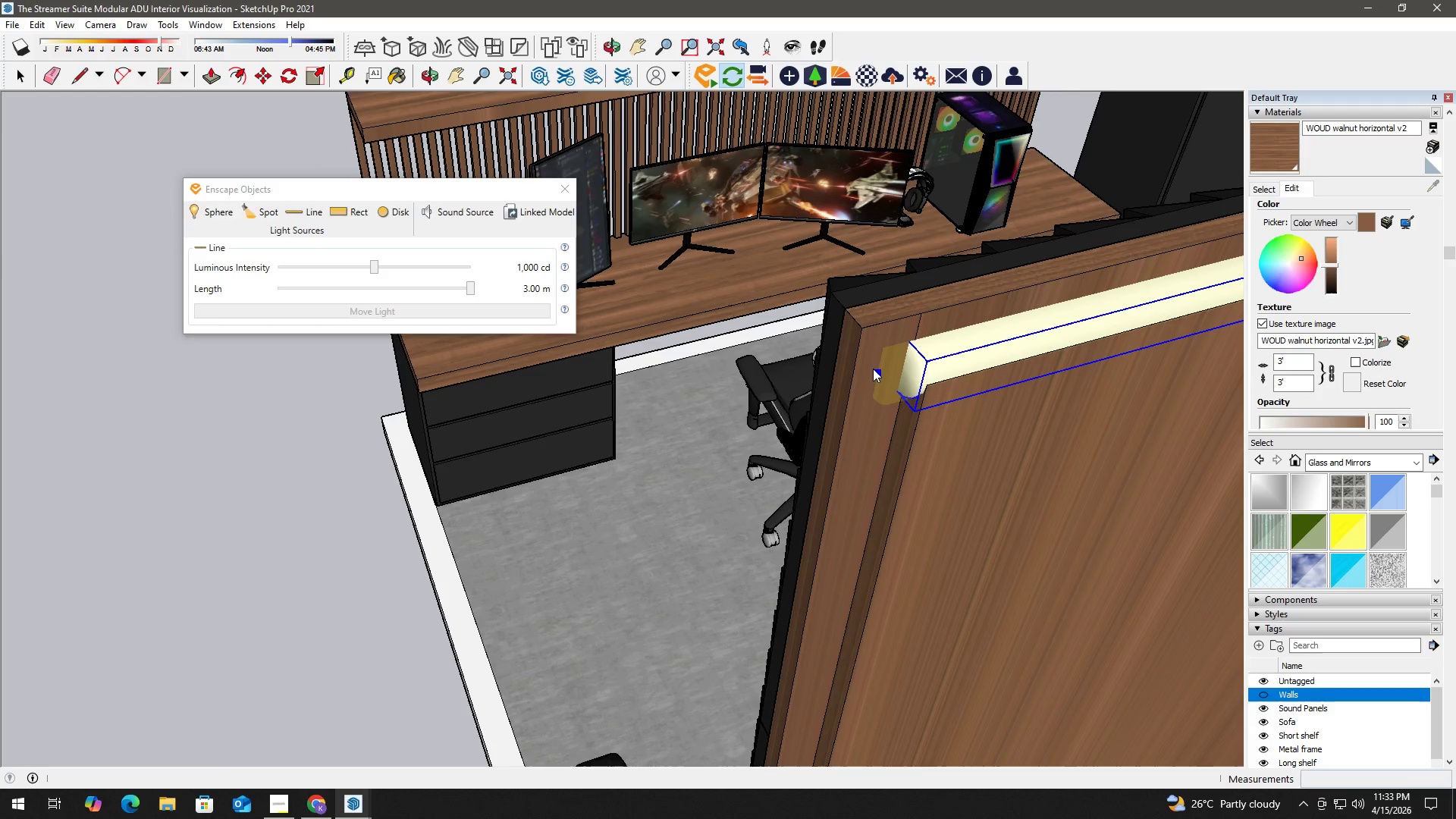 
left_click([872, 369])
 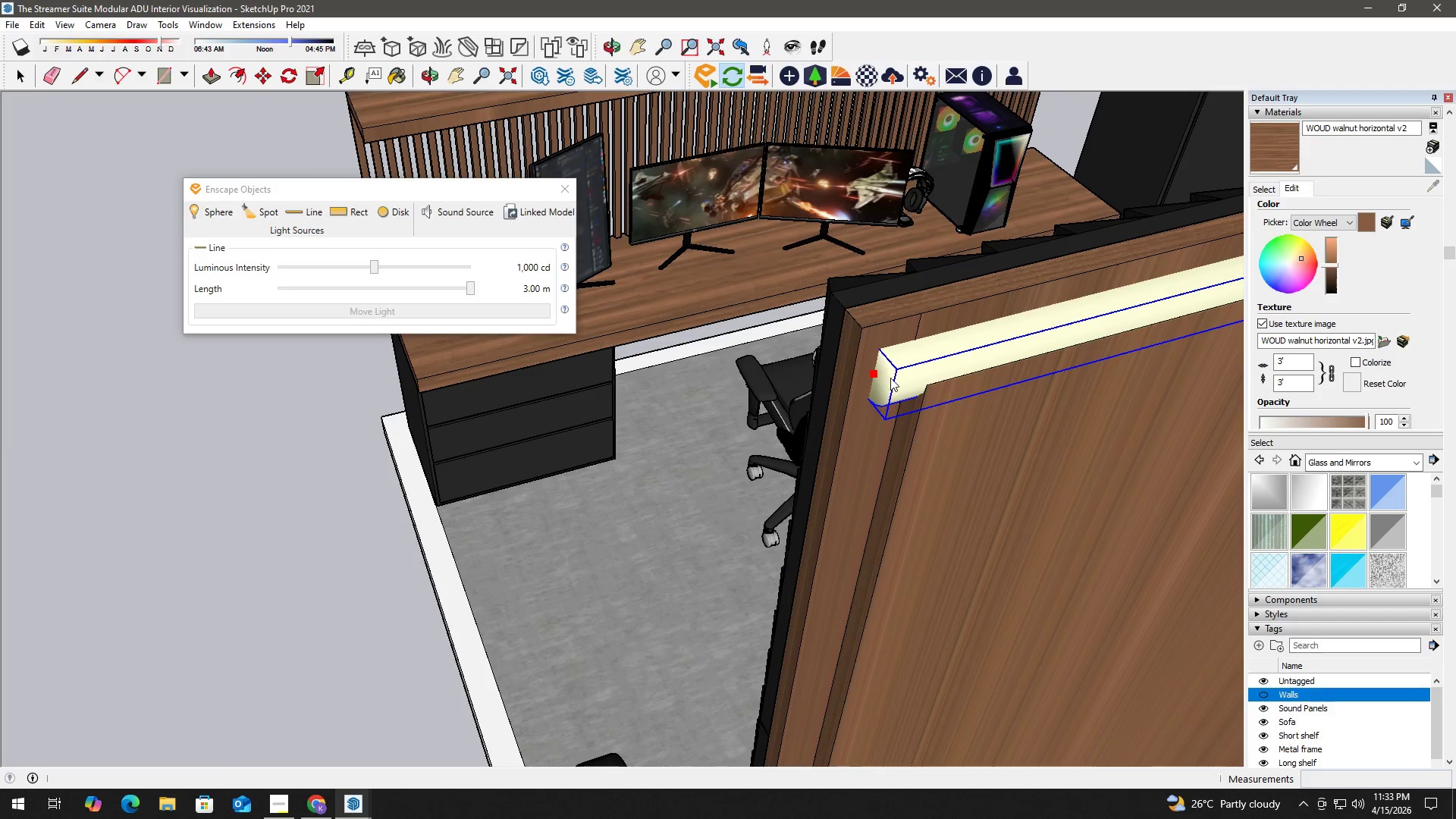 
key(N)
 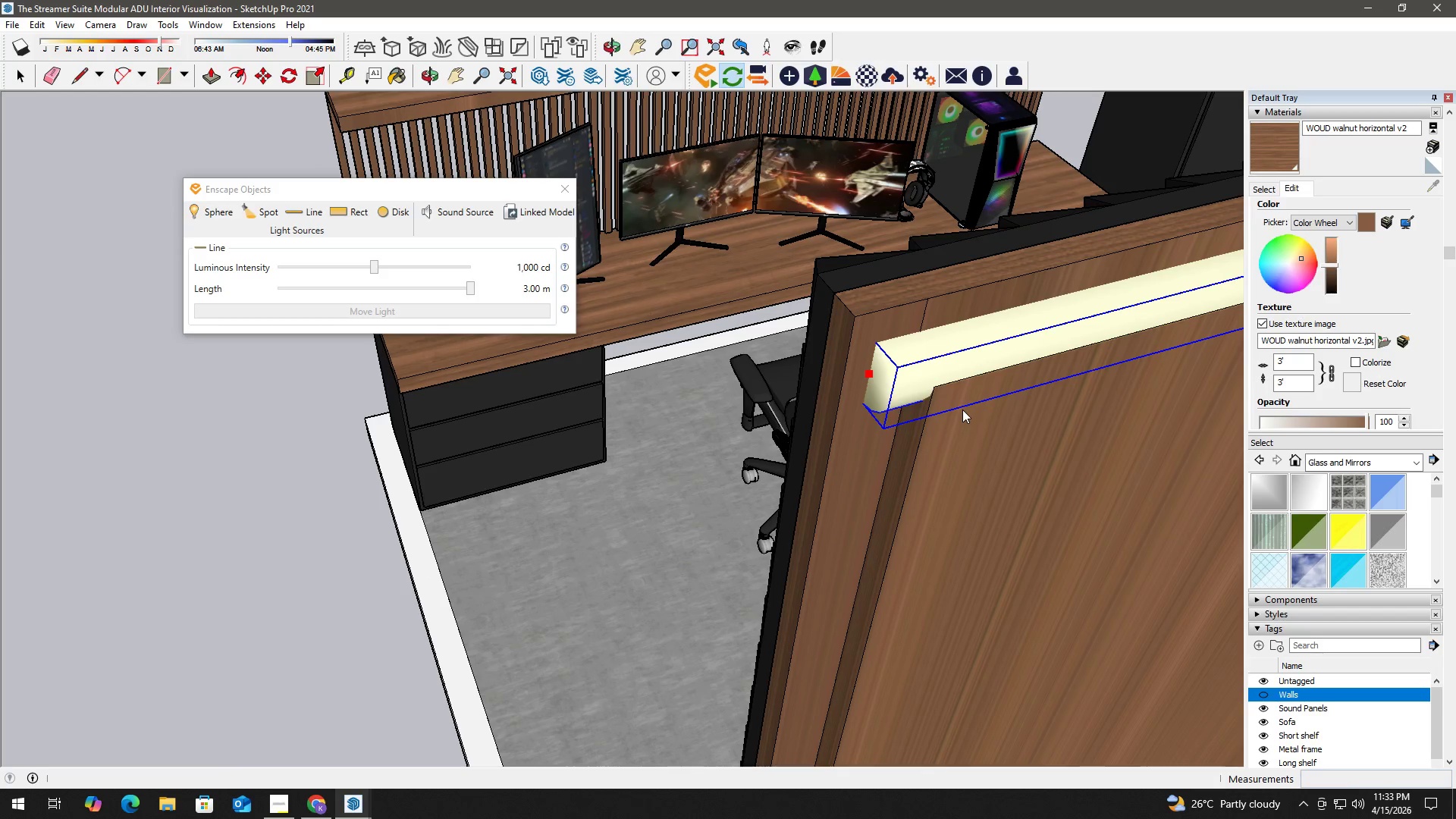 
scroll: coordinate [896, 378], scroll_direction: up, amount: 2.0
 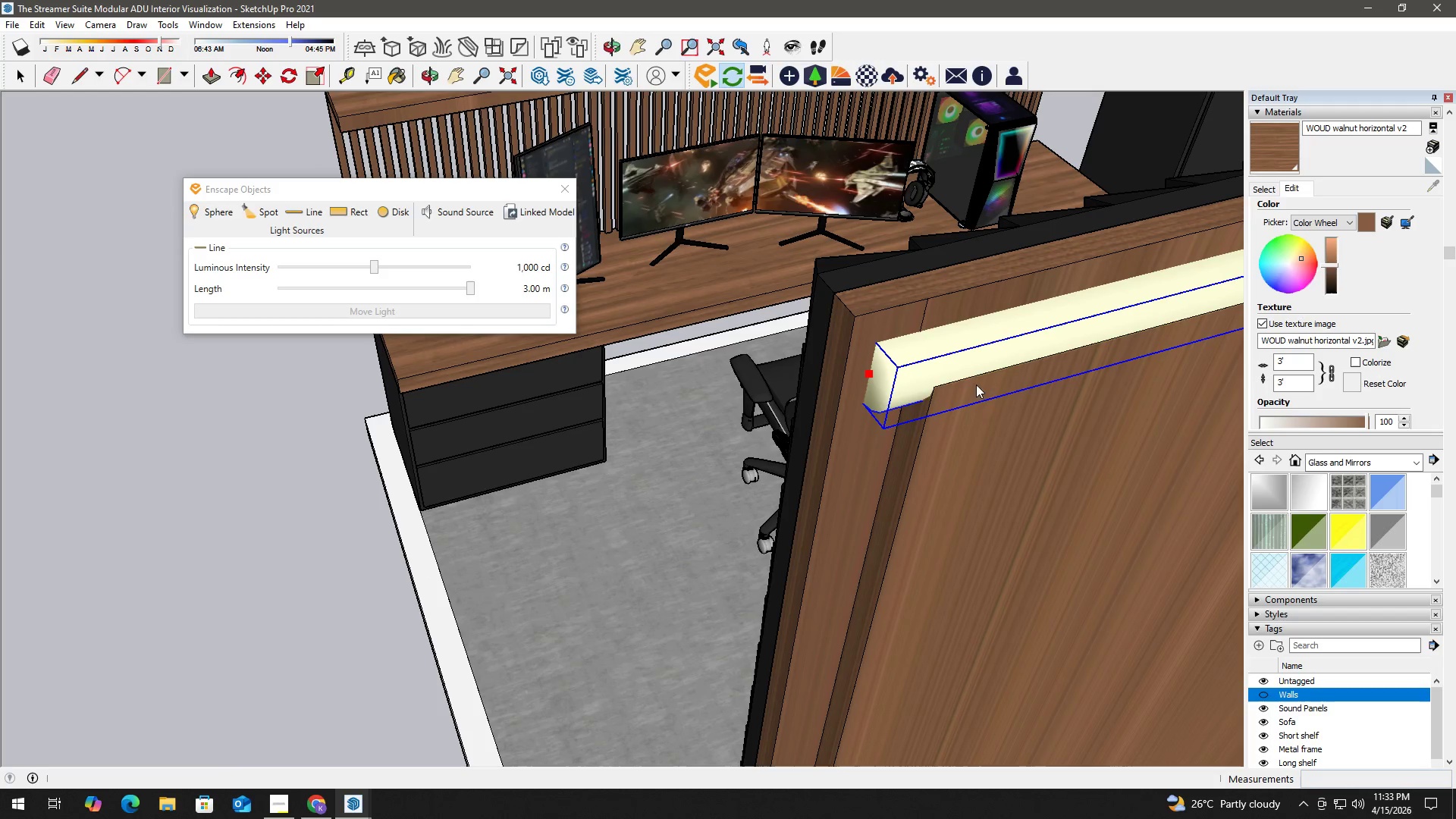 
key(M)
 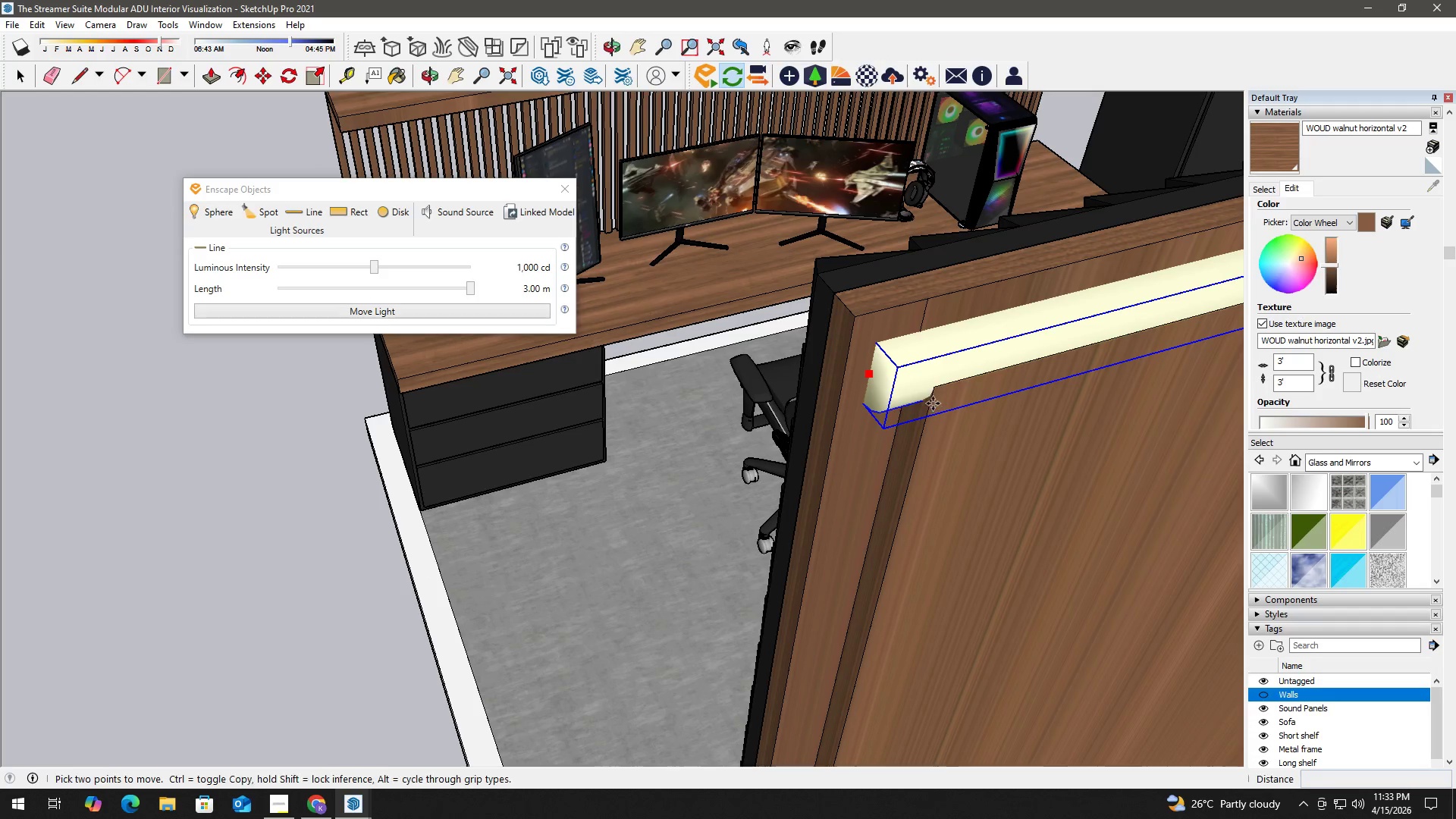 
scroll: coordinate [933, 402], scroll_direction: up, amount: 2.0
 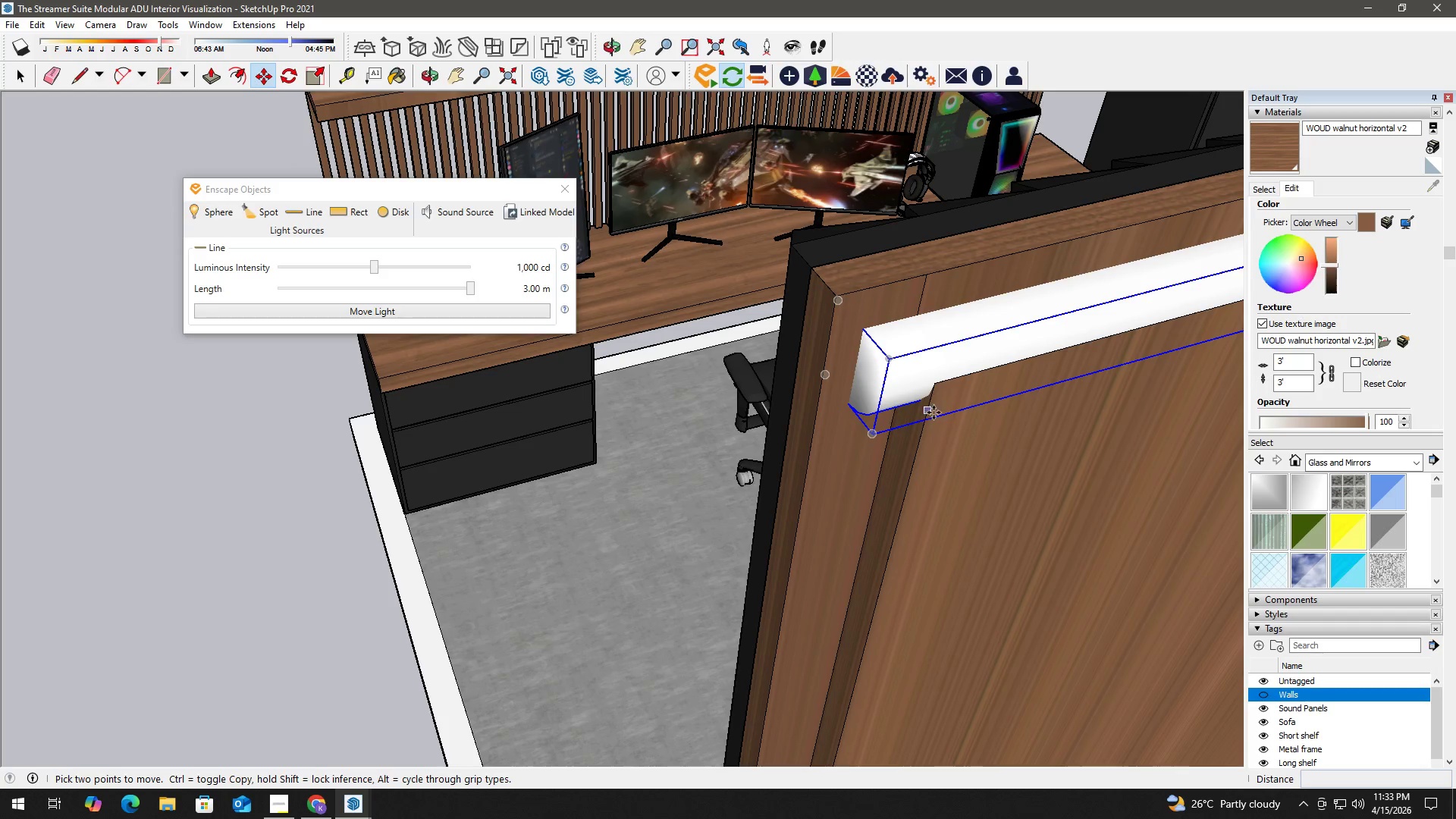 
left_click([934, 413])
 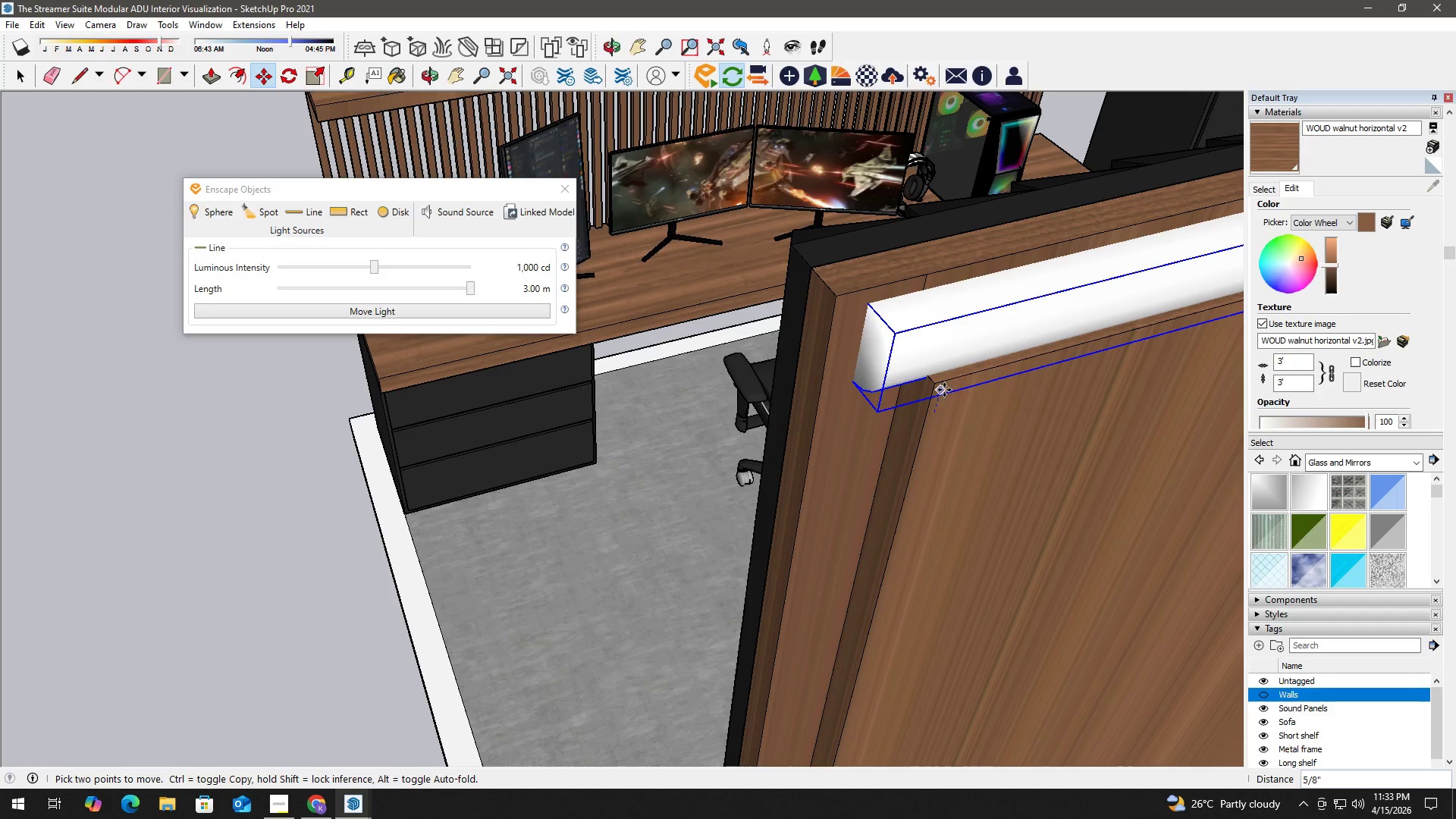 
left_click([944, 390])
 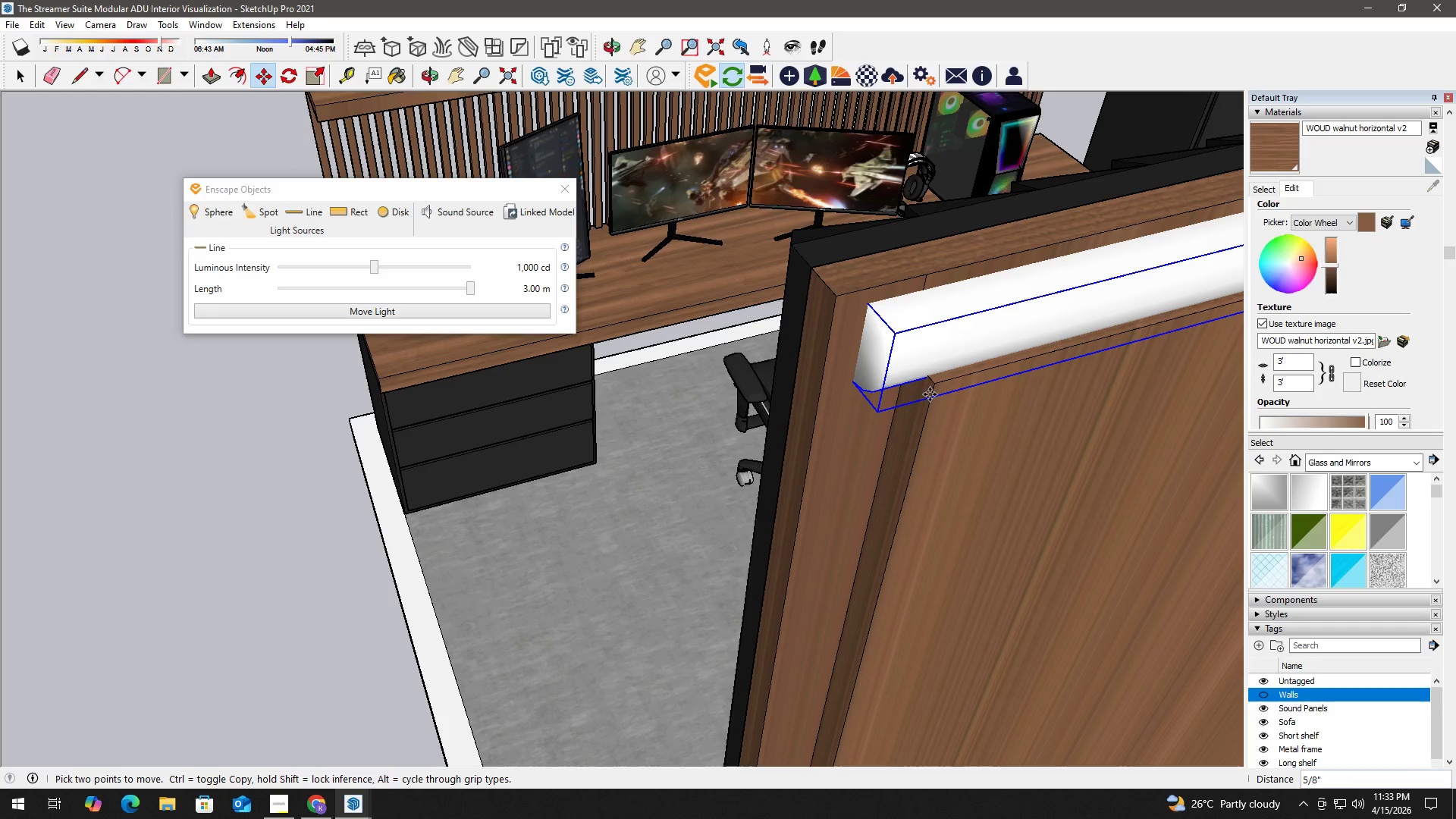 
key(Space)
 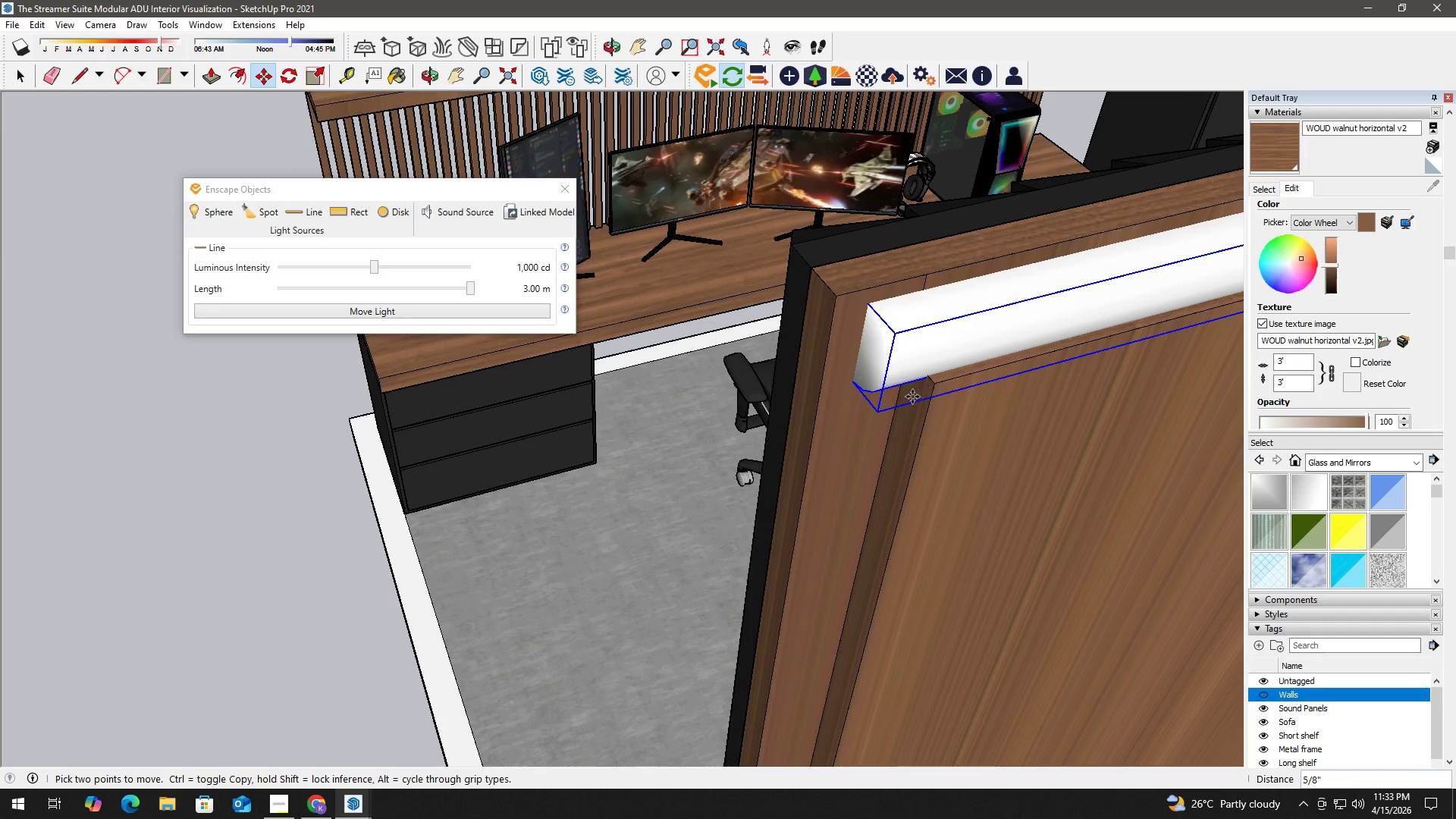 
scroll: coordinate [917, 434], scroll_direction: down, amount: 5.0
 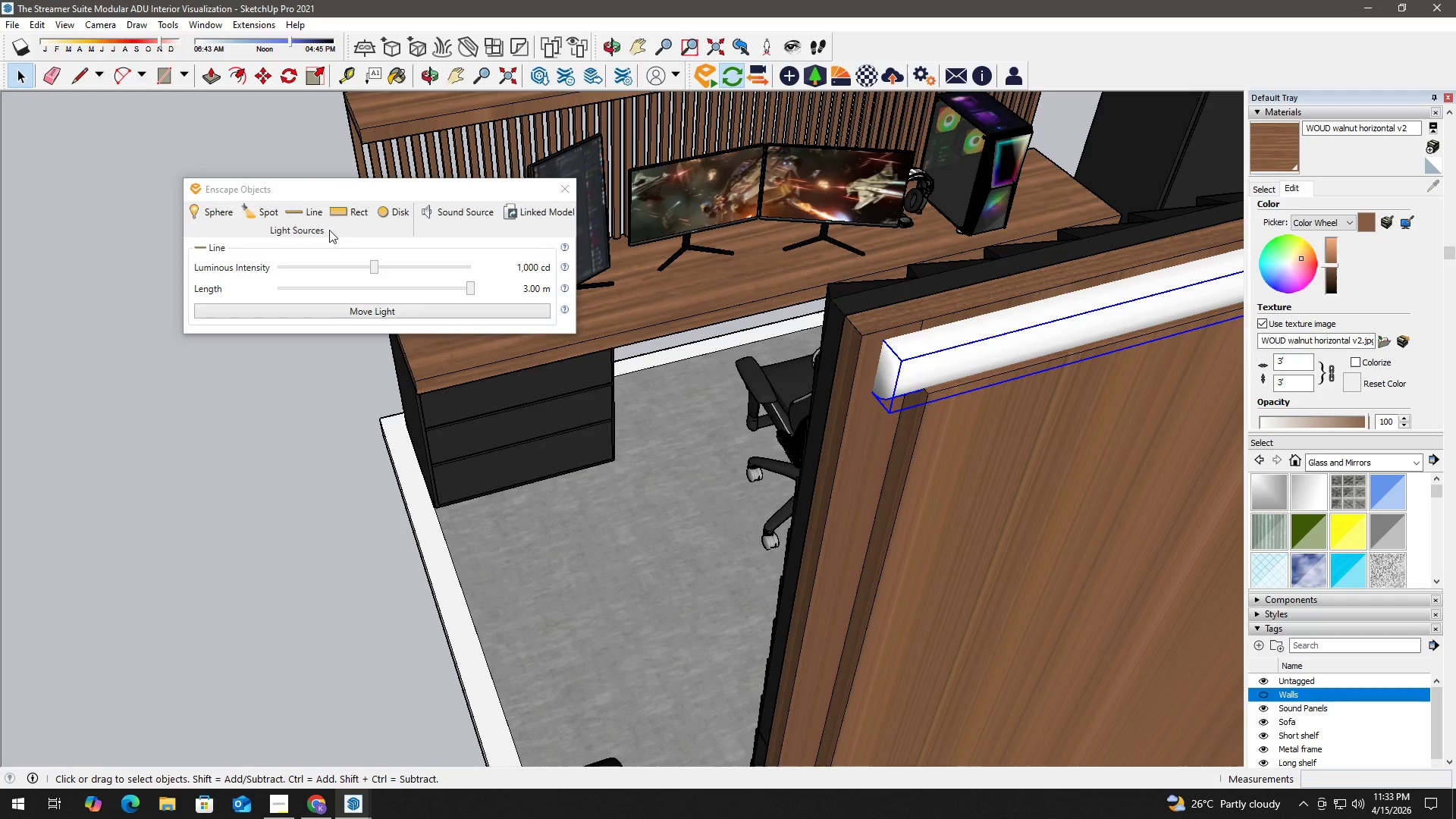 
left_click([314, 212])
 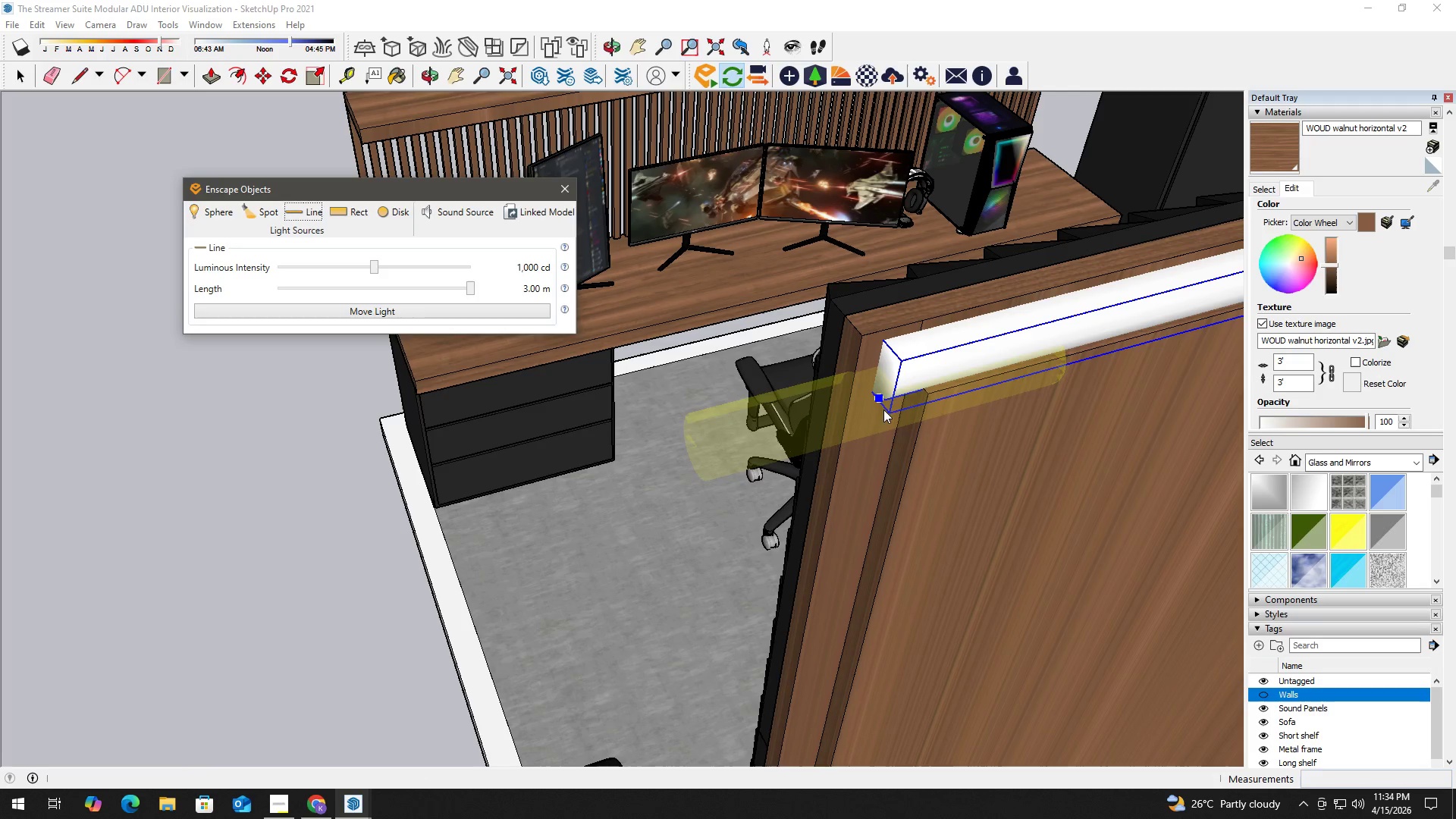 
left_click([881, 419])
 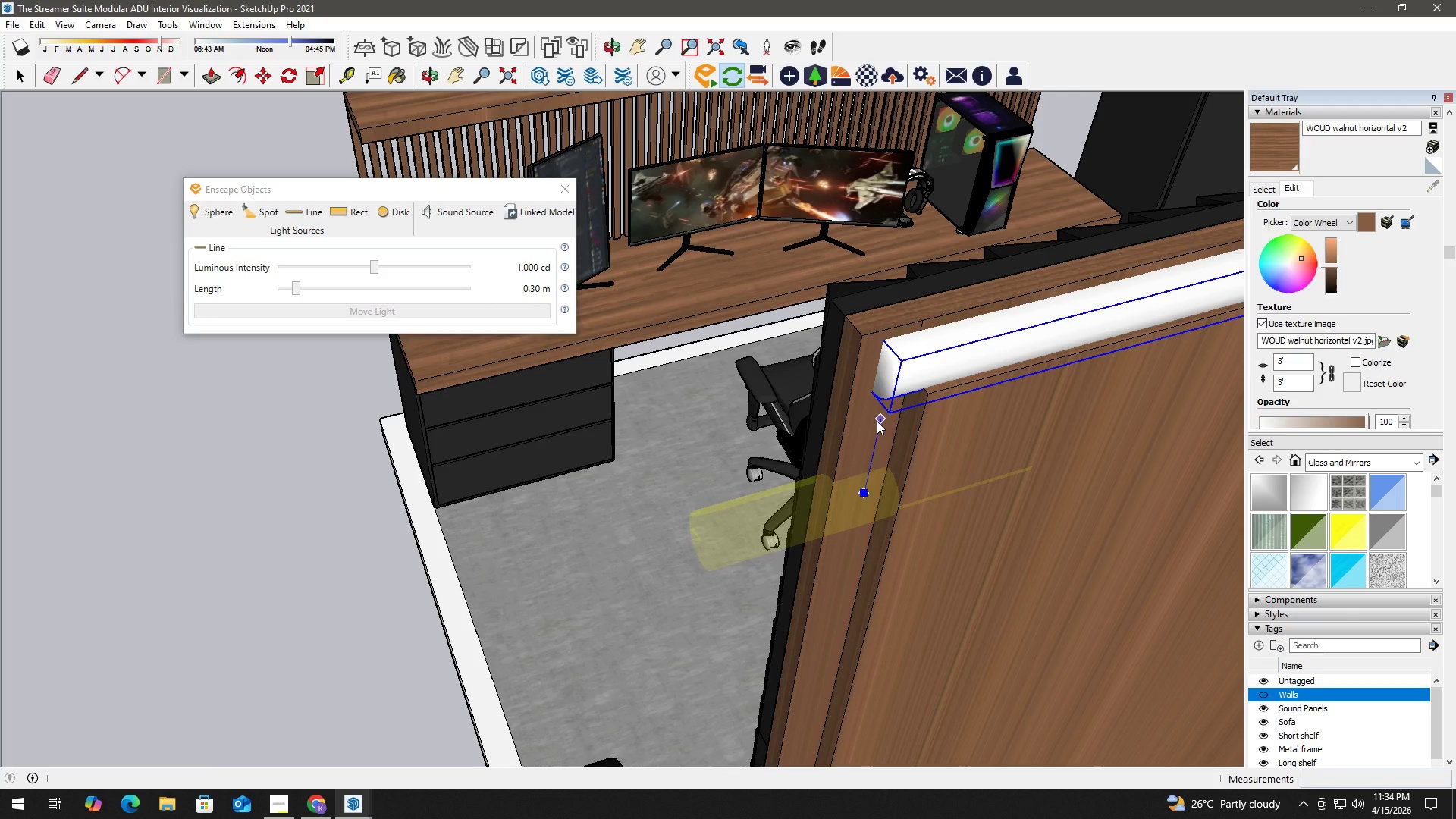 
wait(10.03)
 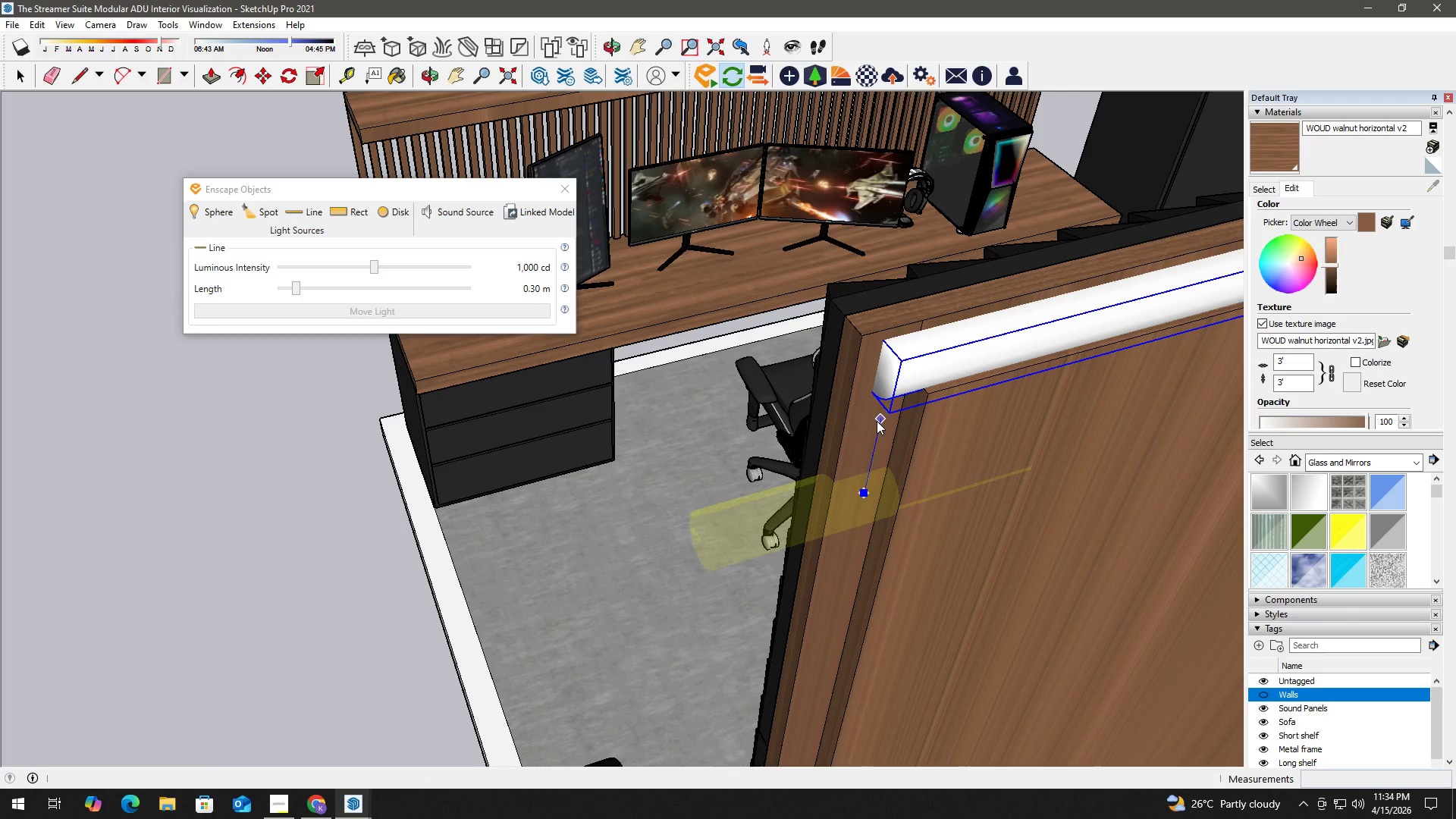 
left_click([831, 573])
 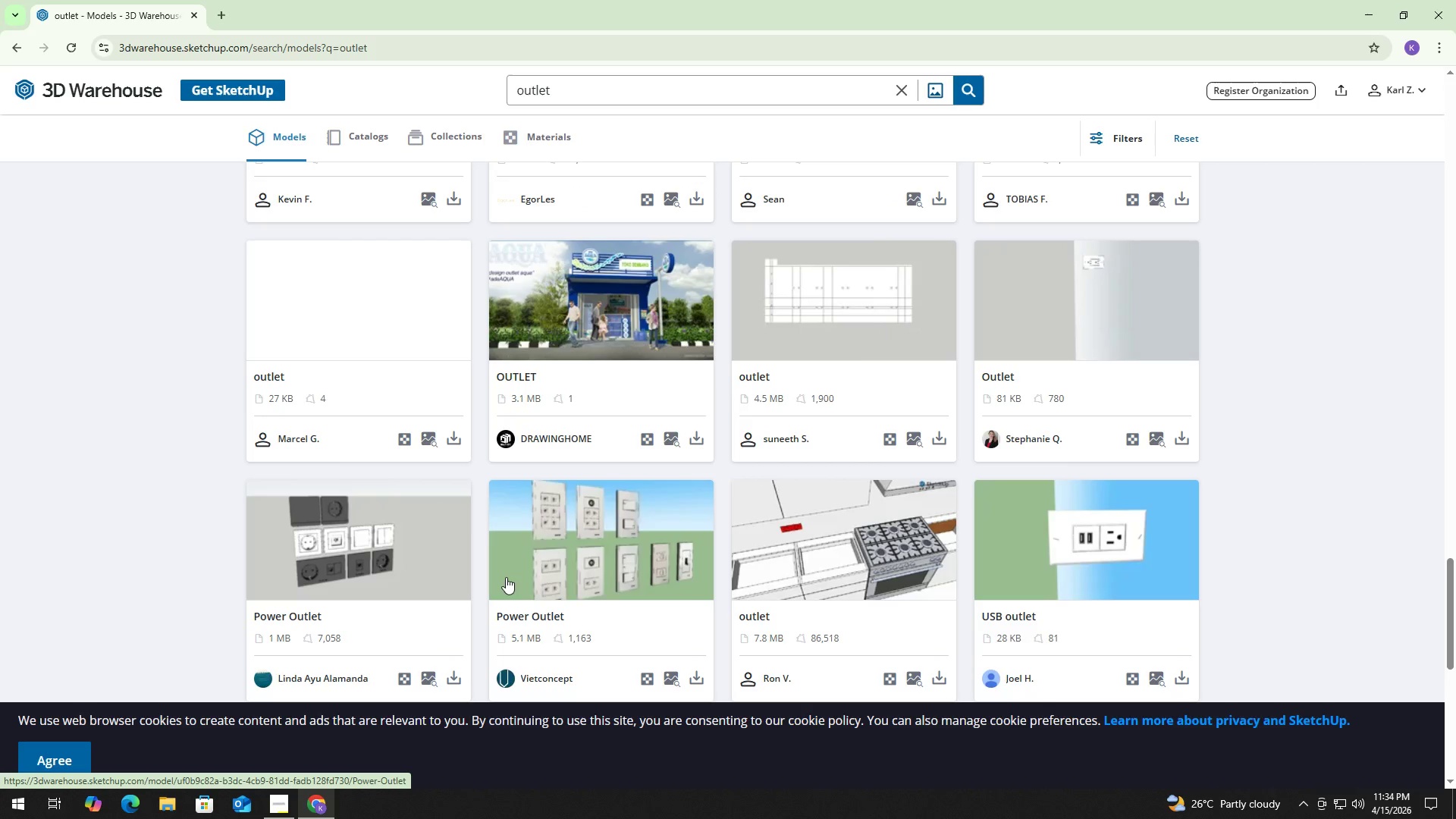 
key(Alt+D)
 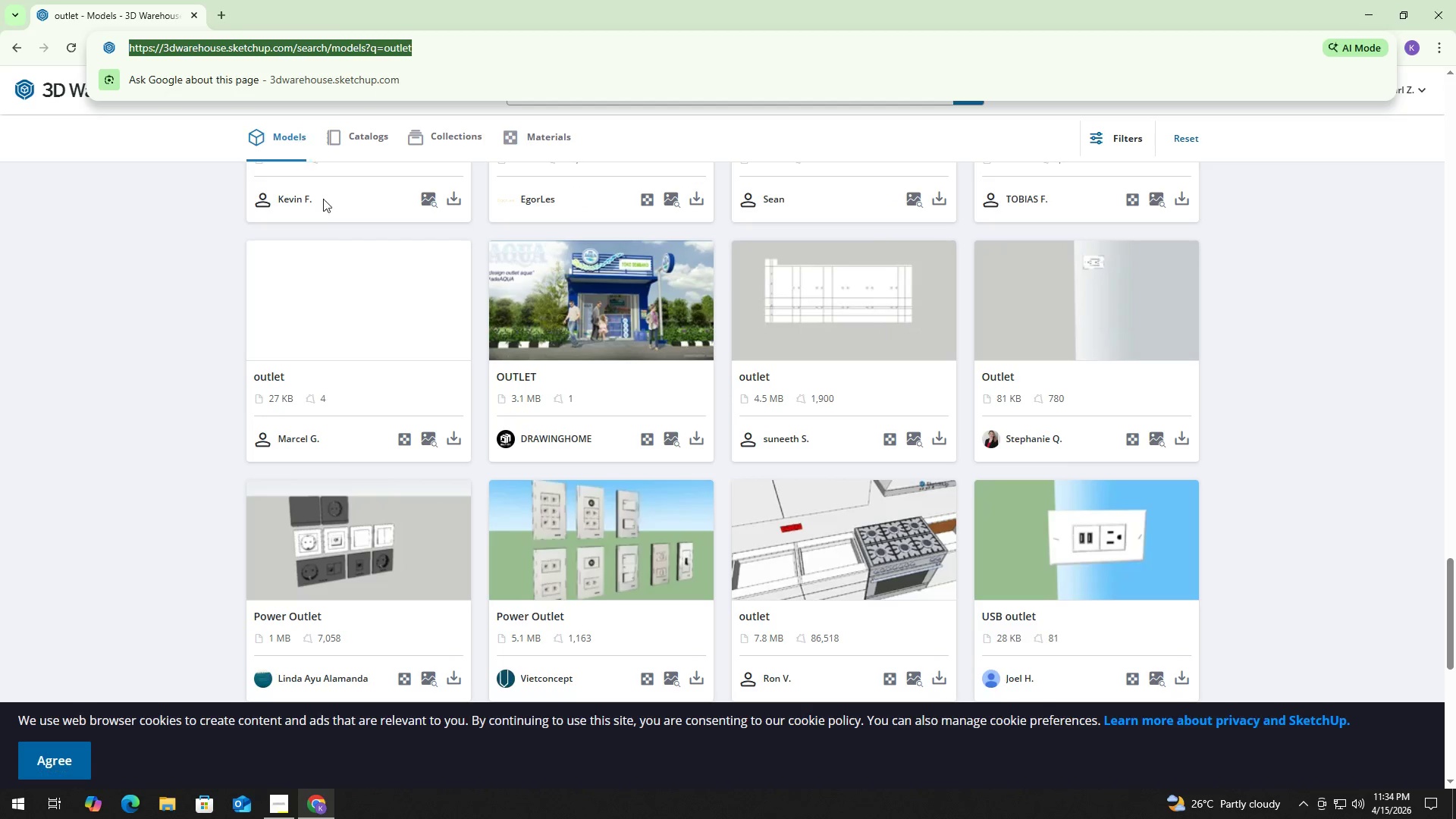 
key(Meta+MetaLeft)
 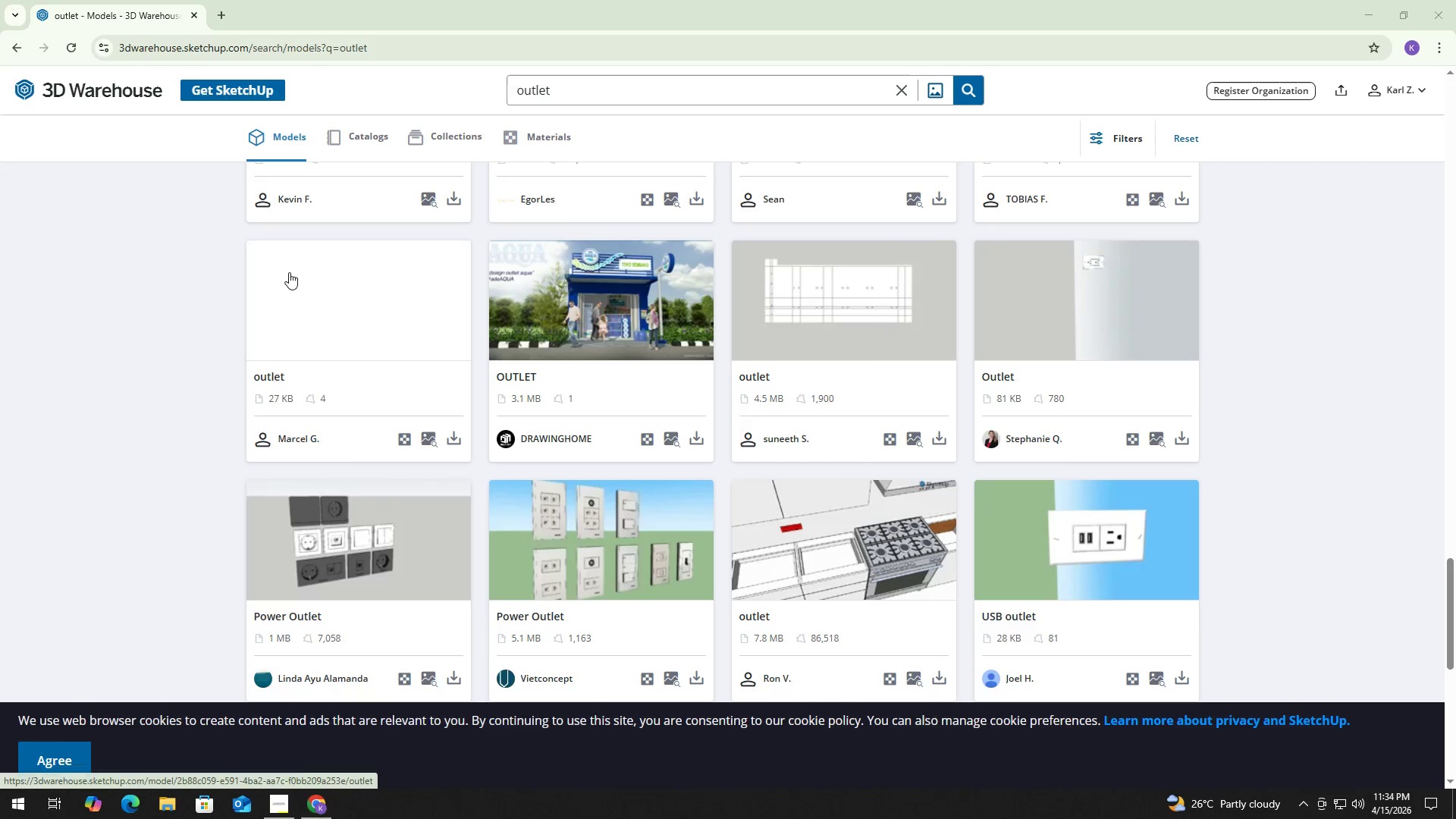 
key(Meta+MetaLeft)
 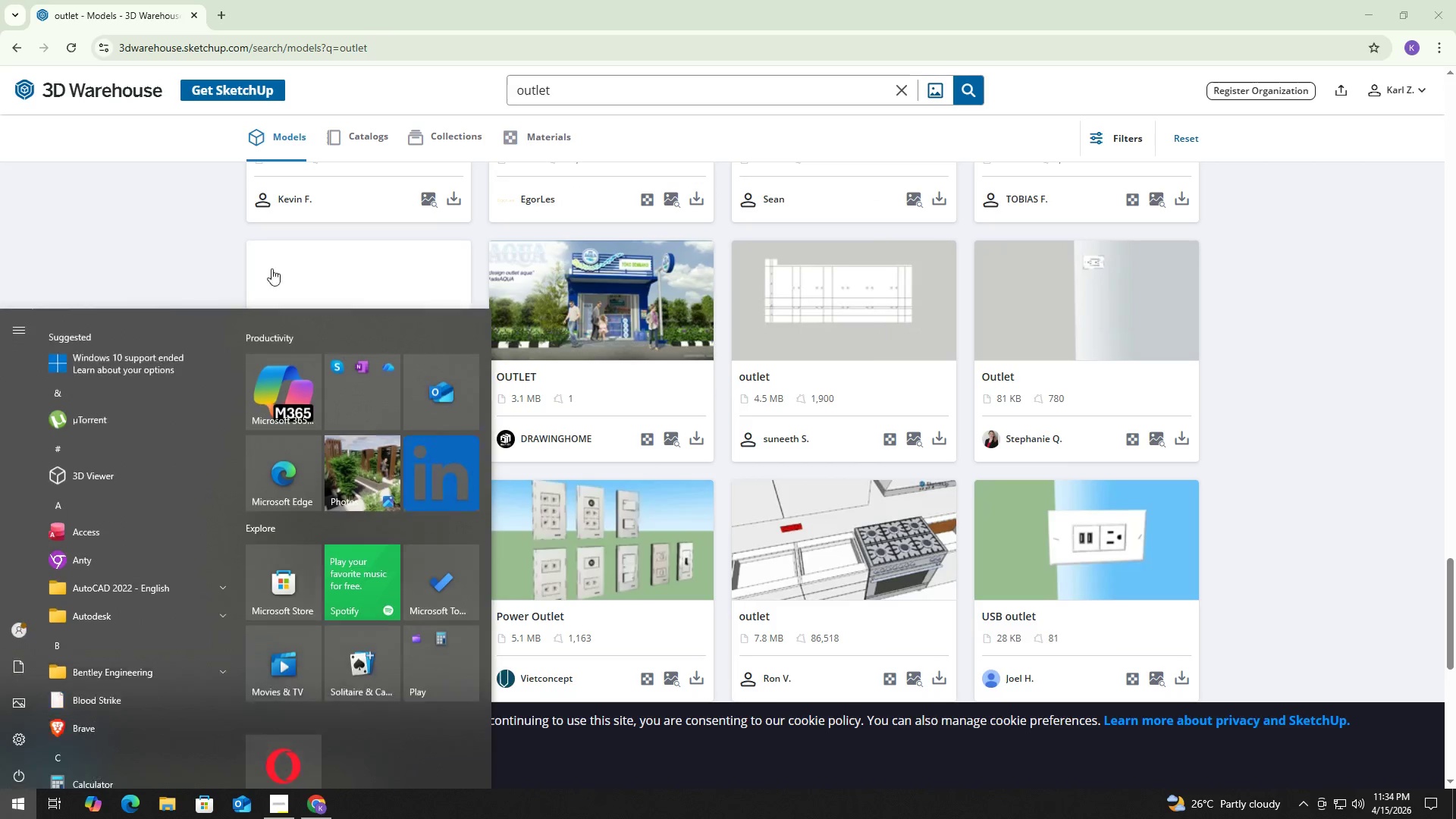 
key(Meta+D)
 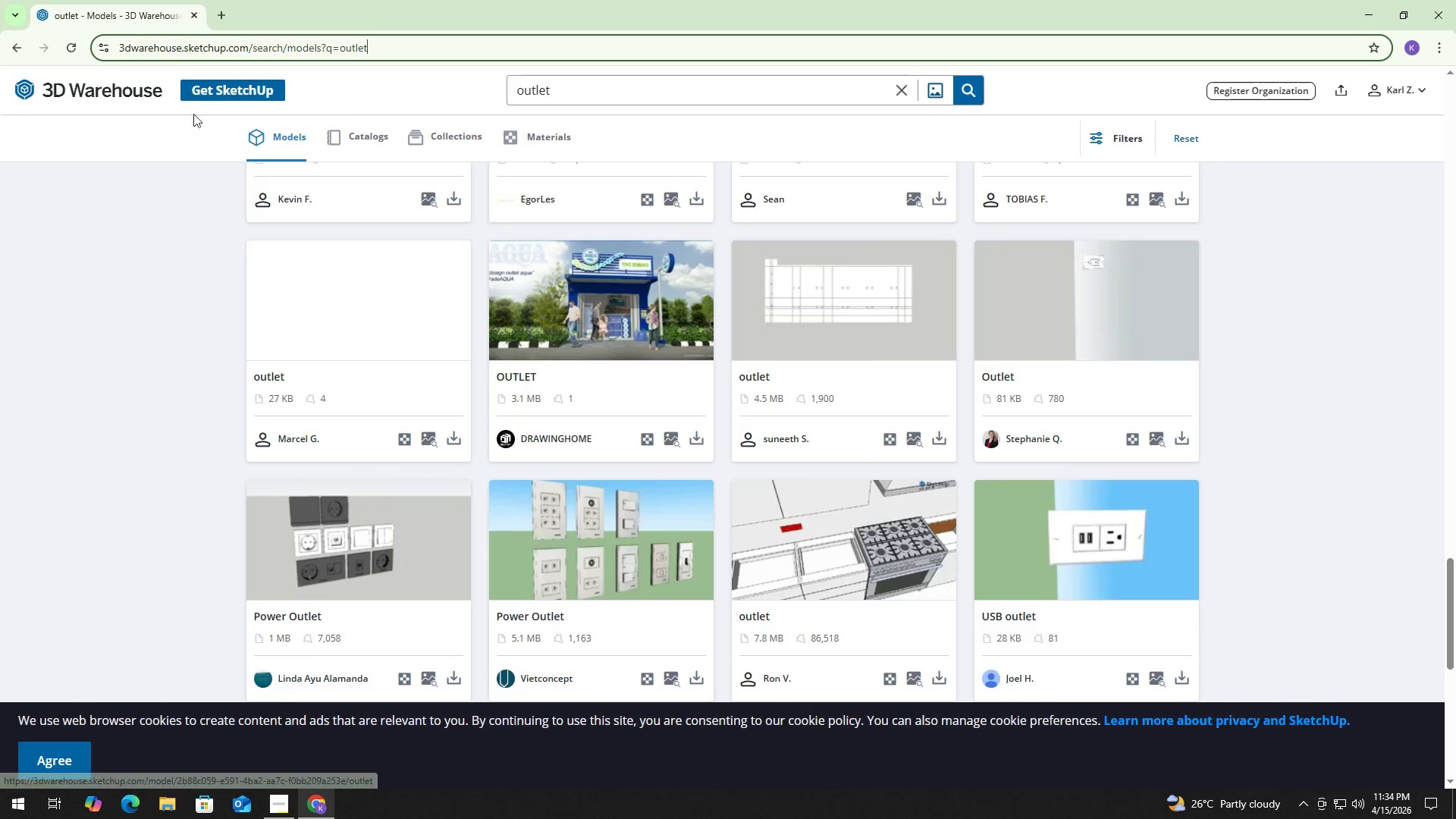 
key(Meta+MetaLeft)
 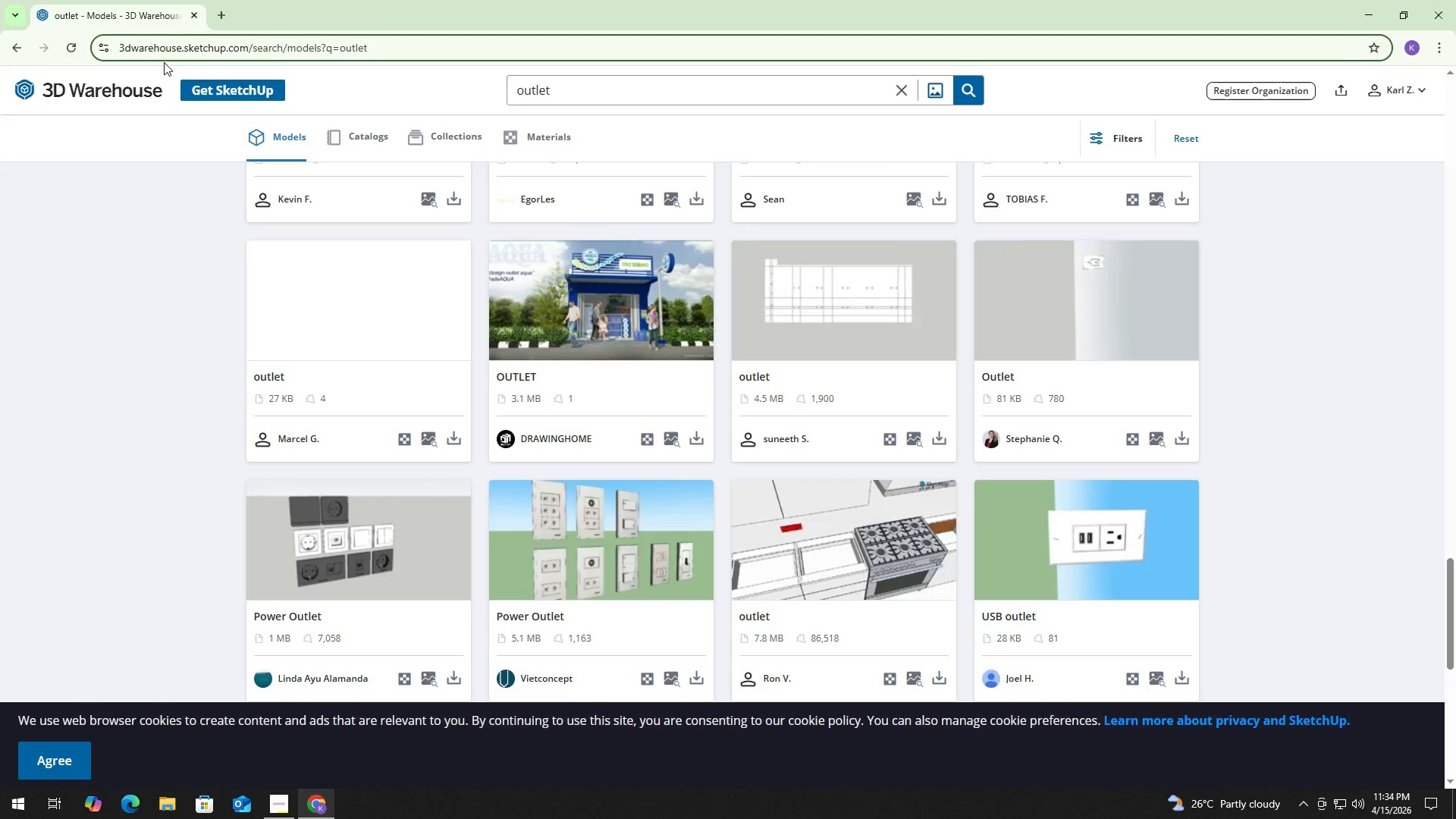 
key(Meta+D)
 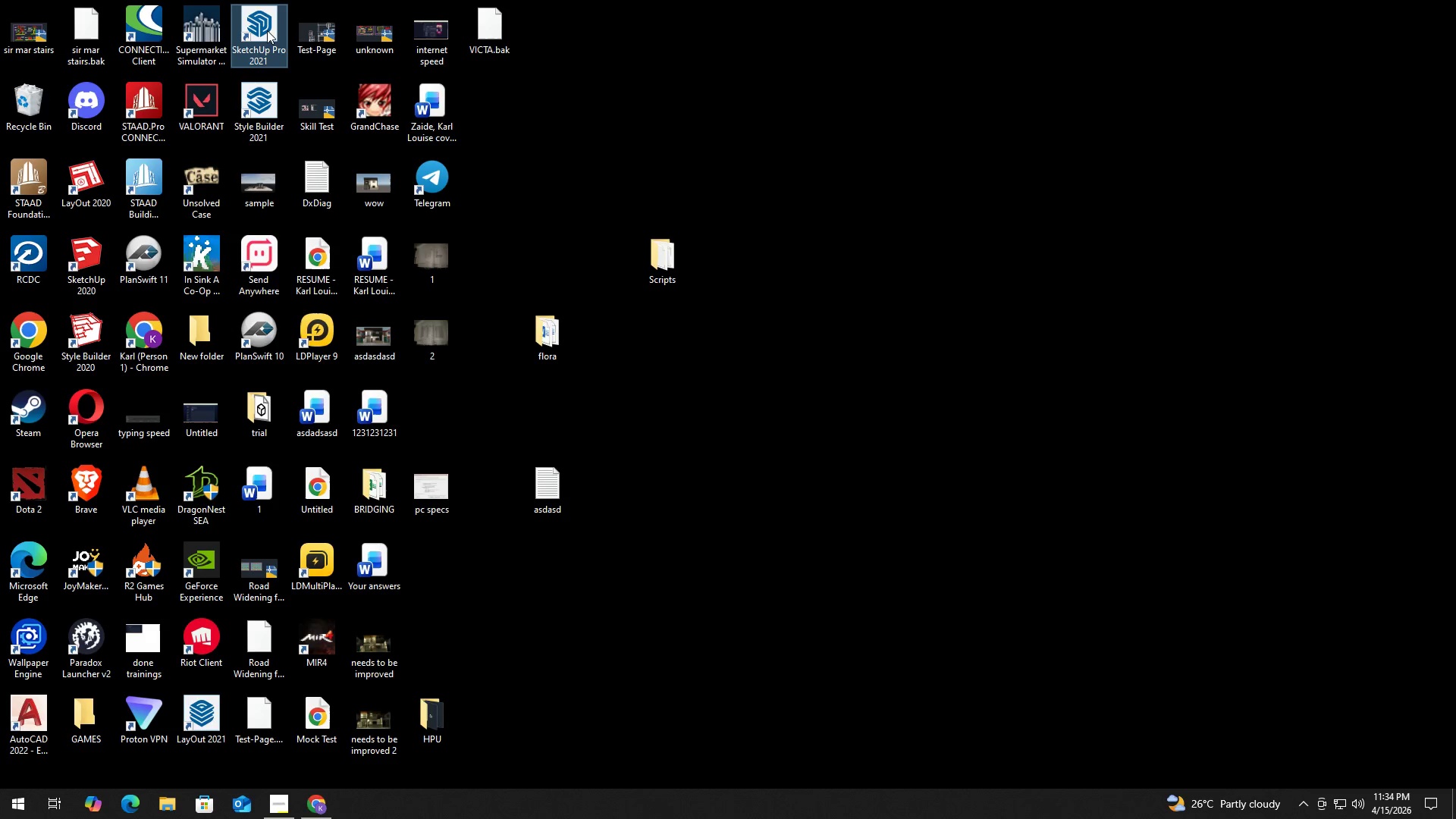 
double_click([267, 30])
 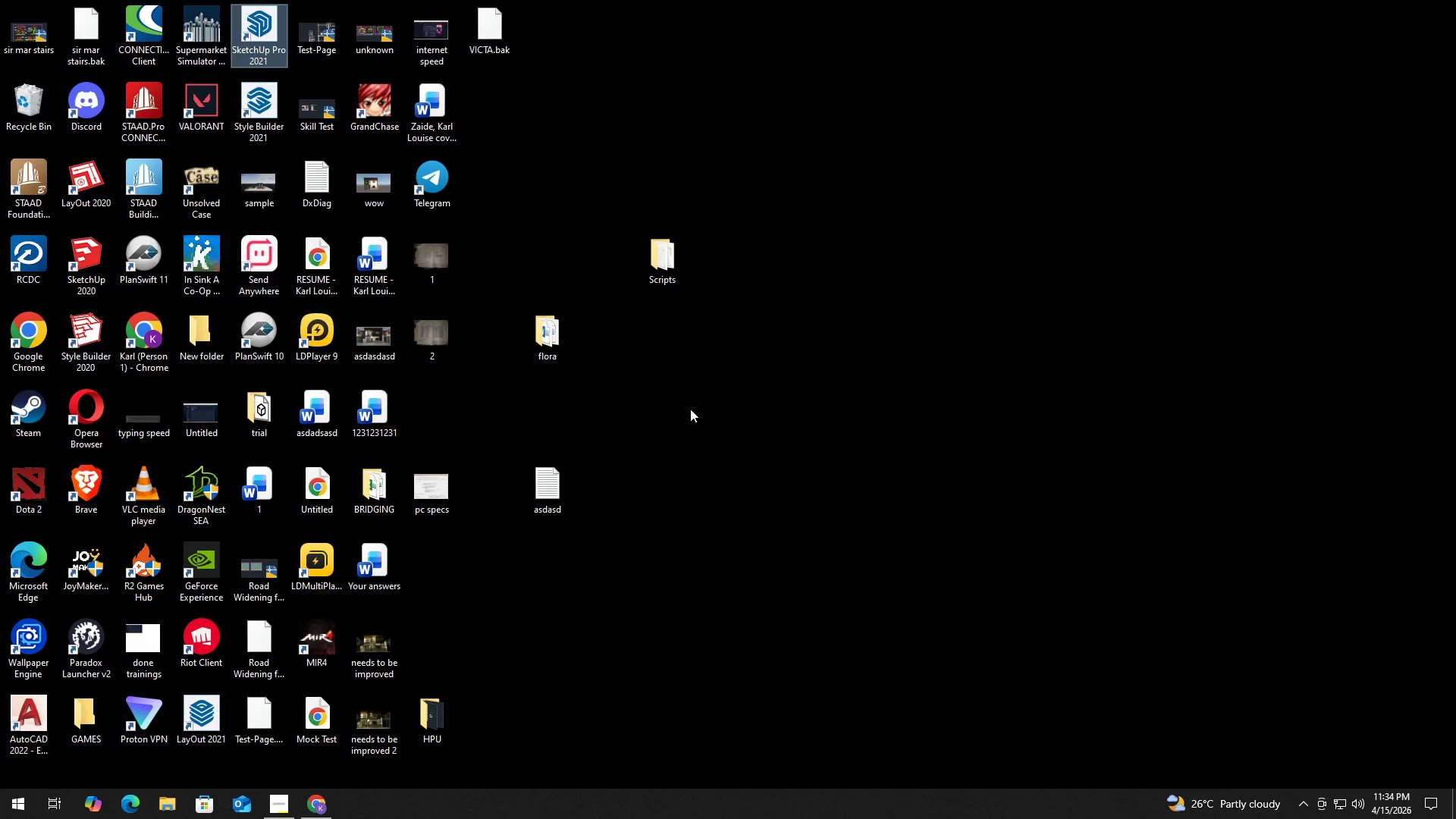 
wait(8.01)
 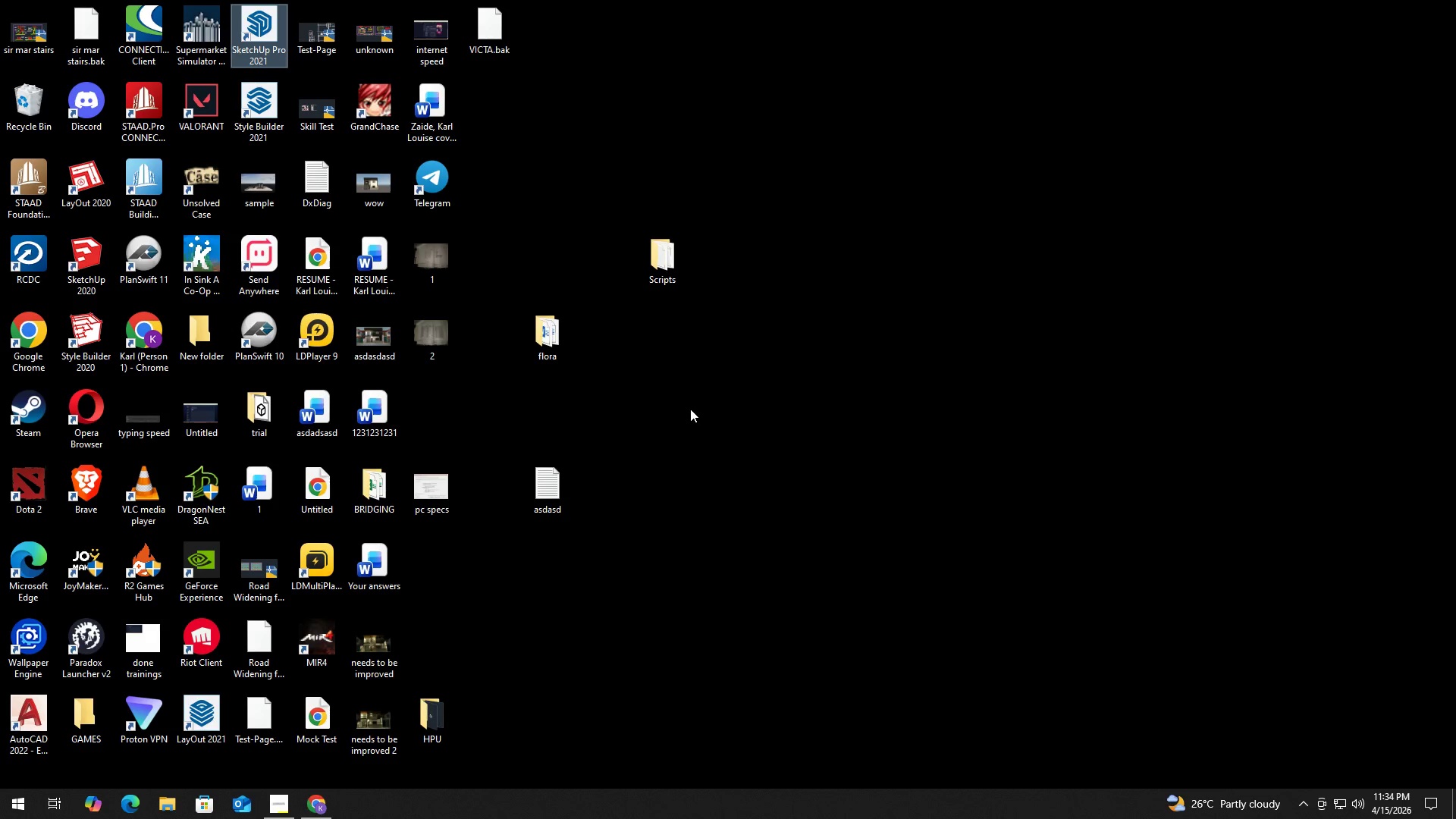 
left_click([629, 500])
 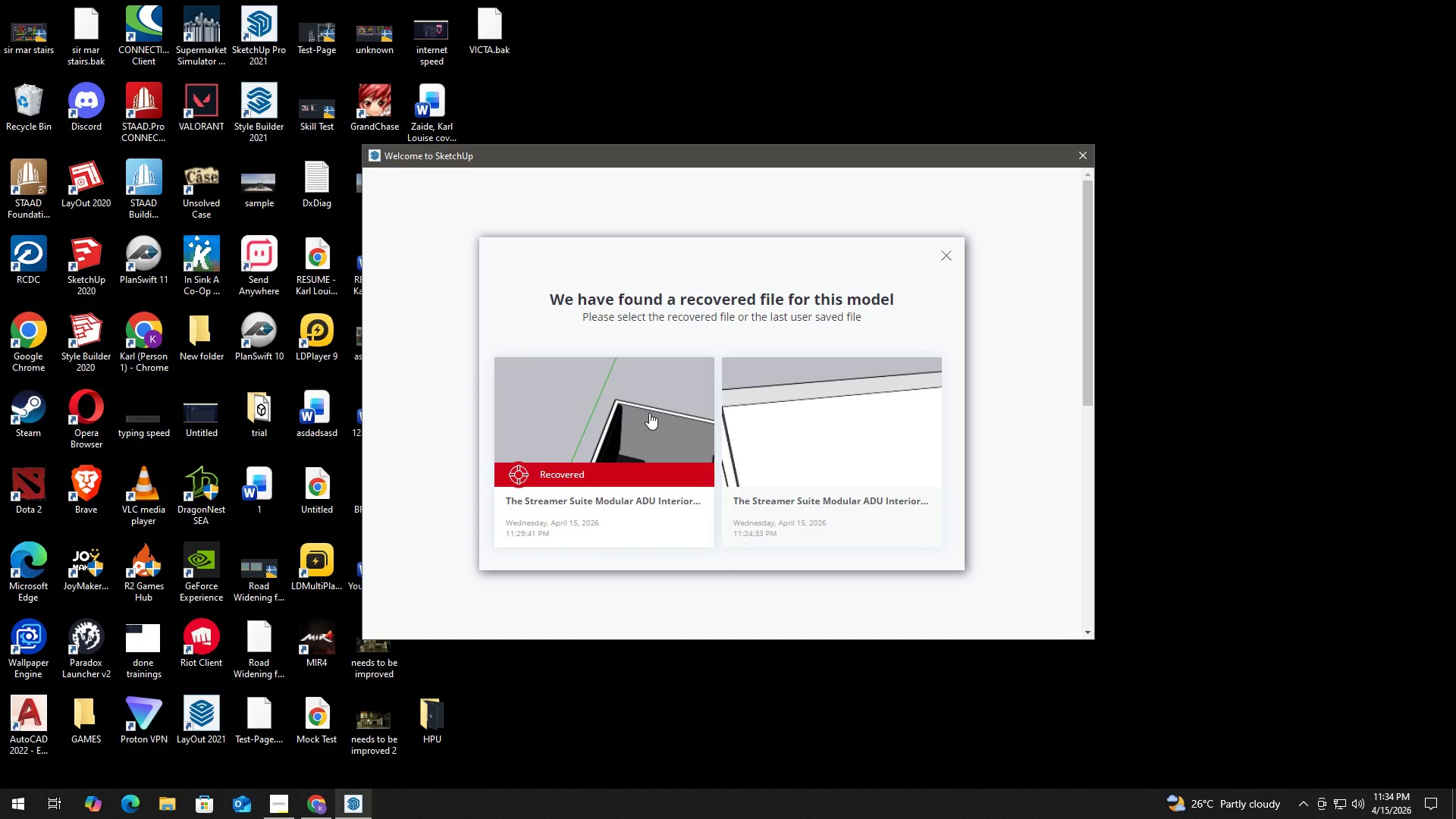 
left_click([649, 413])
 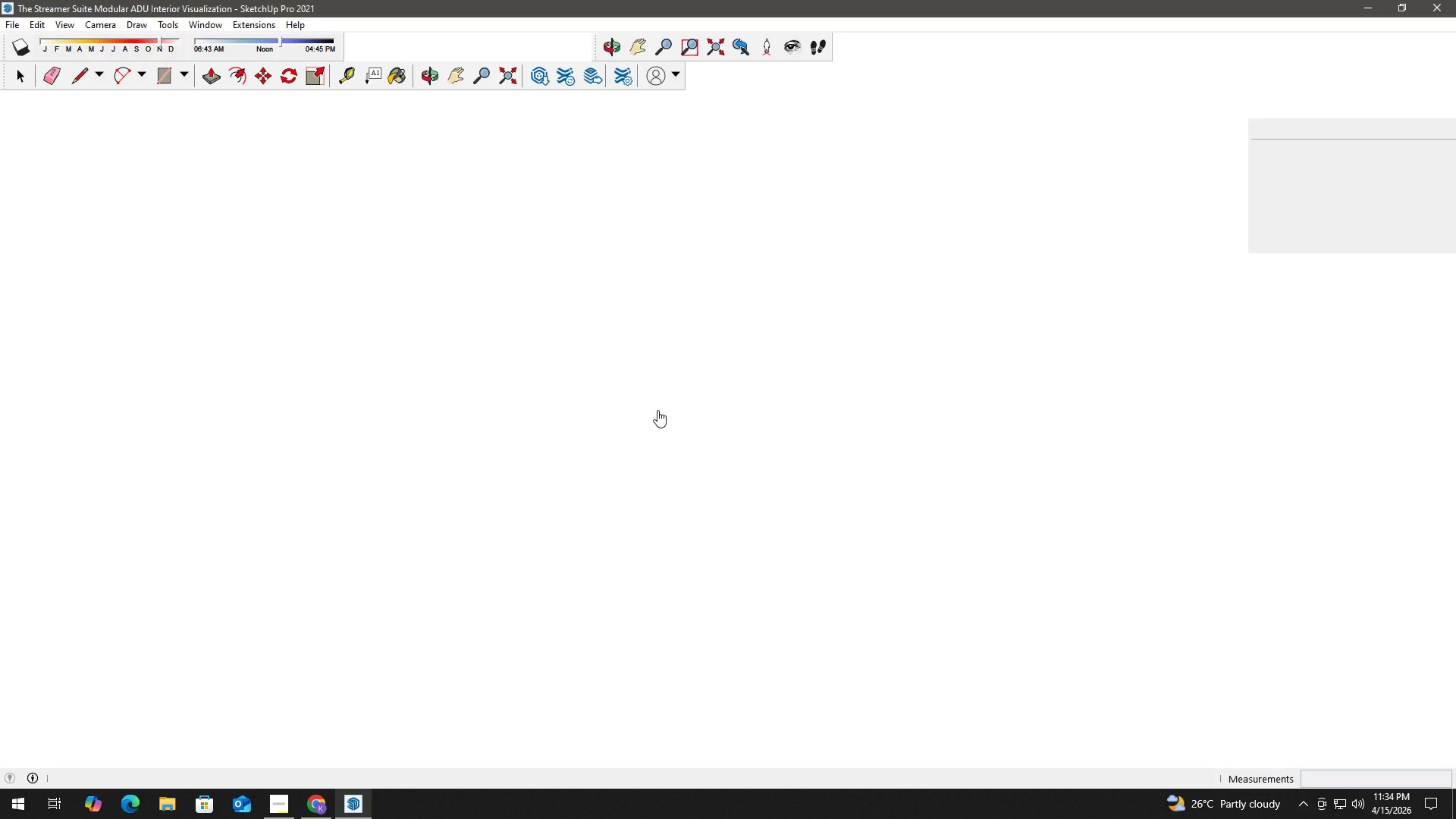 
wait(15.97)
 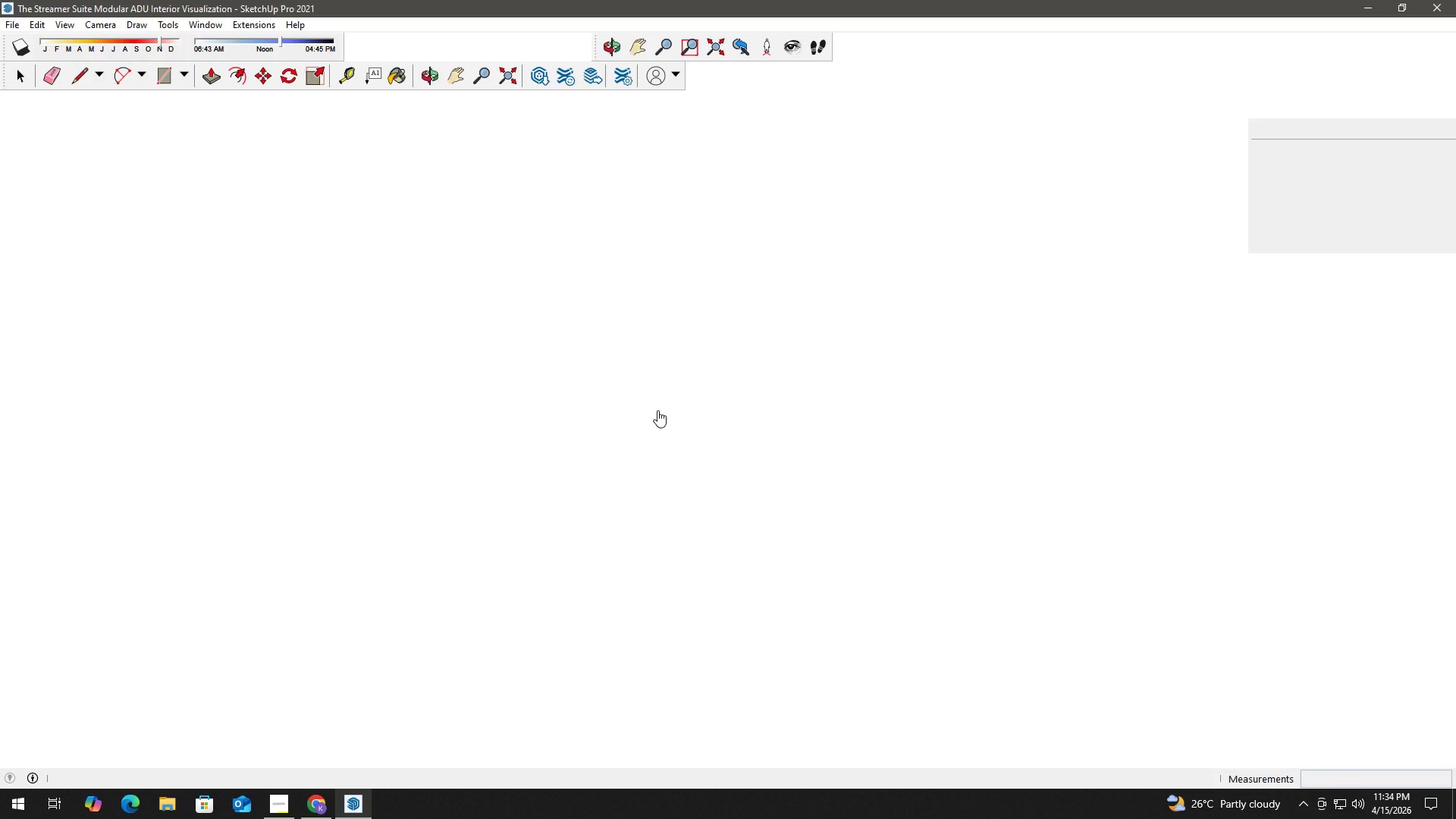 
scroll: coordinate [839, 371], scroll_direction: up, amount: 1.0
 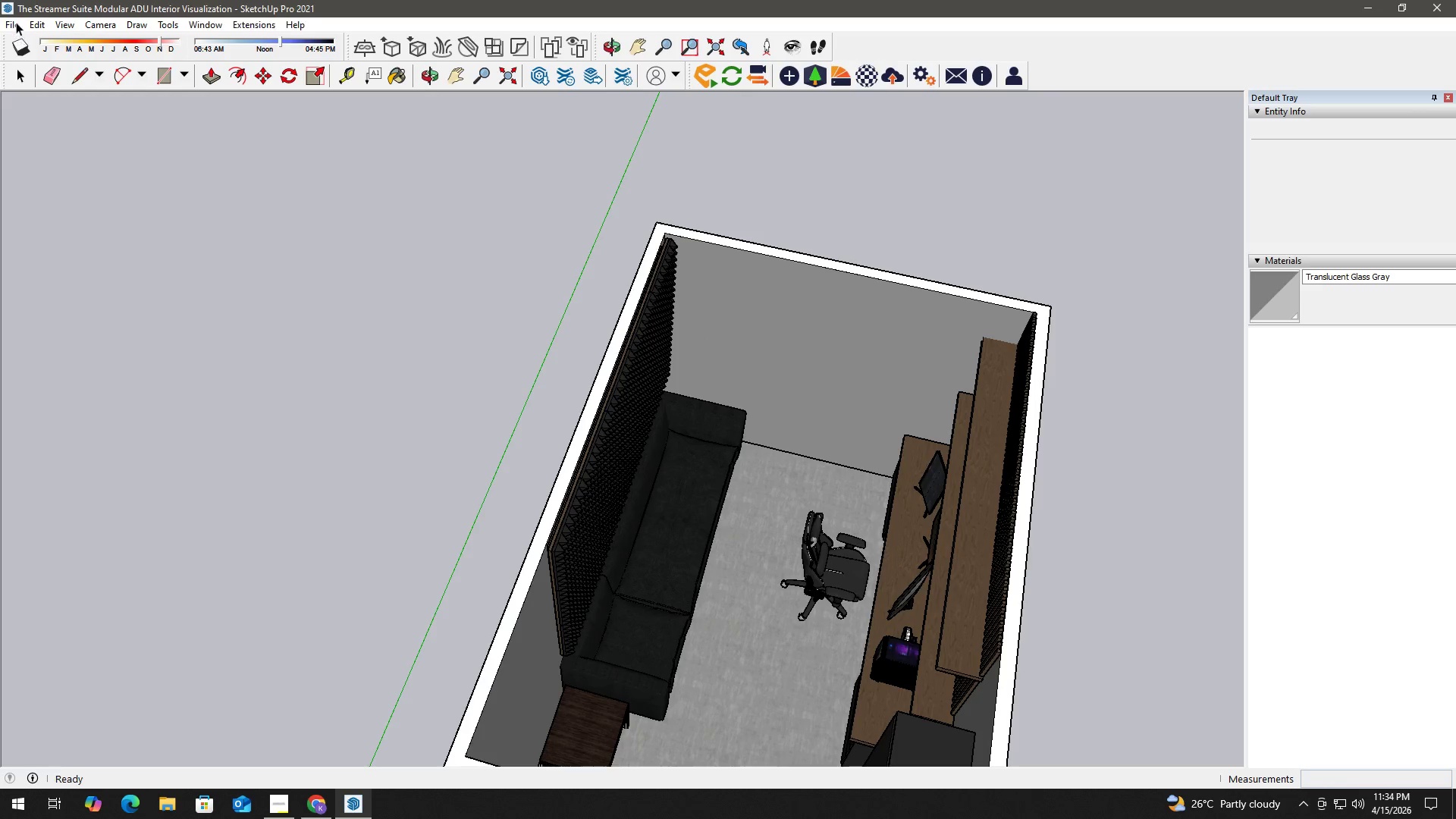 
left_click([13, 20])
 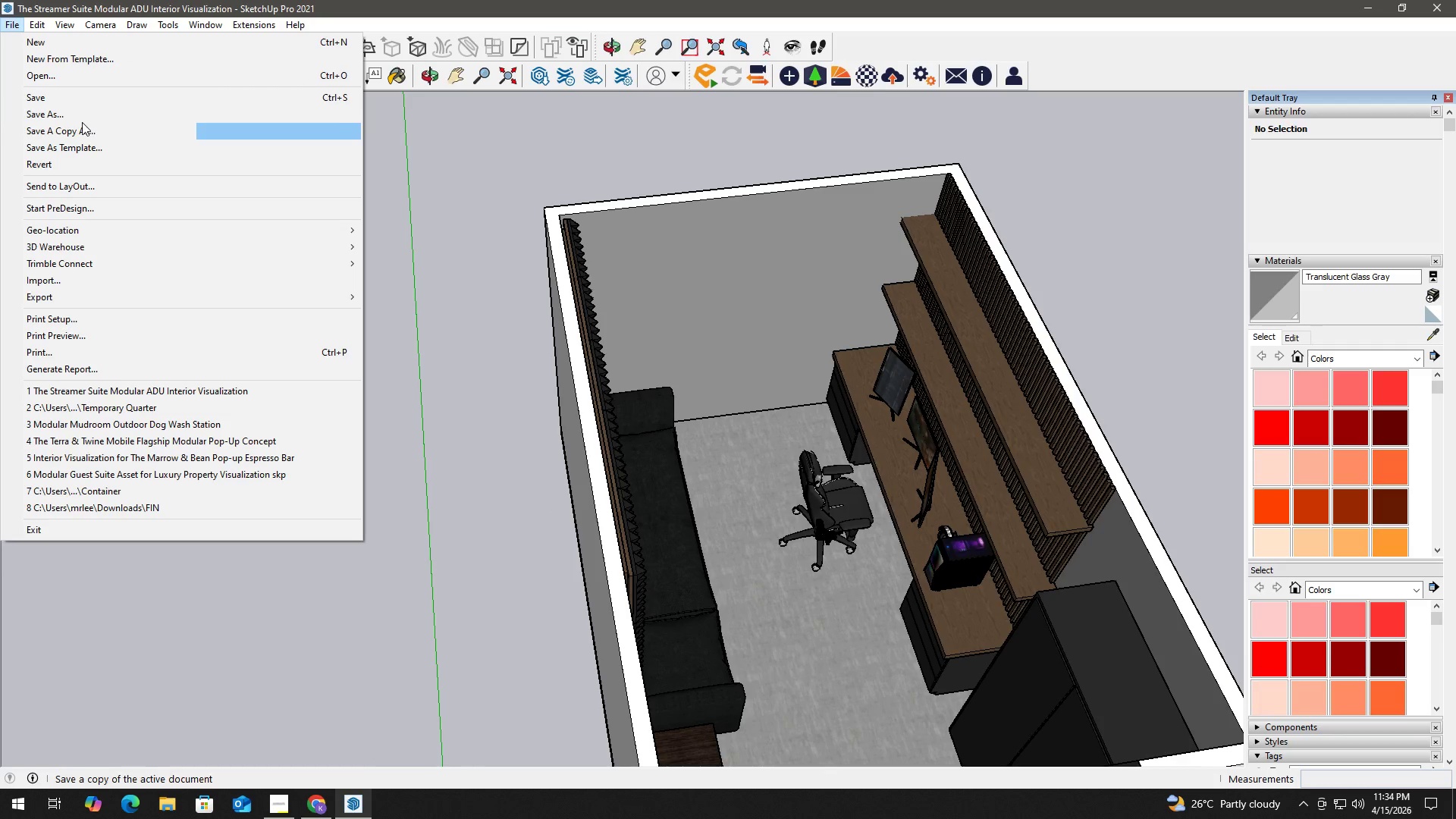 
left_click([84, 118])
 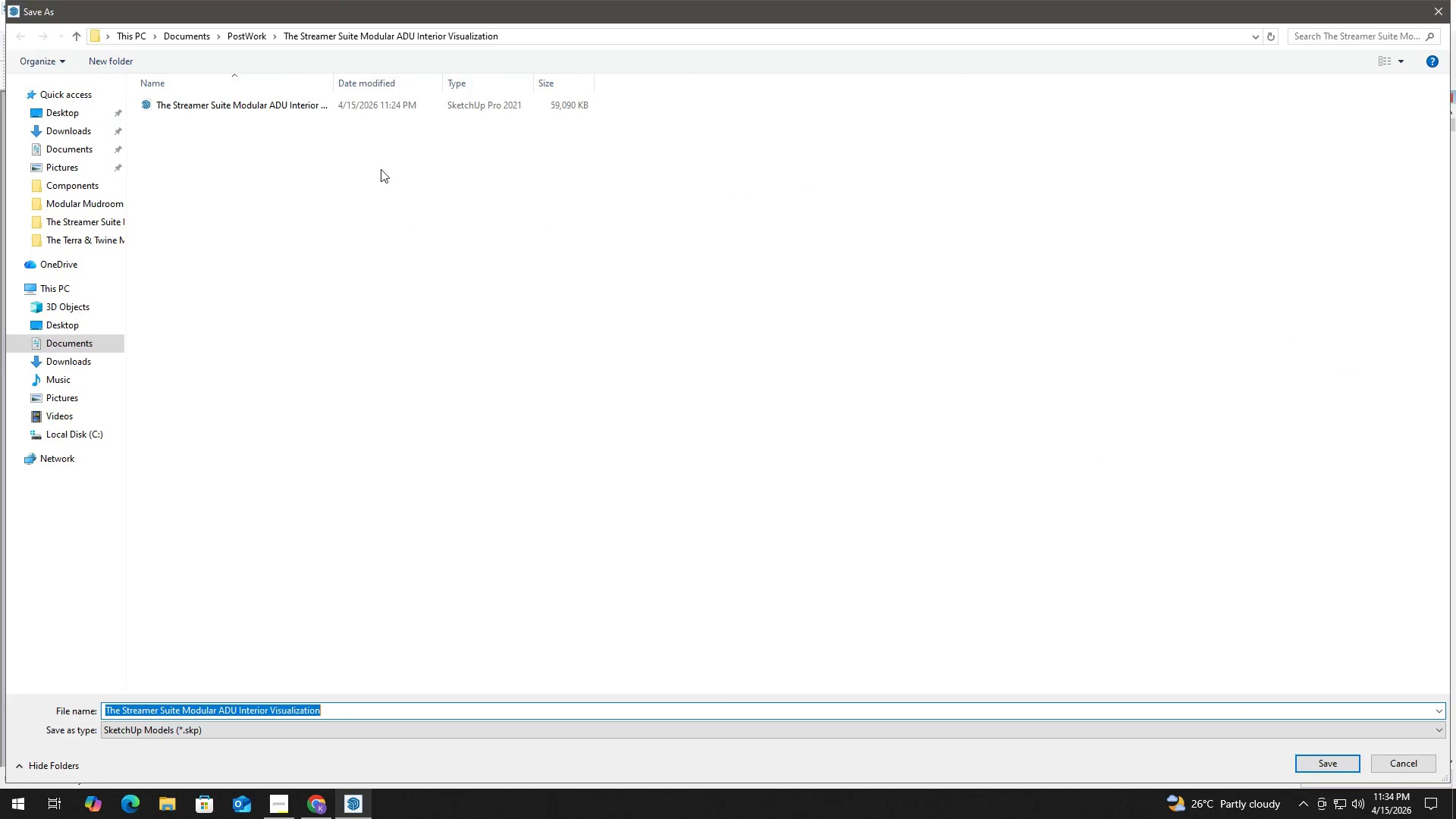 
left_click([276, 107])
 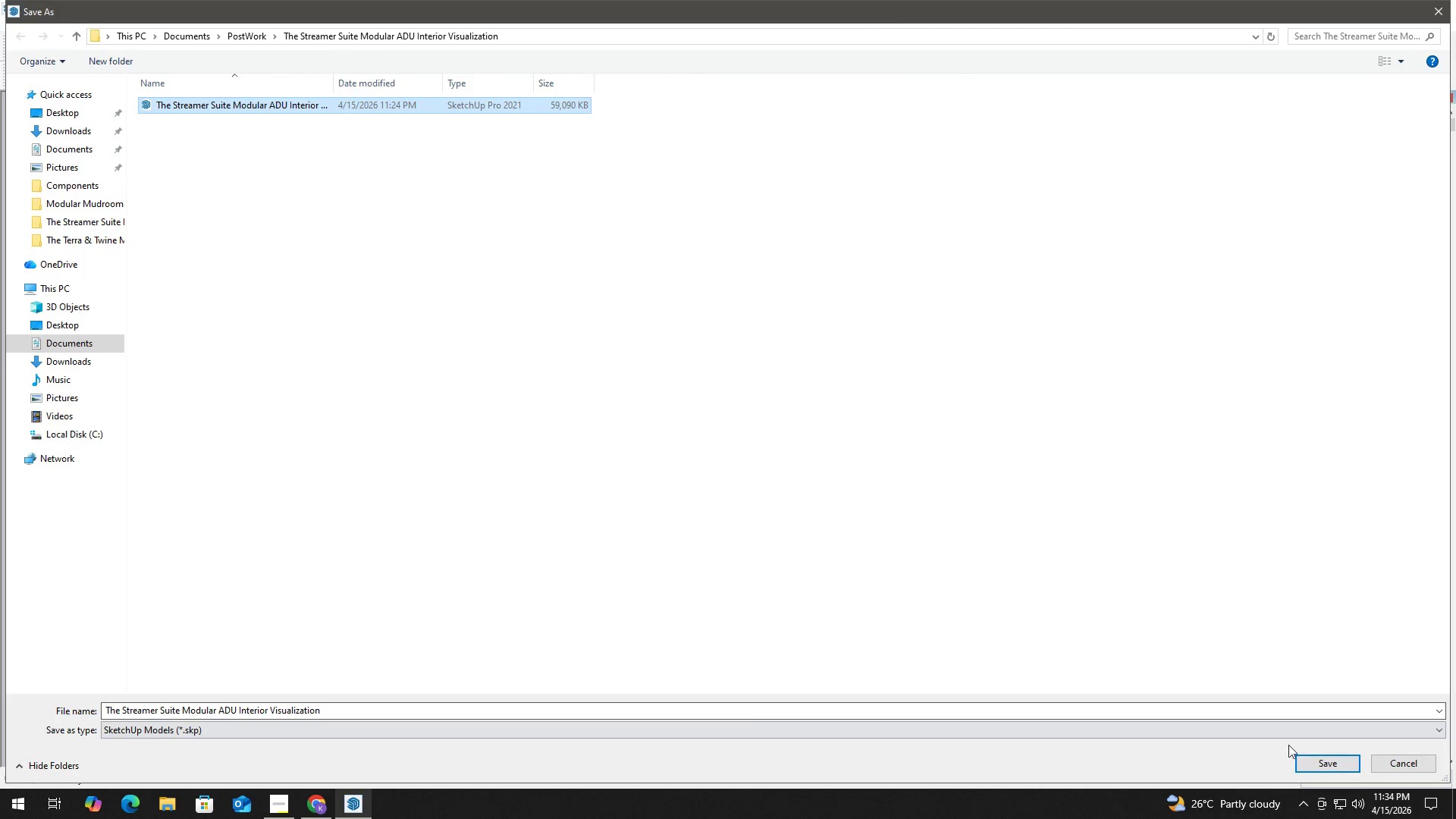 
left_click([1322, 766])
 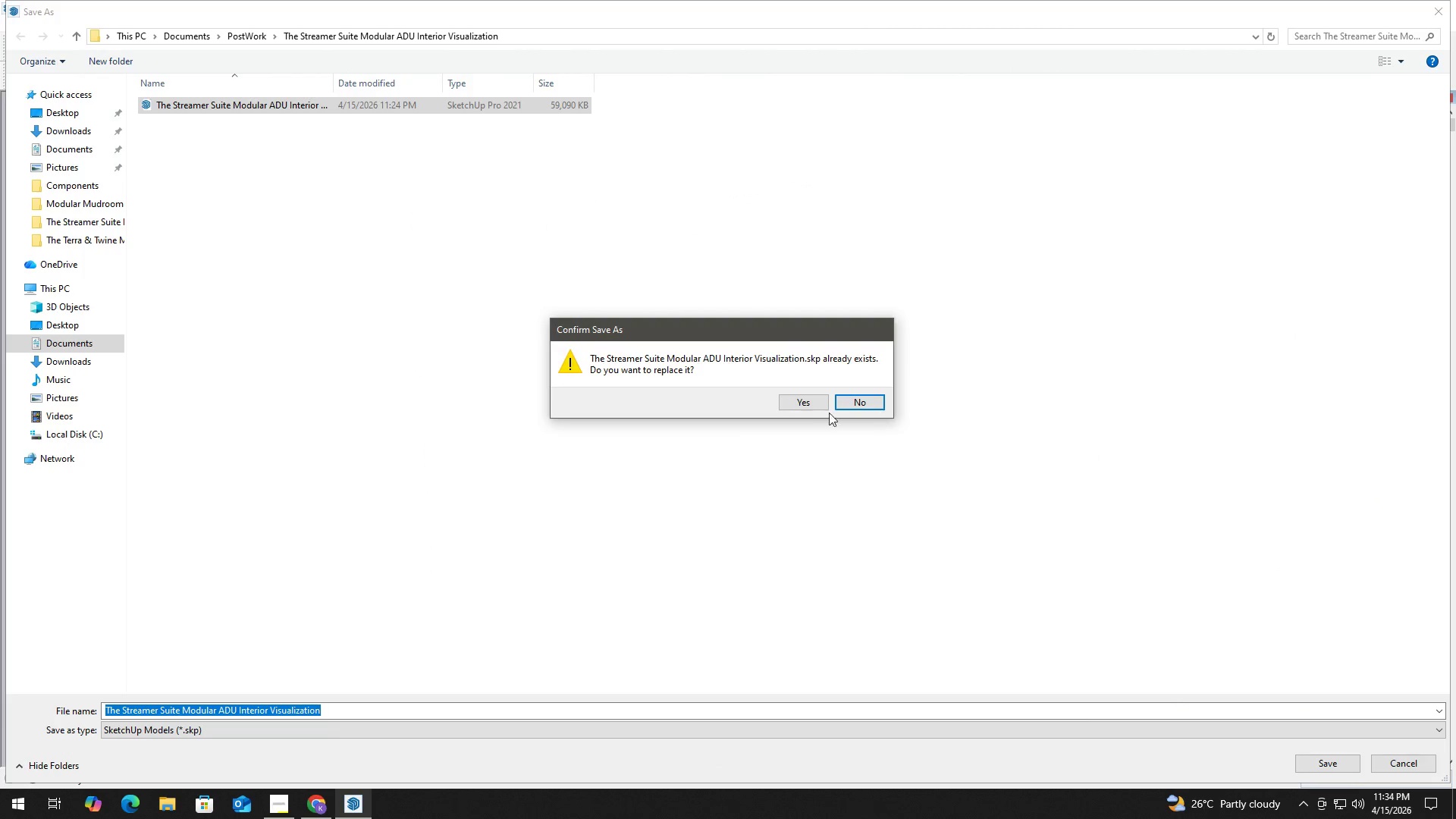 
left_click([802, 397])
 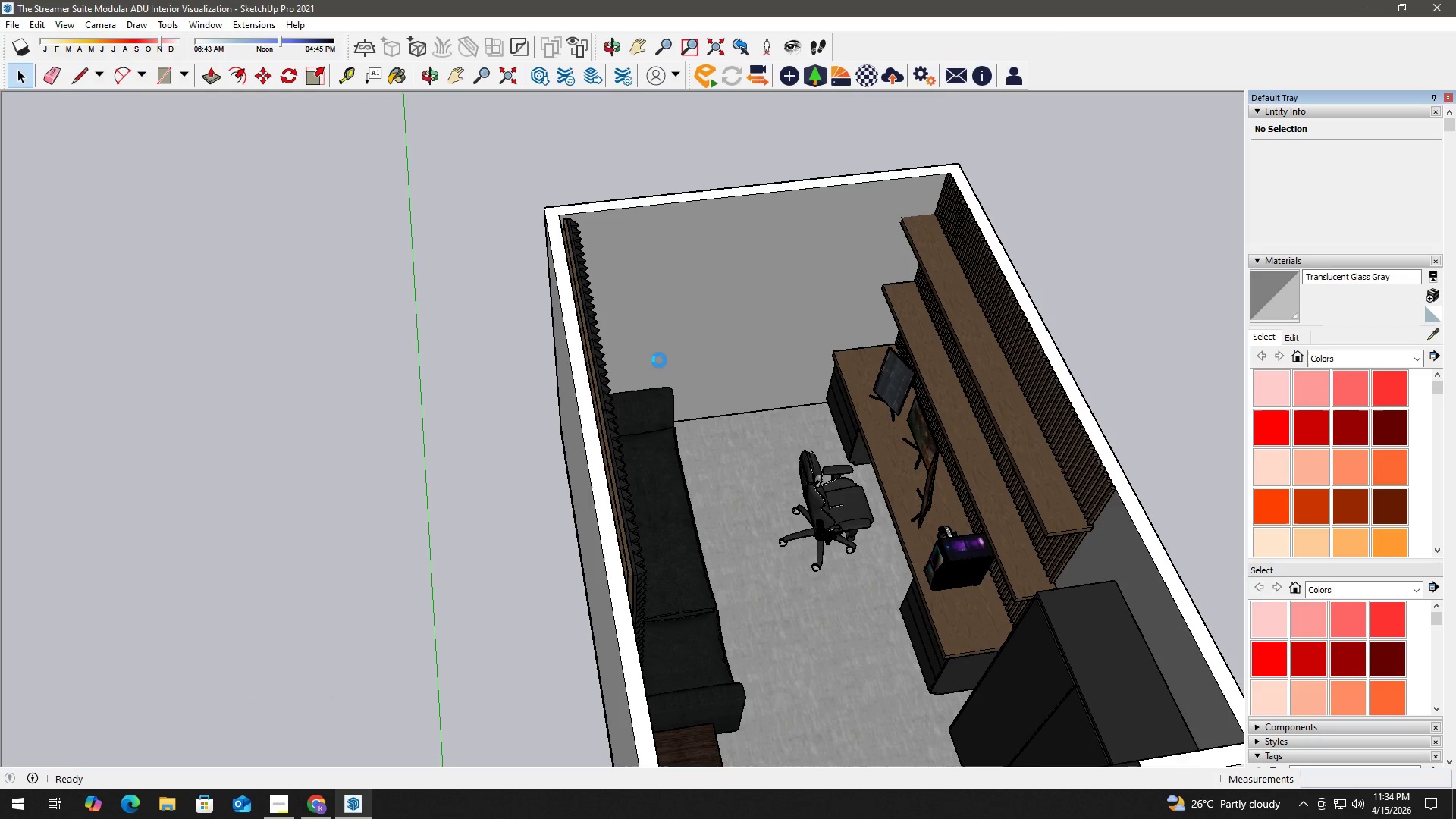 
wait(7.0)
 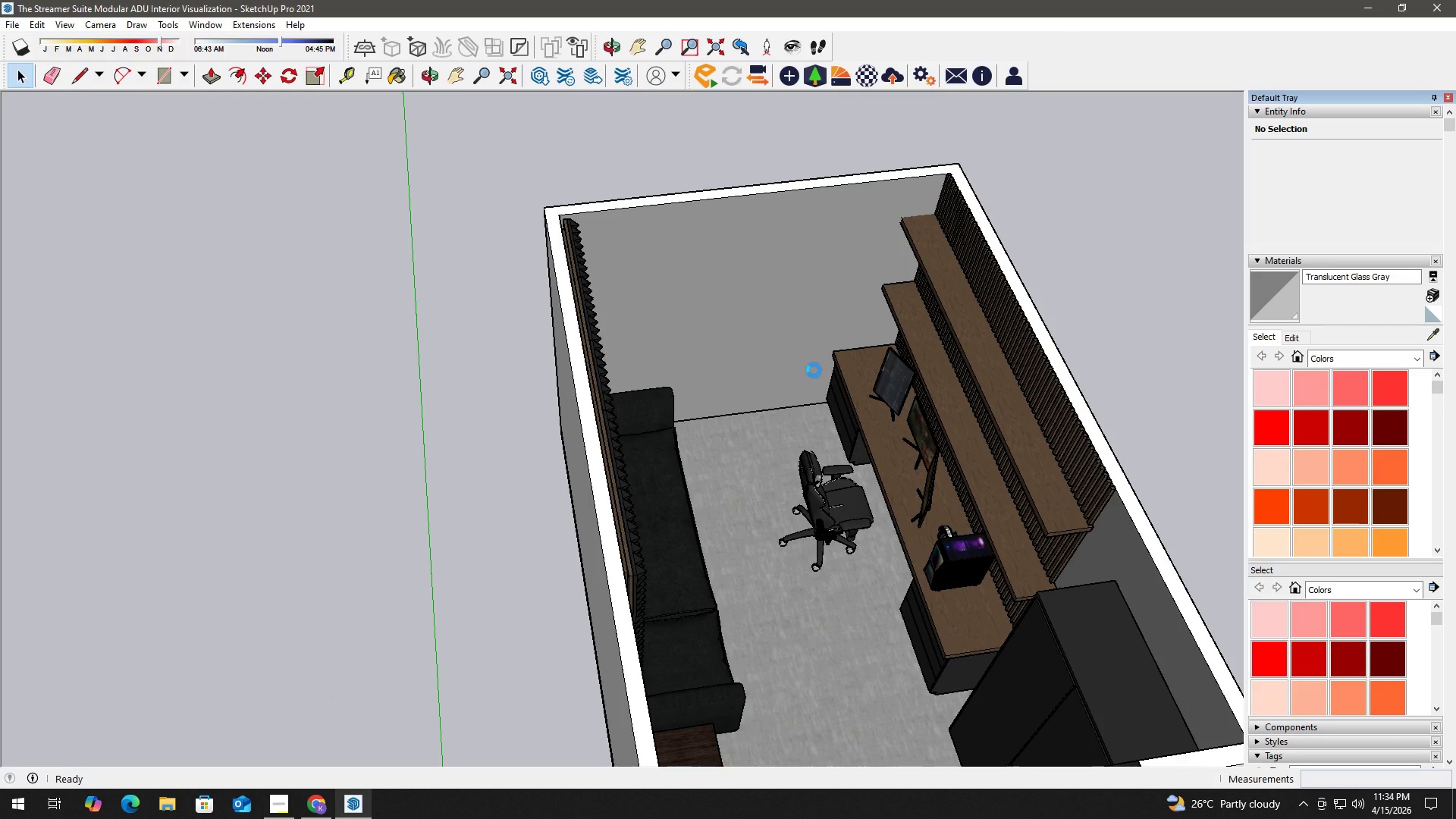 
left_click([5, 20])
 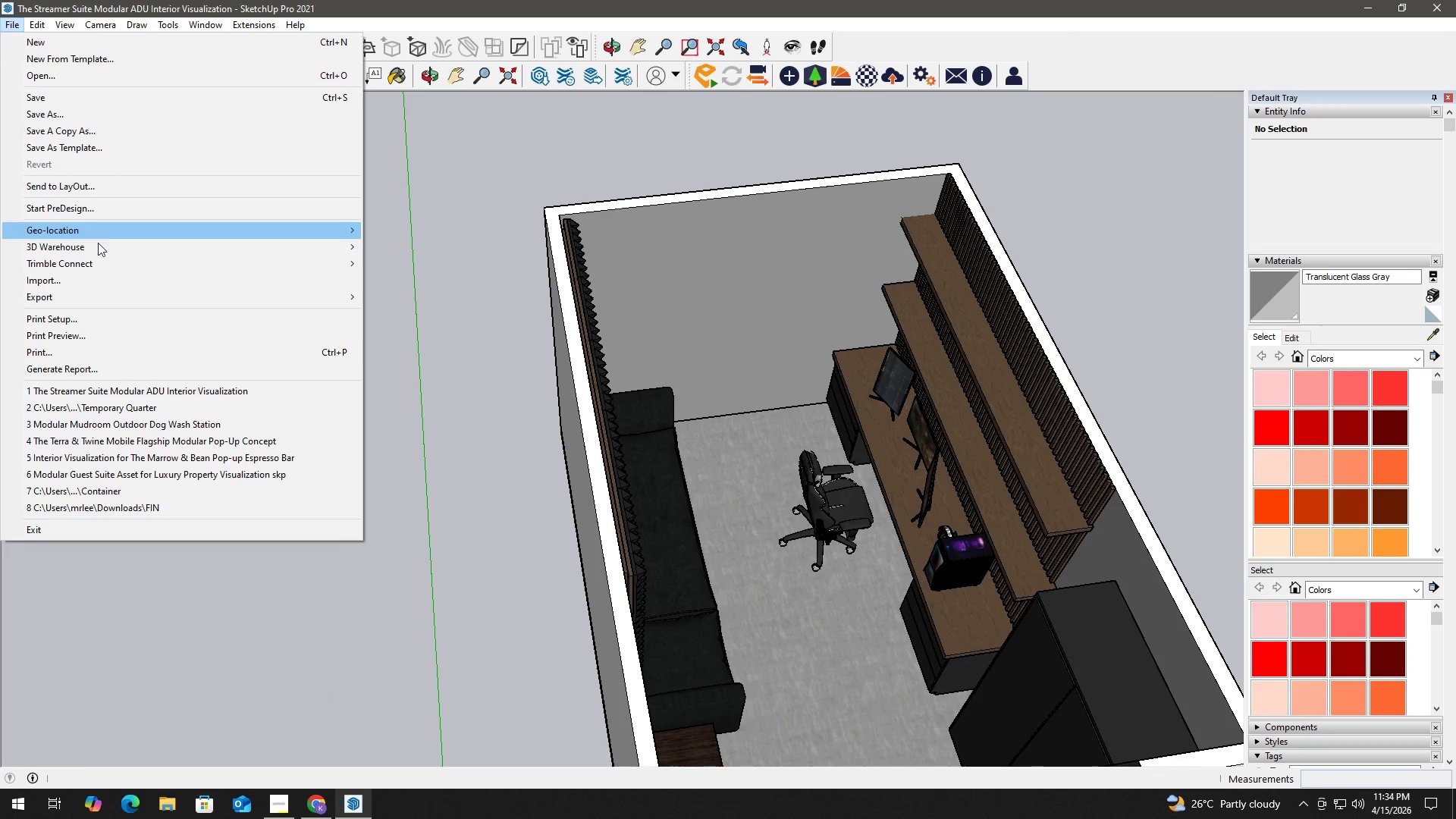 
left_click([96, 277])
 